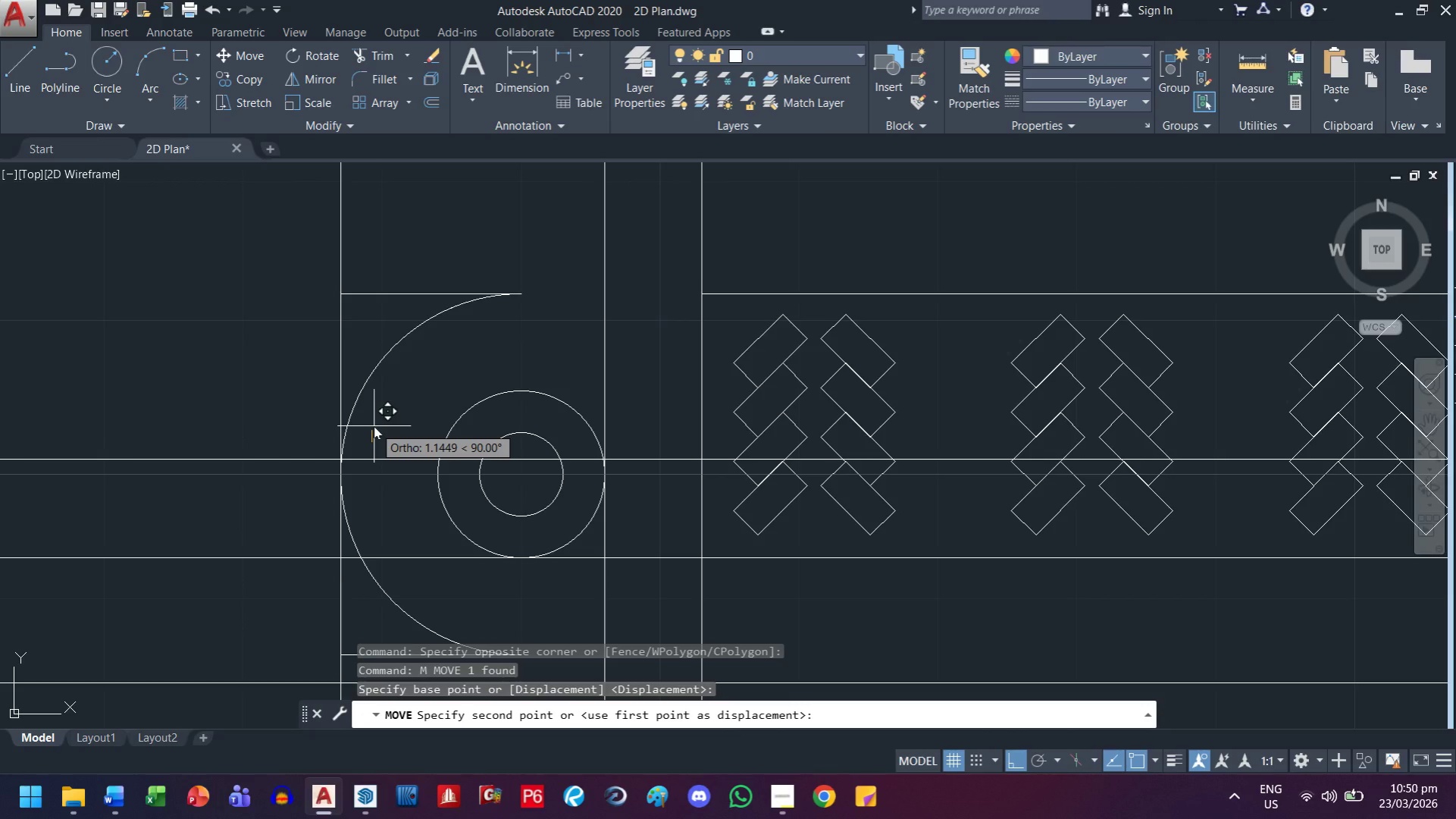 
key(3)
 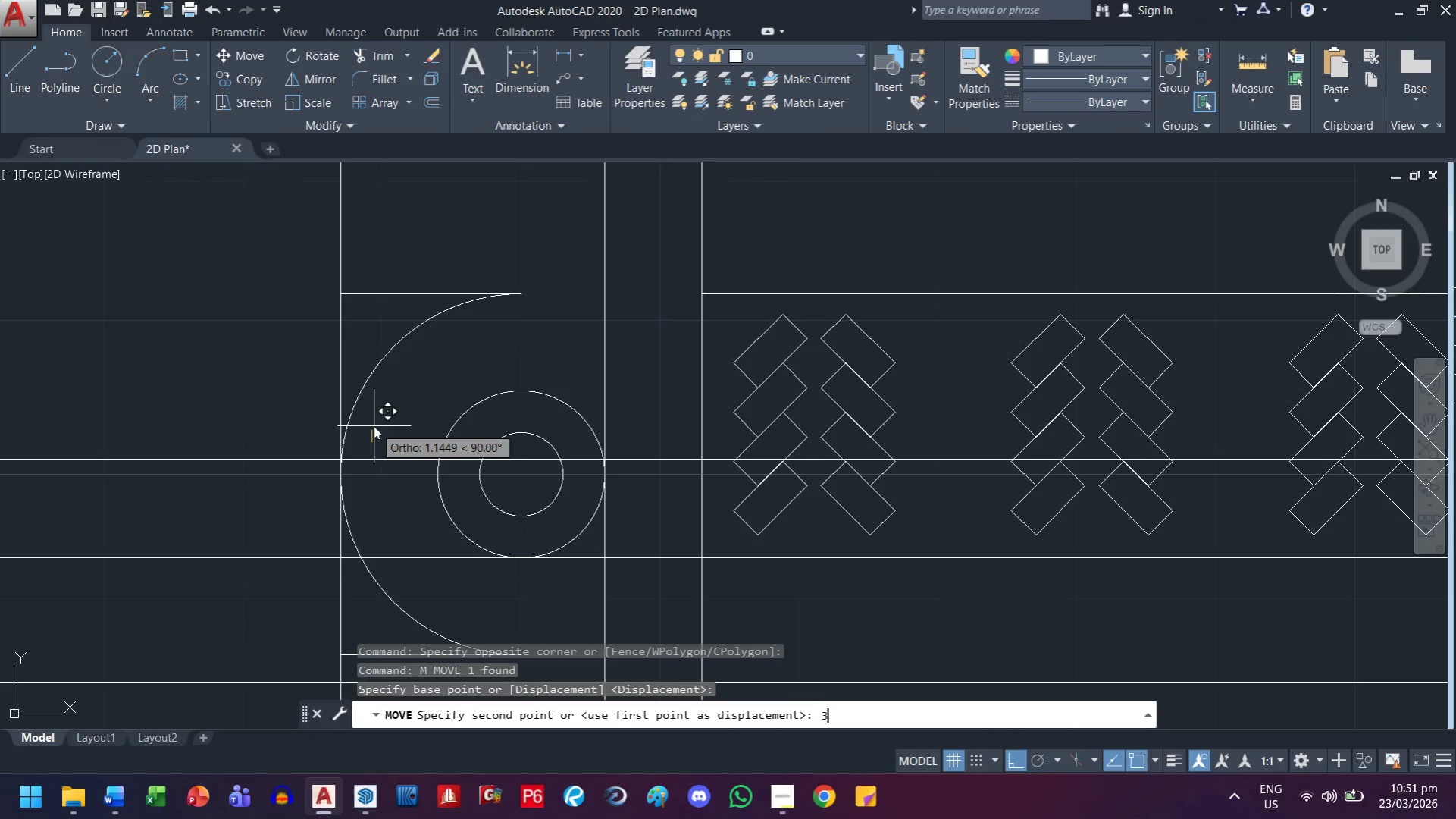 
key(Period)
 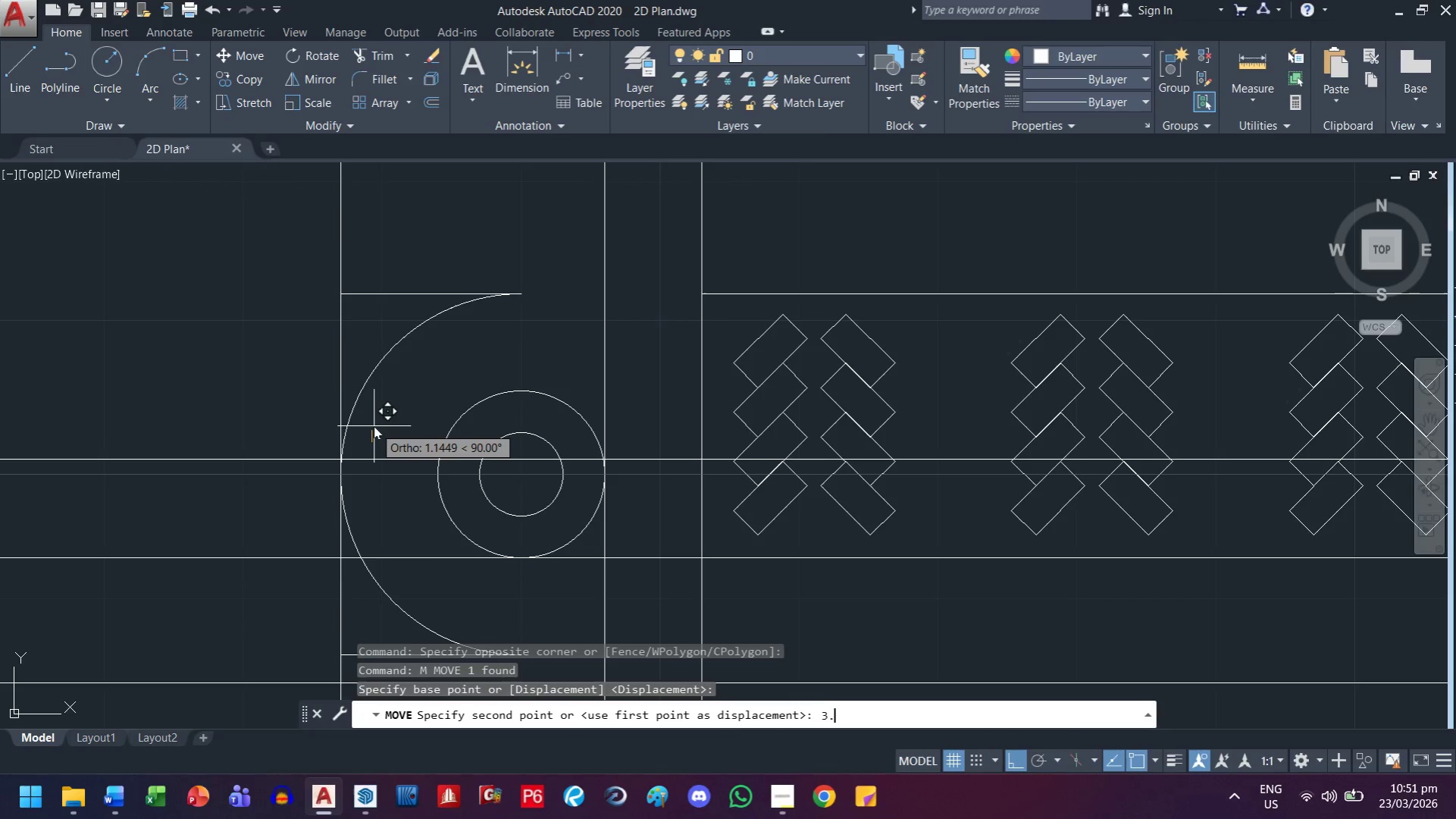 
key(5)
 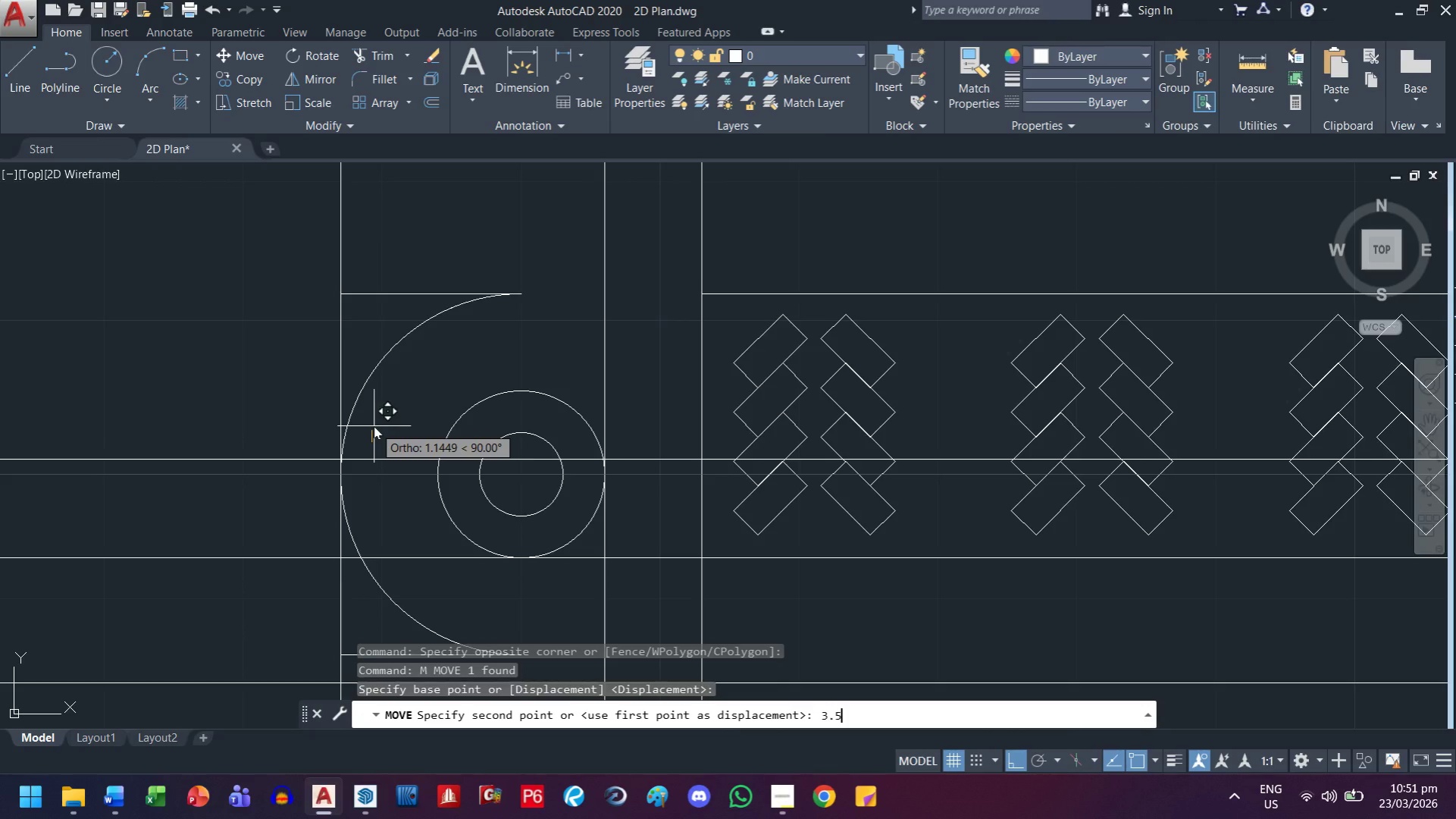 
key(Enter)
 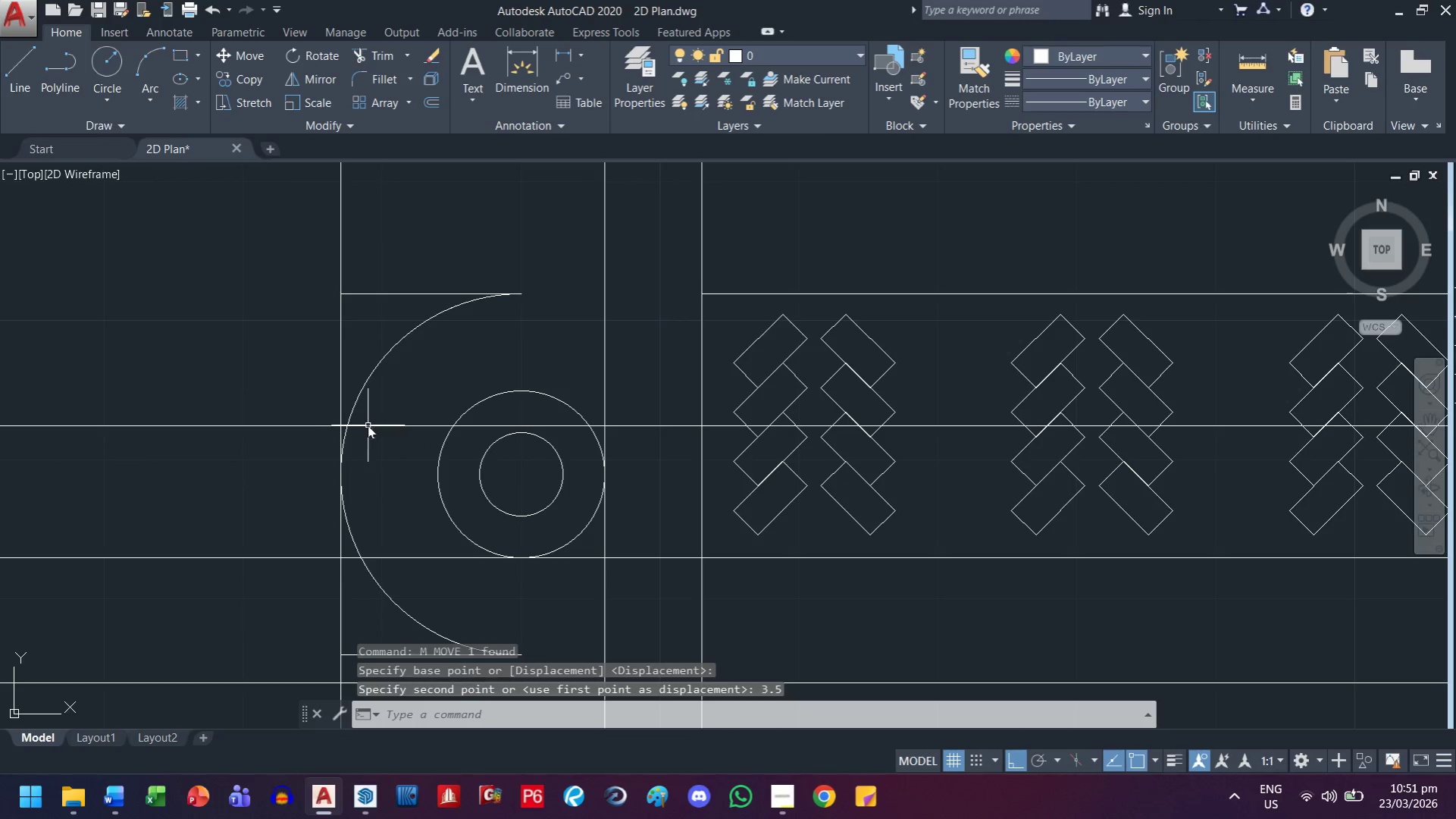 
key(Escape)
 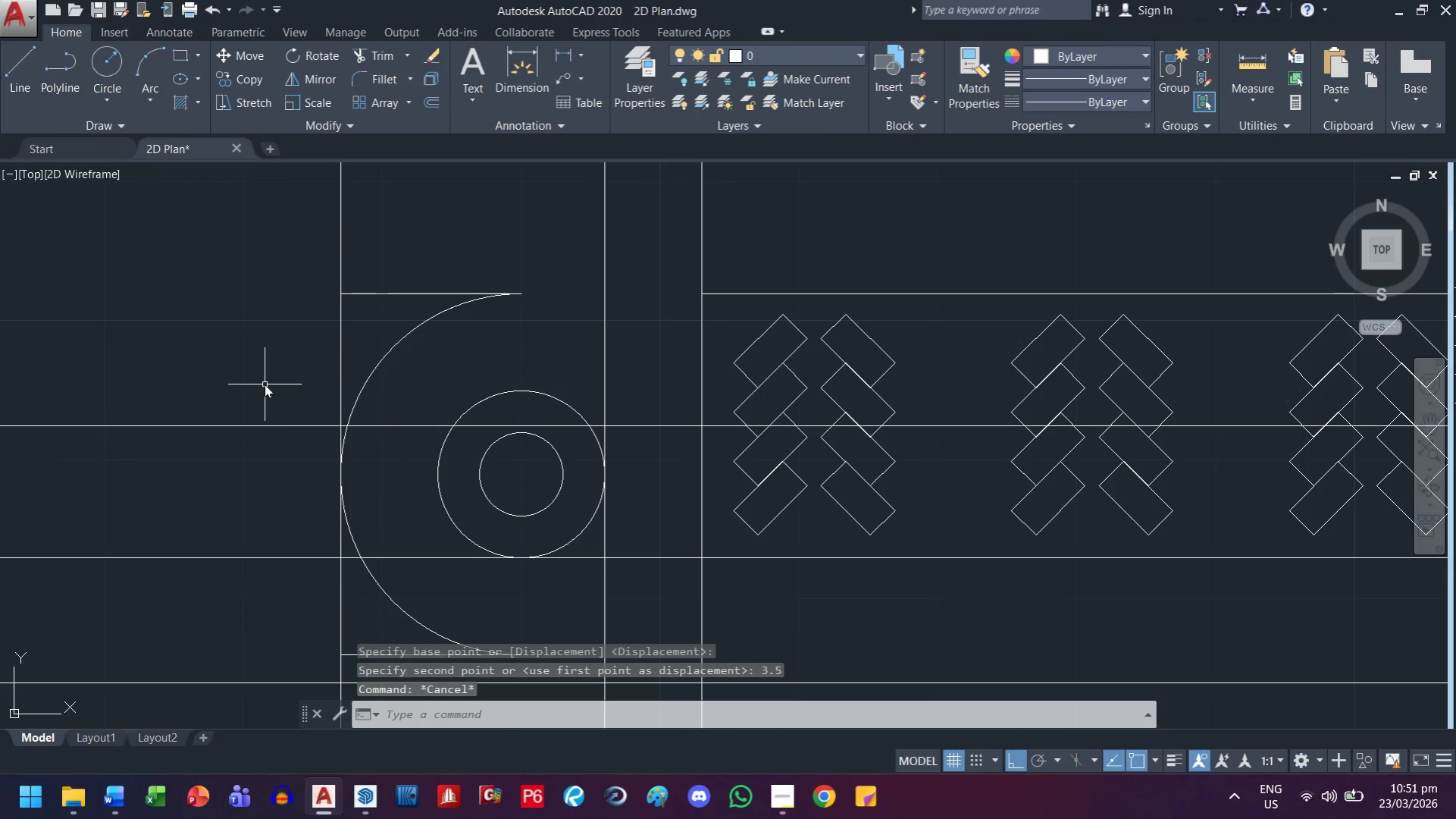 
left_click_drag(start_coordinate=[264, 384], to_coordinate=[249, 407])
 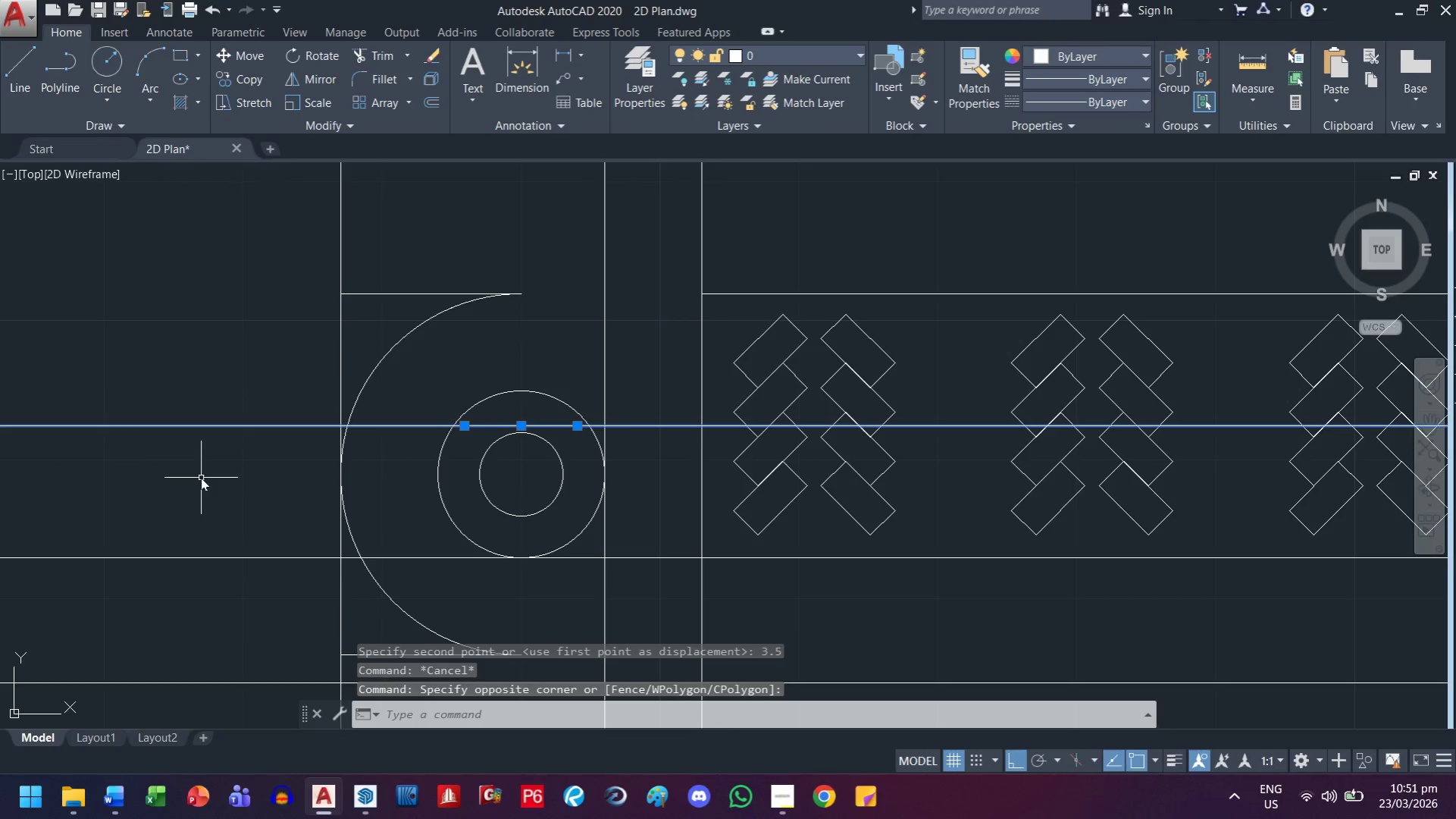 
type(co)
 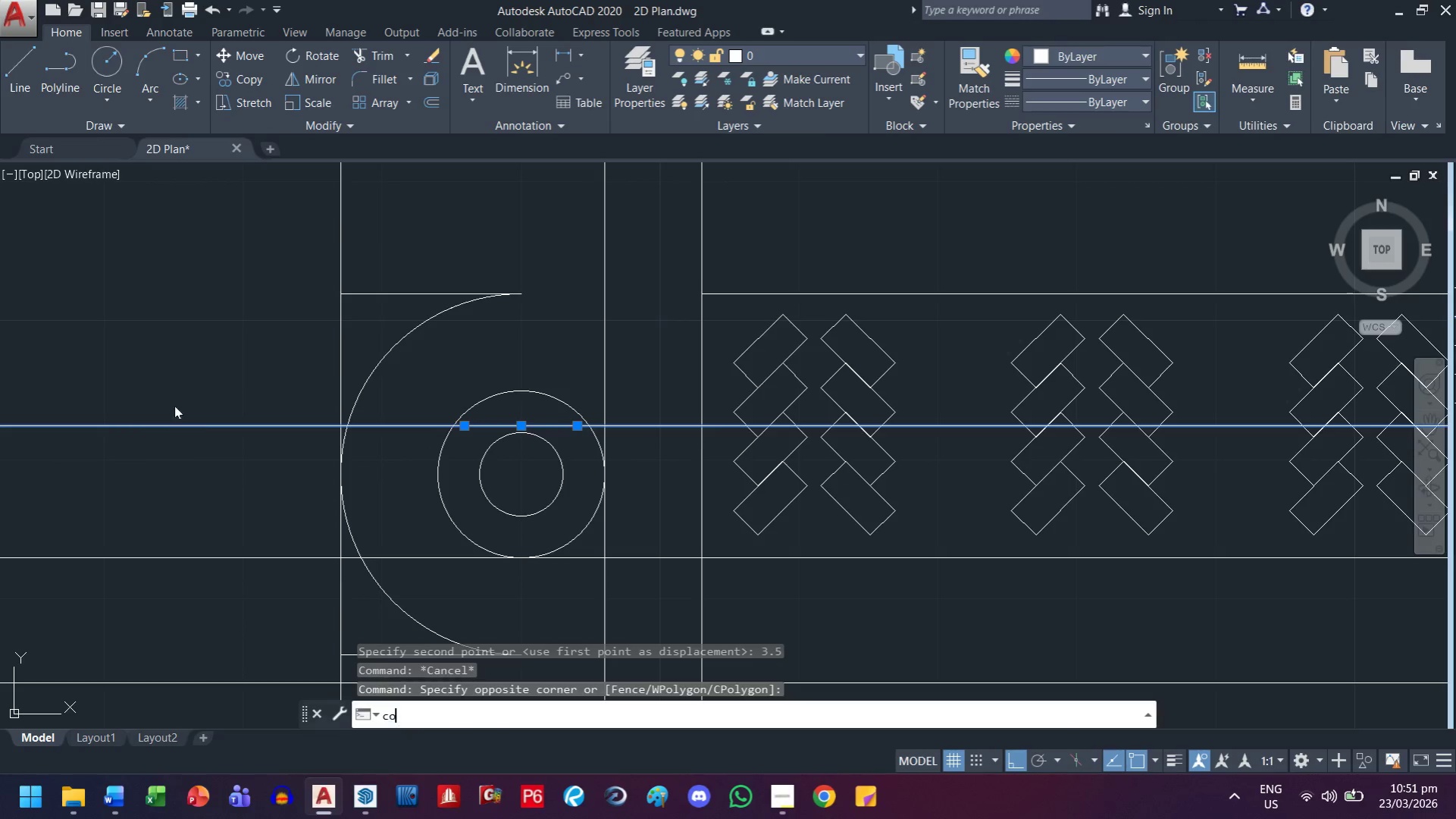 
key(Space)
 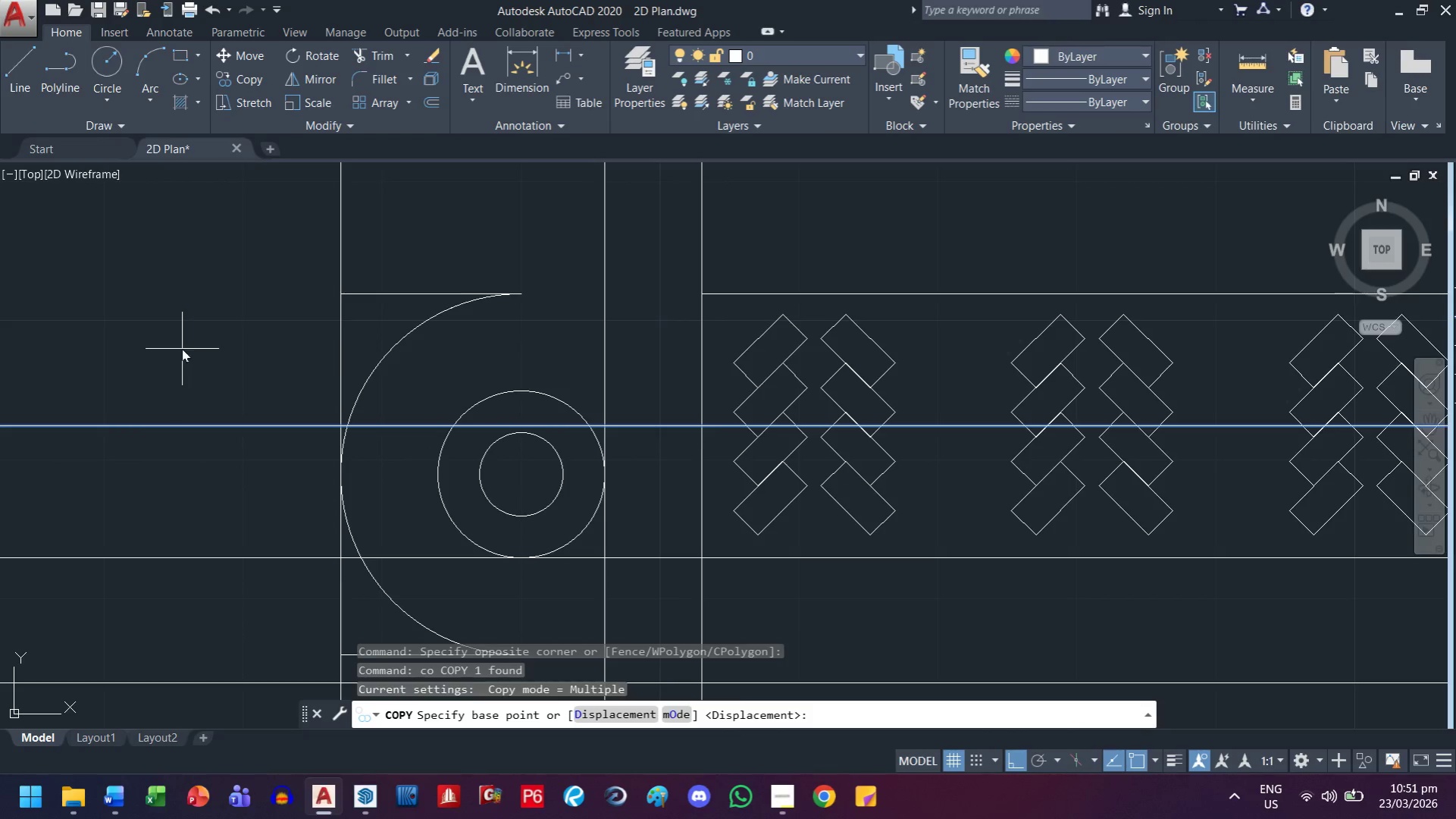 
left_click([182, 349])
 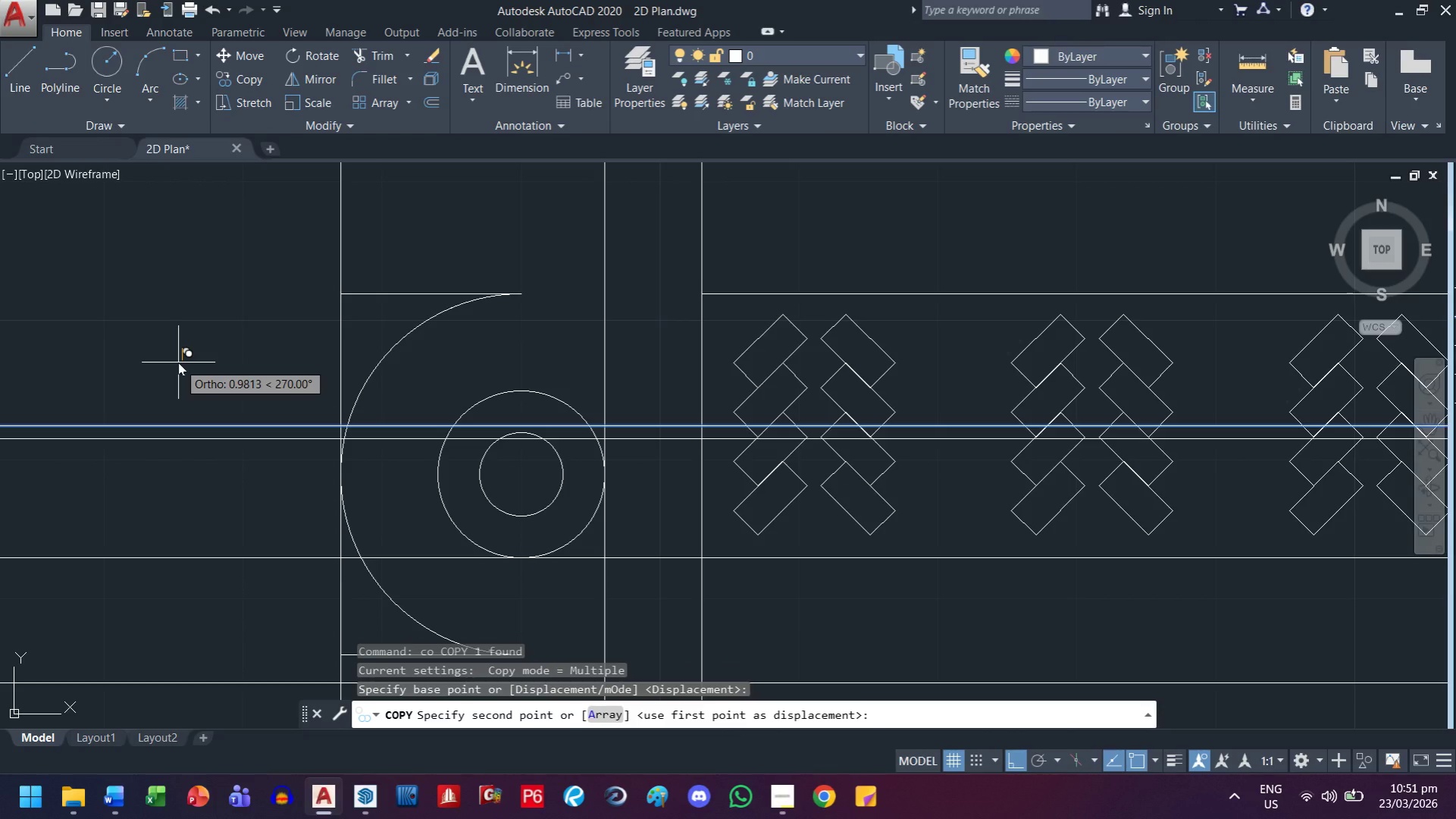 
key(7)
 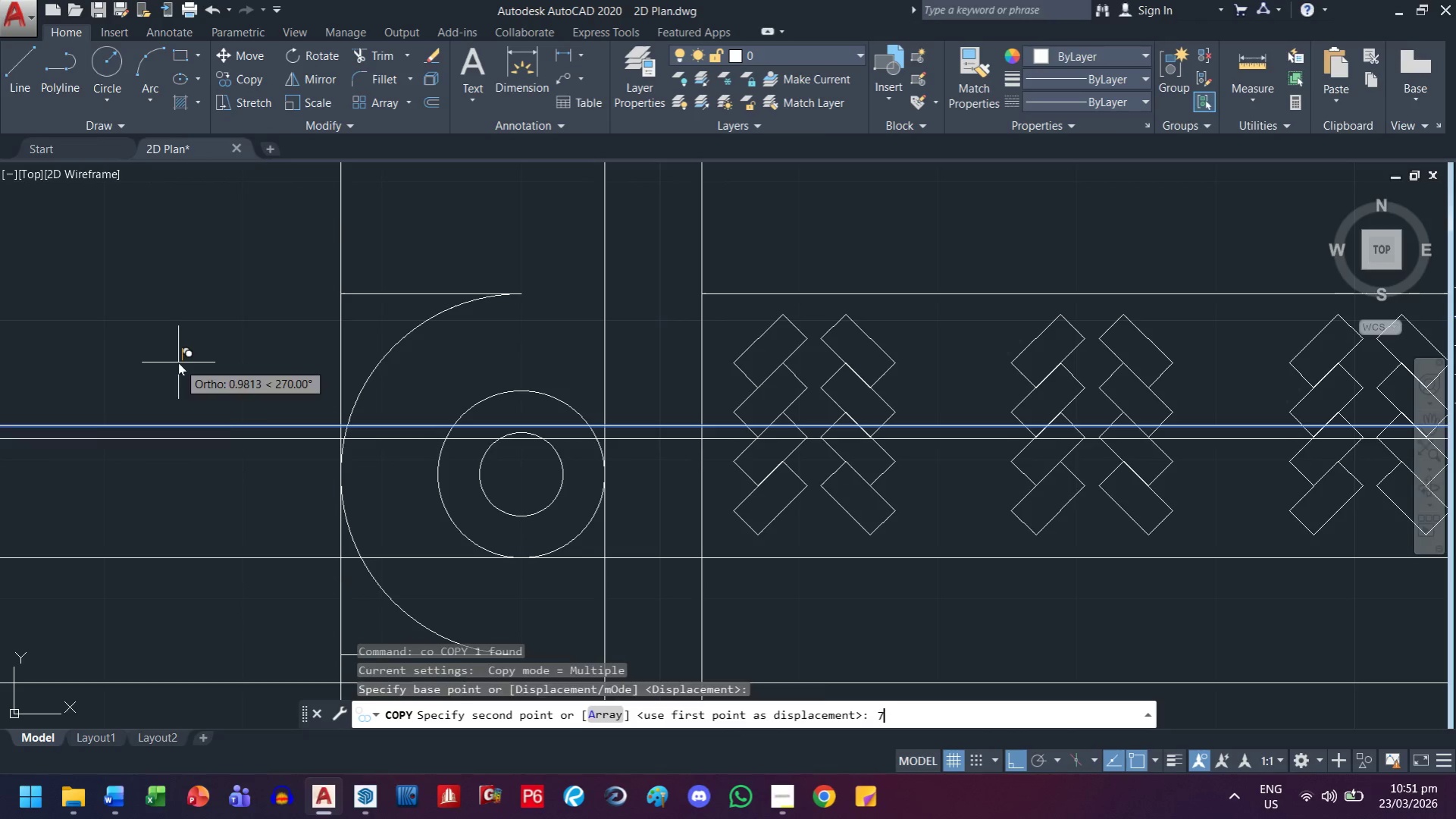 
key(Space)
 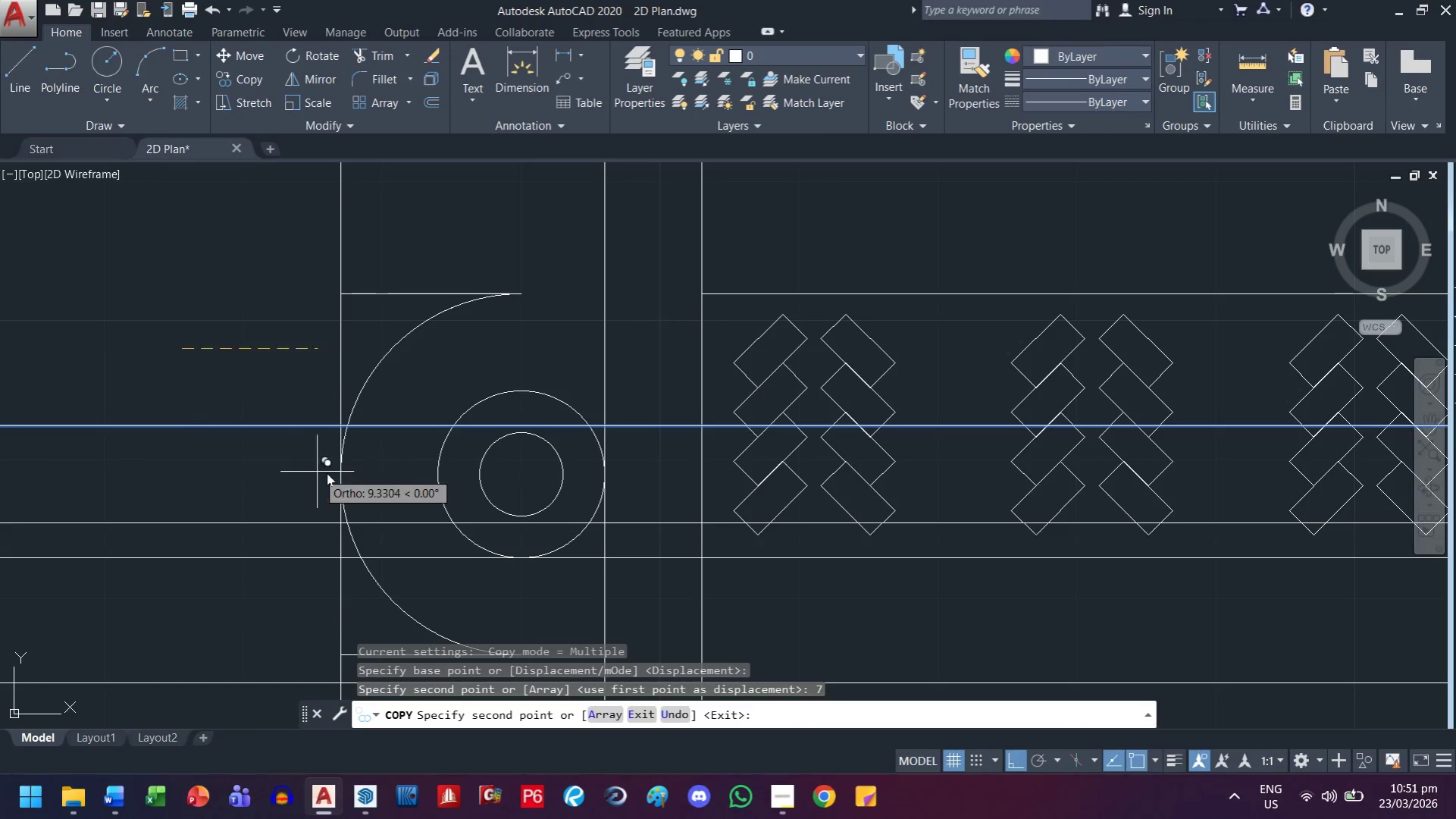 
key(Escape)
key(Escape)
type(tr )
 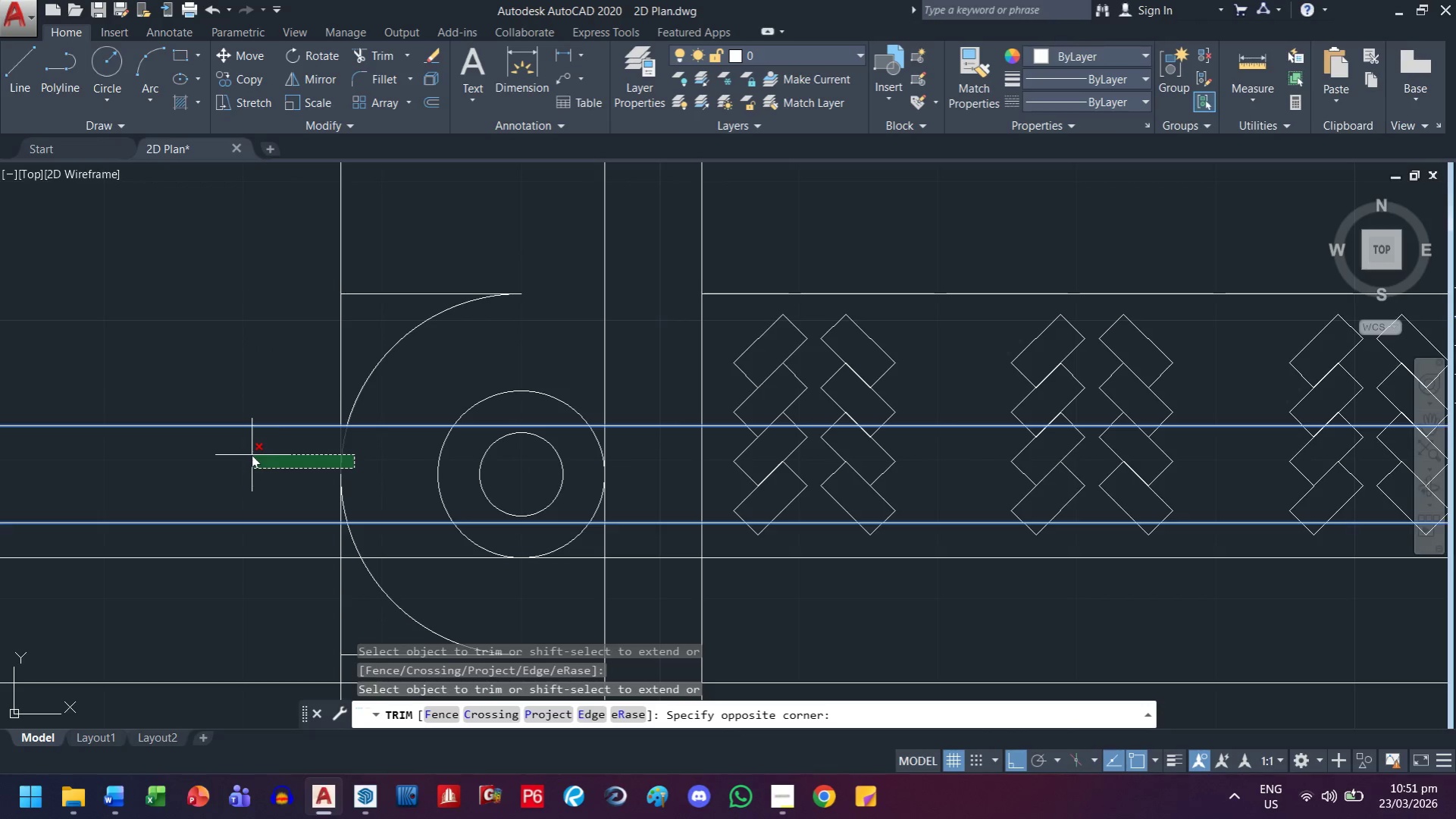 
left_click_drag(start_coordinate=[430, 541], to_coordinate=[399, 523])
 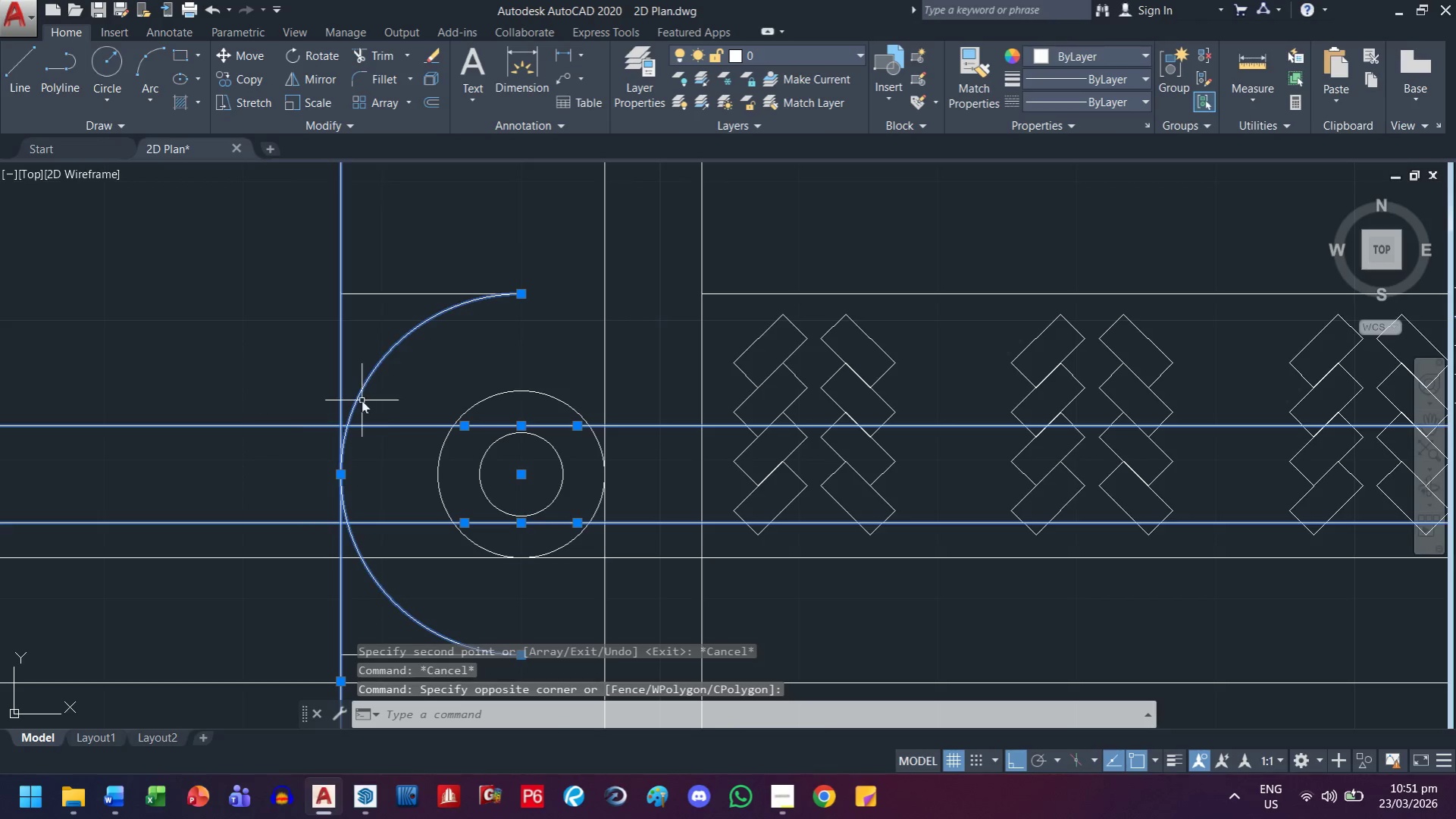 
left_click_drag(start_coordinate=[394, 403], to_coordinate=[383, 417])
 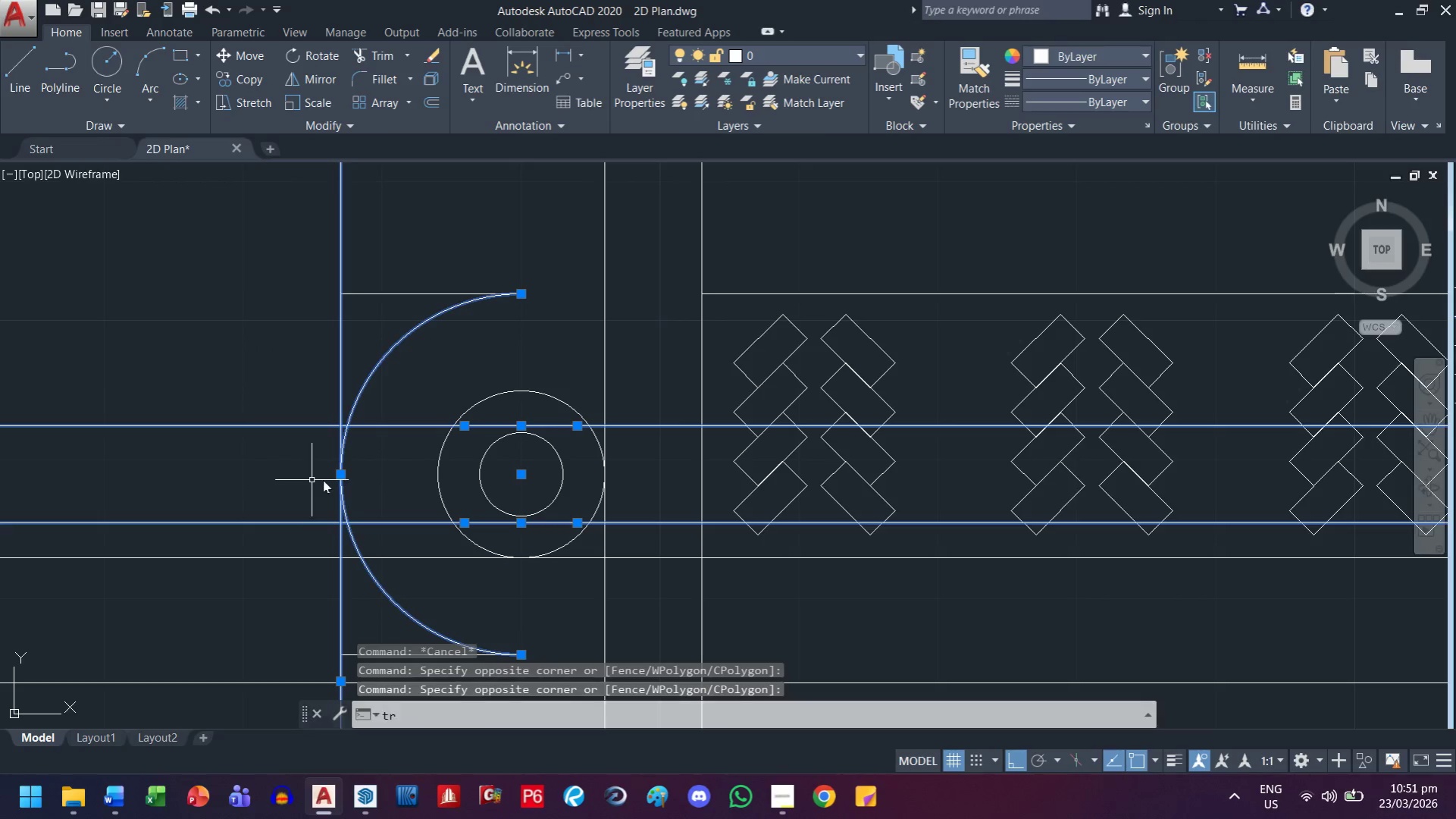 
left_click_drag(start_coordinate=[354, 469], to_coordinate=[344, 469])
 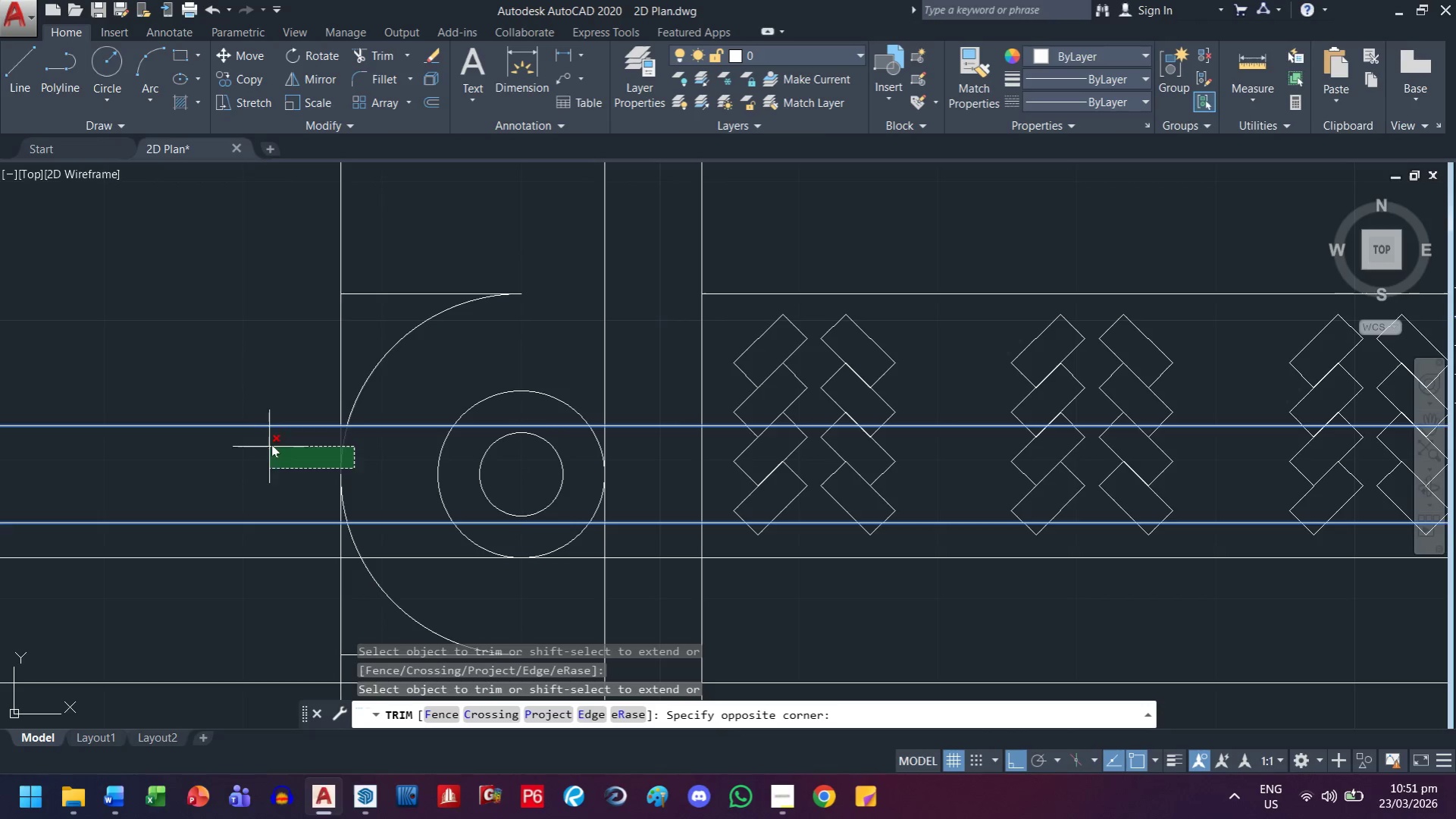 
left_click_drag(start_coordinate=[272, 444], to_coordinate=[278, 445])
 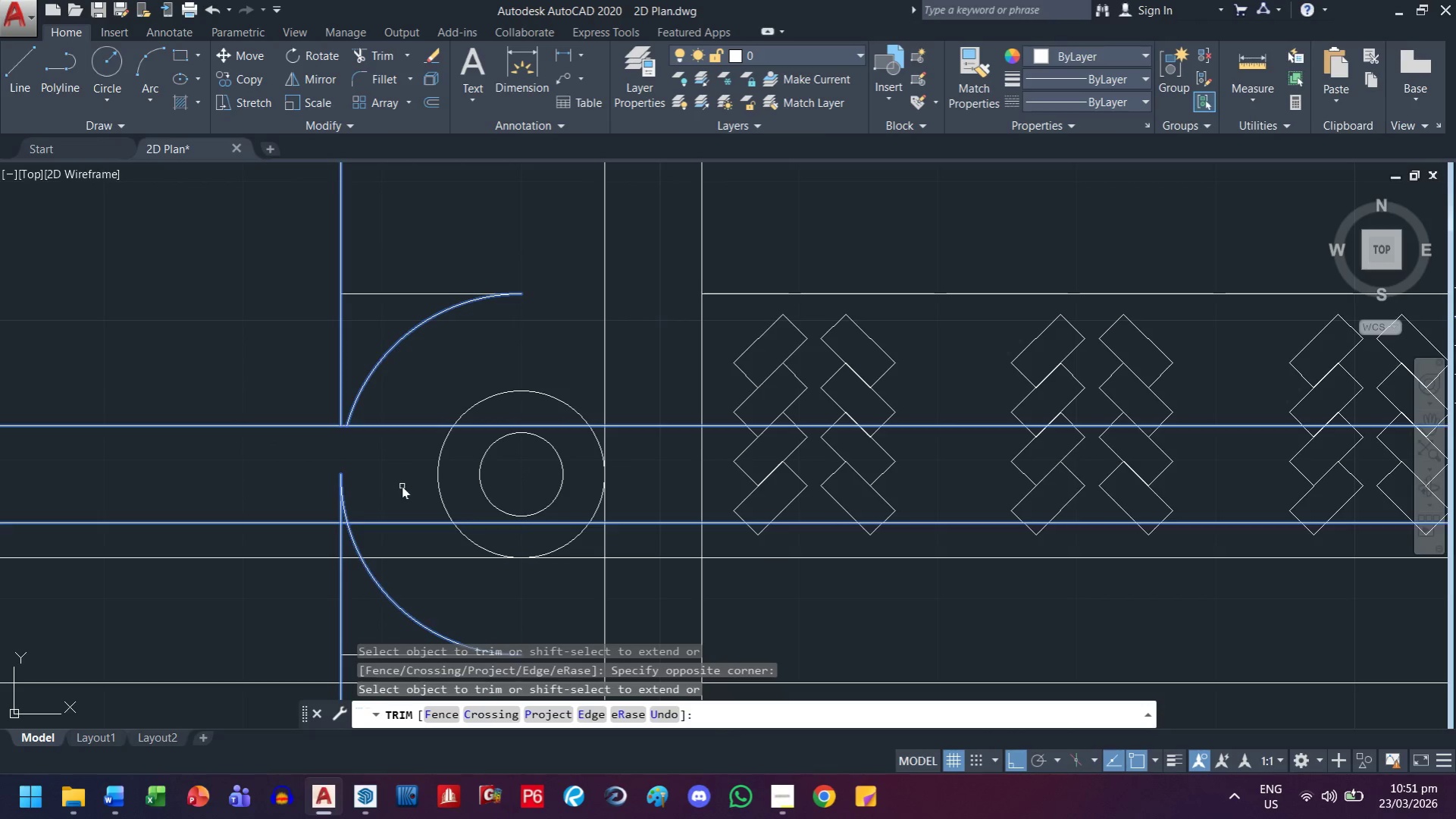 
left_click_drag(start_coordinate=[390, 492], to_coordinate=[276, 509])
 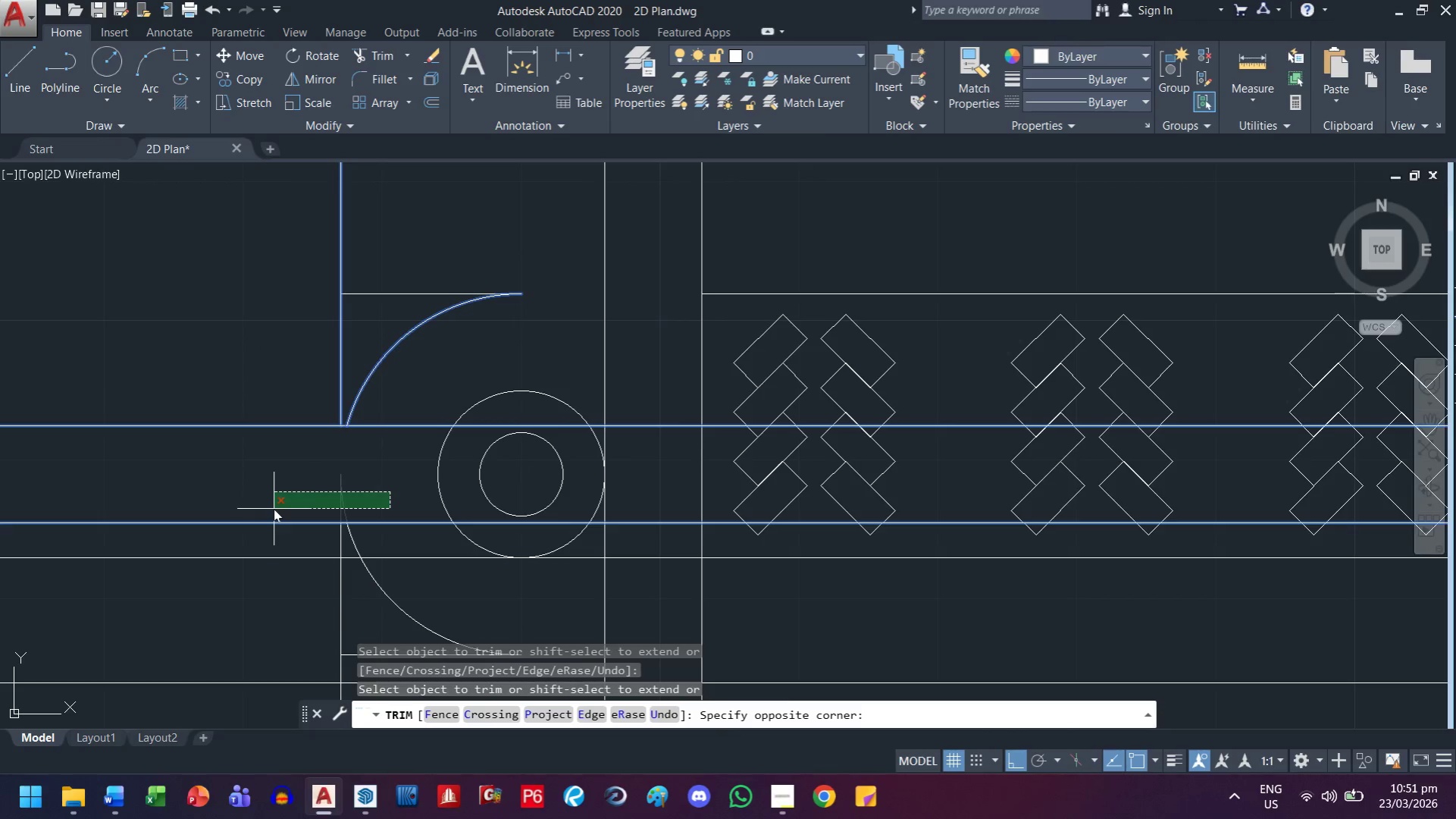 
triple_click([274, 509])
 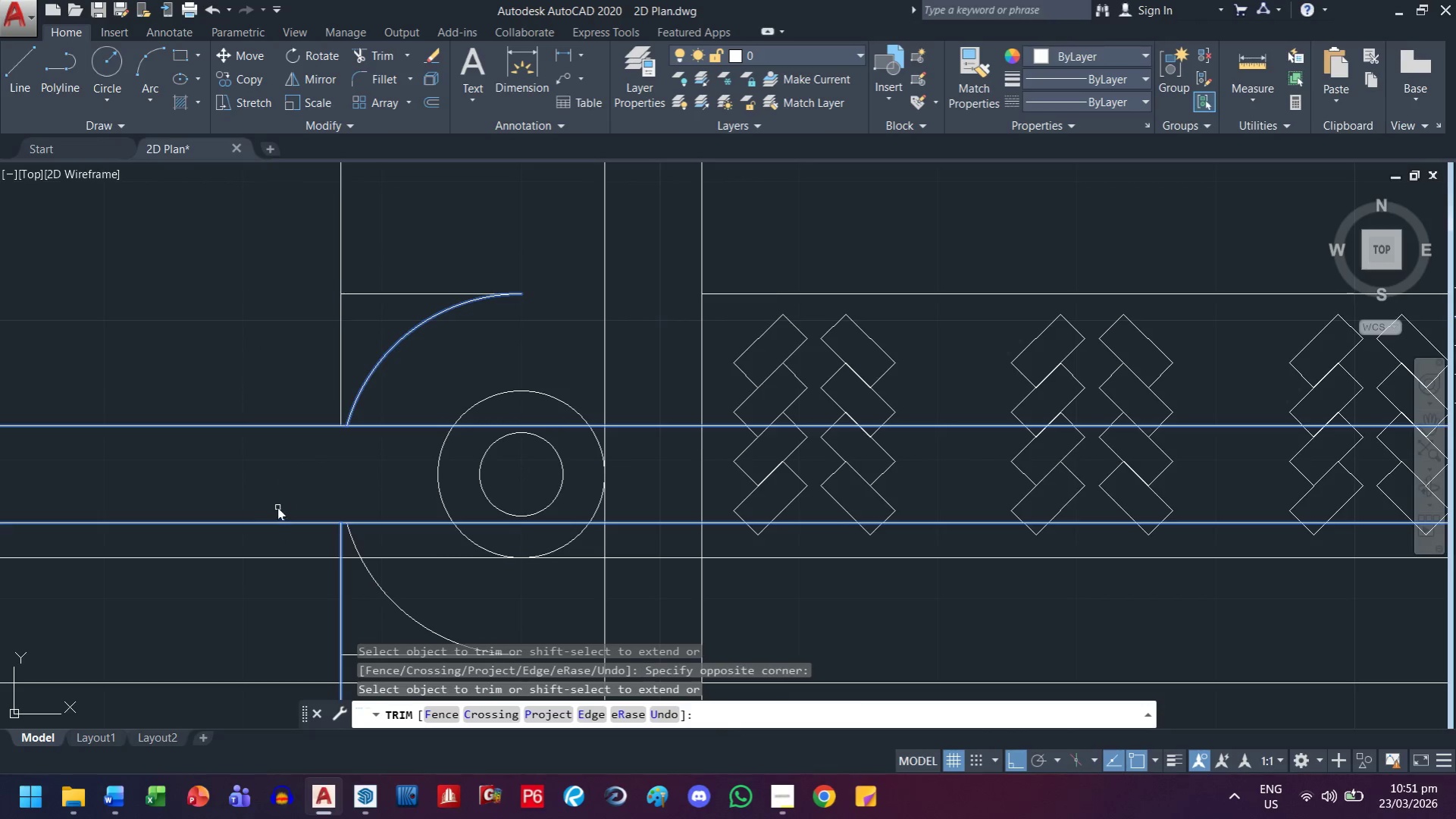 
key(Escape)
type(tr)
 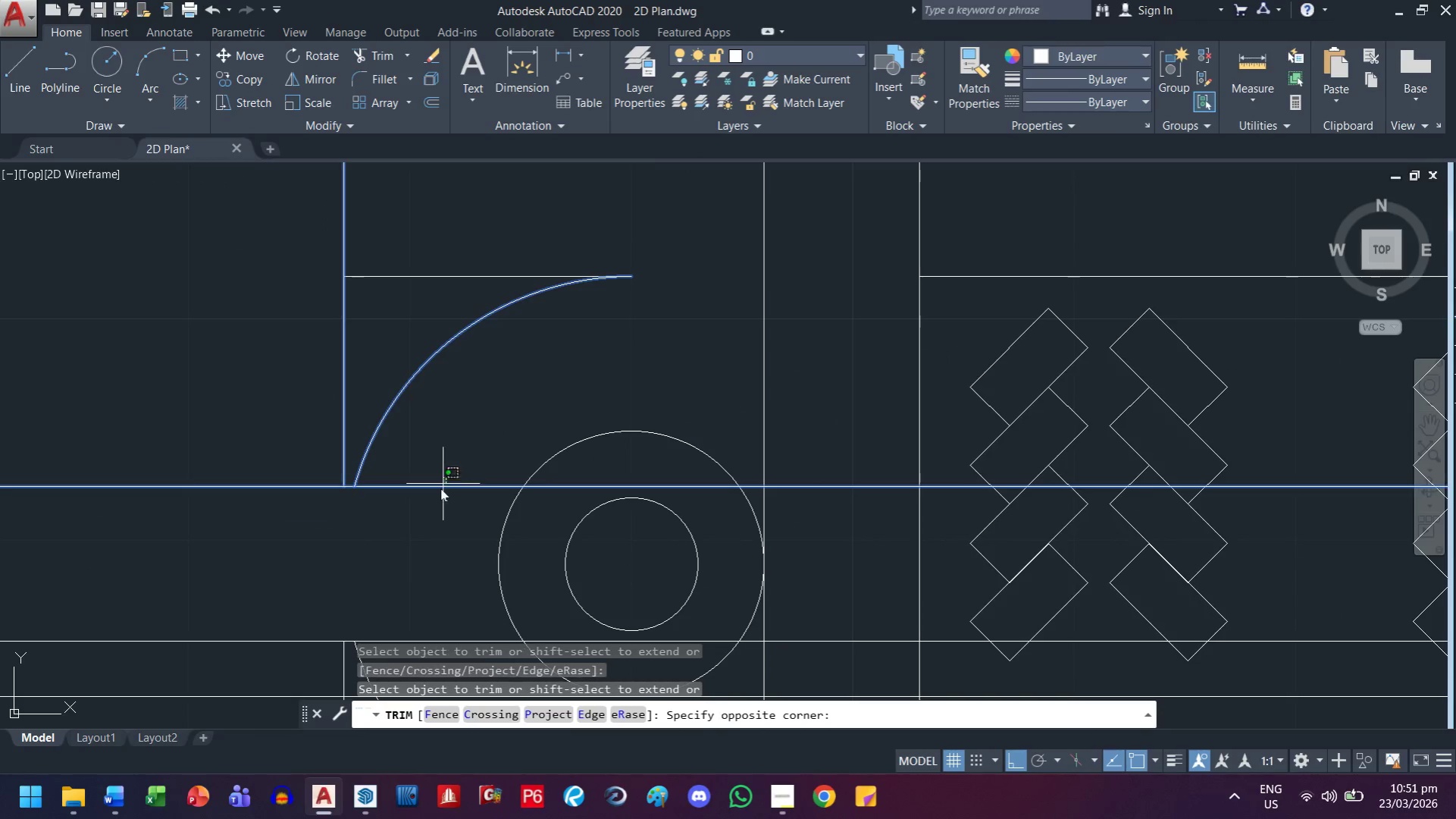 
left_click_drag(start_coordinate=[343, 537], to_coordinate=[327, 518])
 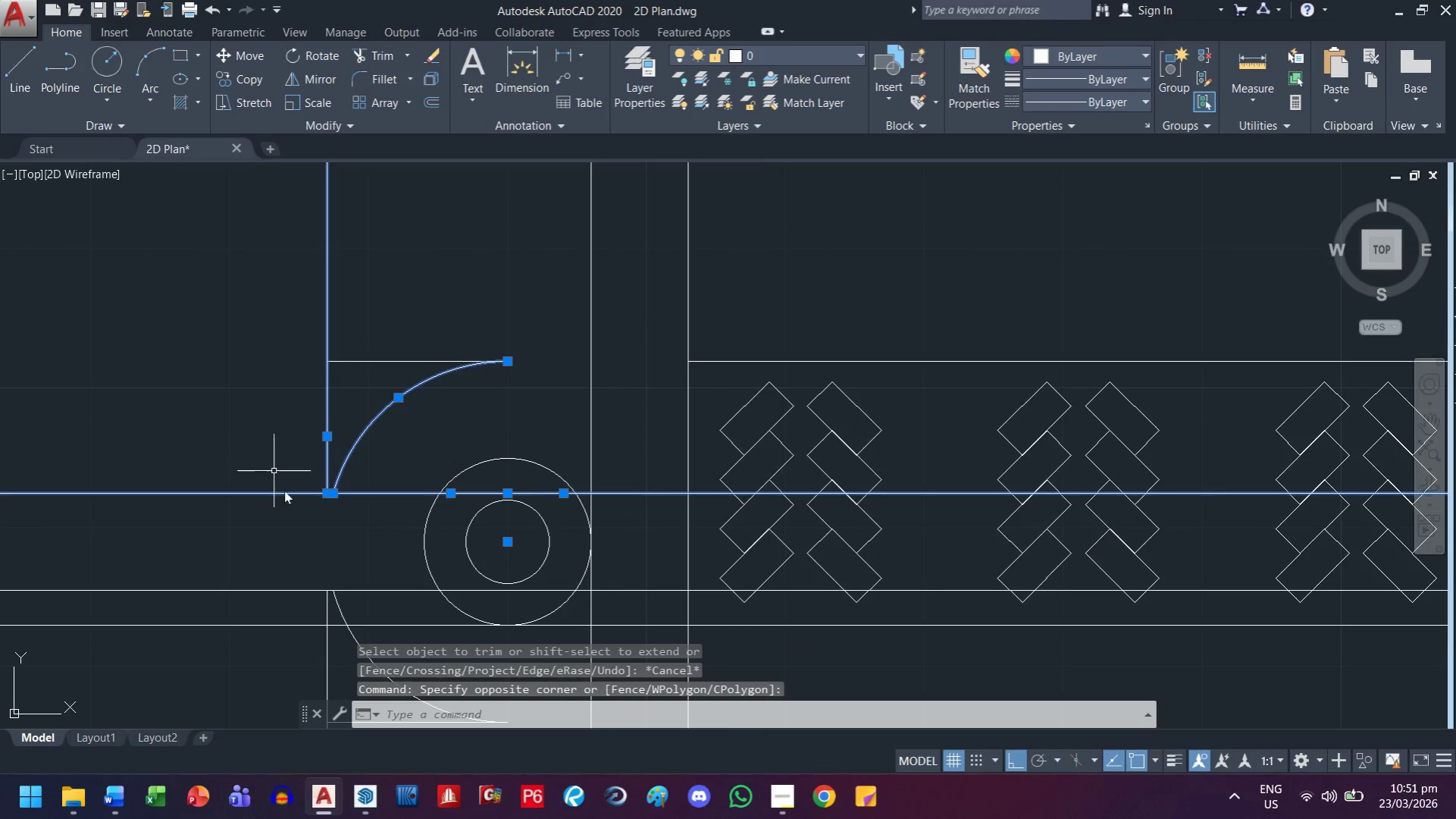 
scroll: coordinate [296, 507], scroll_direction: up, amount: 1.0
 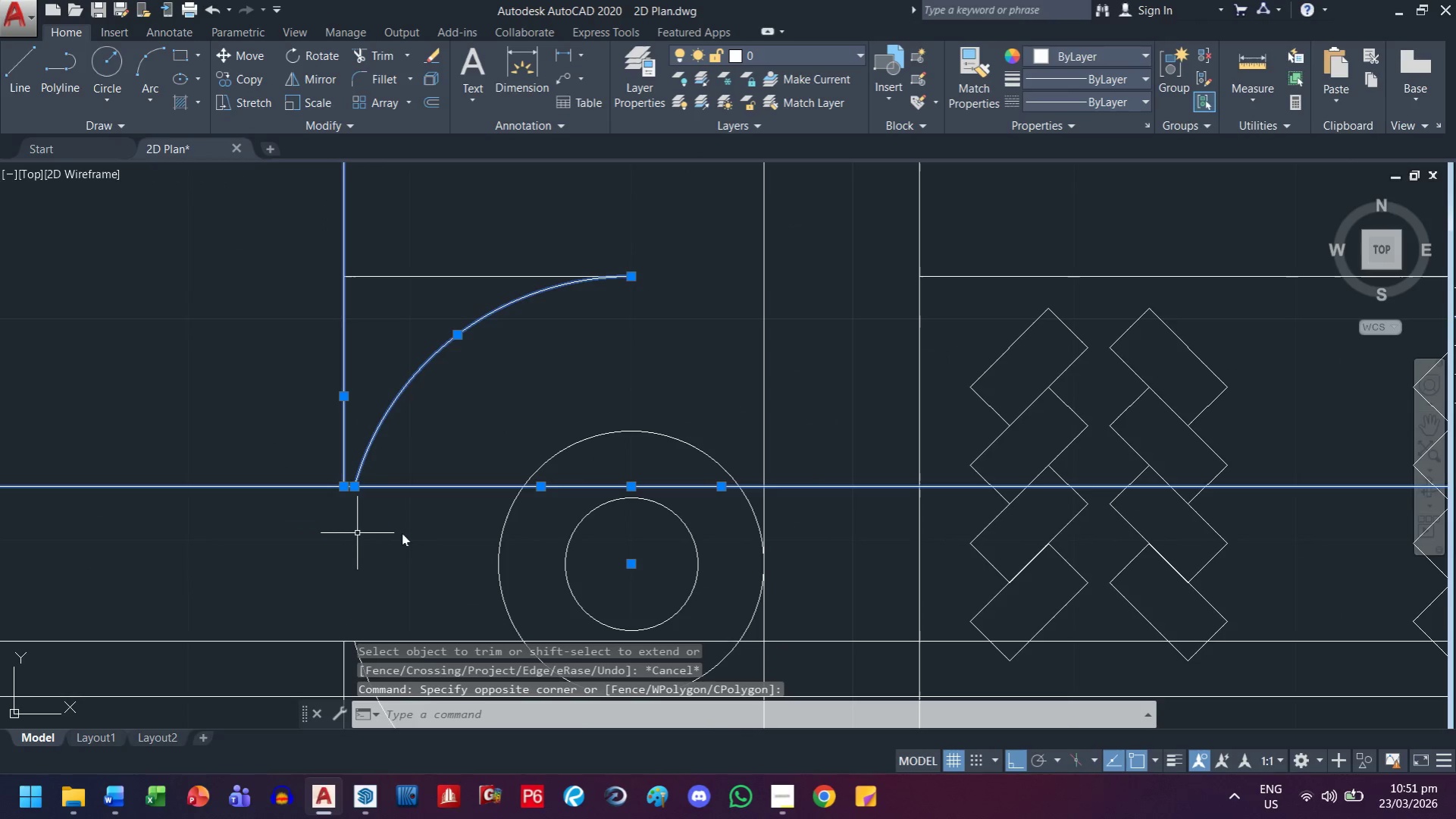 
key(Space)
 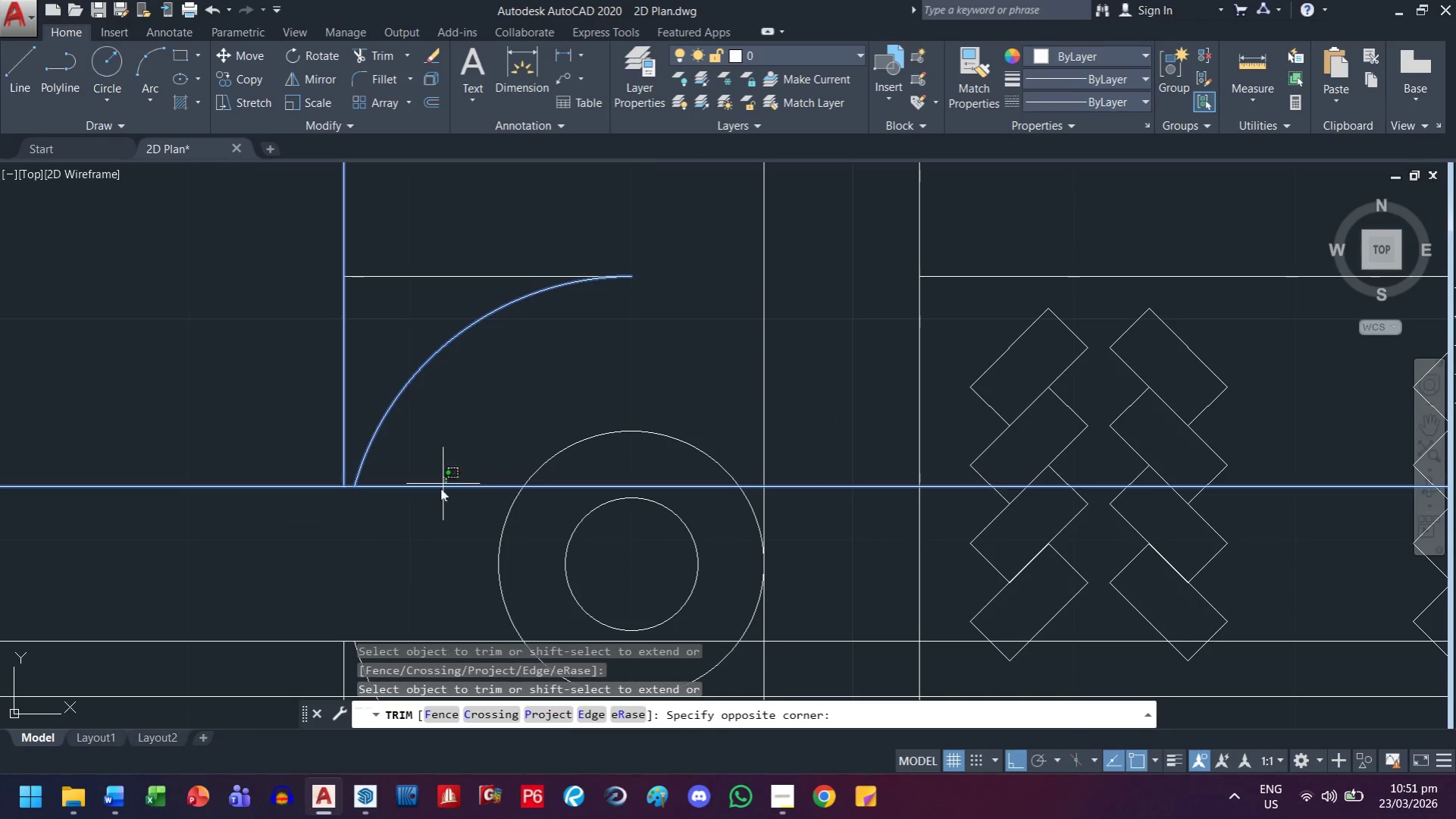 
left_click_drag(start_coordinate=[431, 507], to_coordinate=[427, 511])
 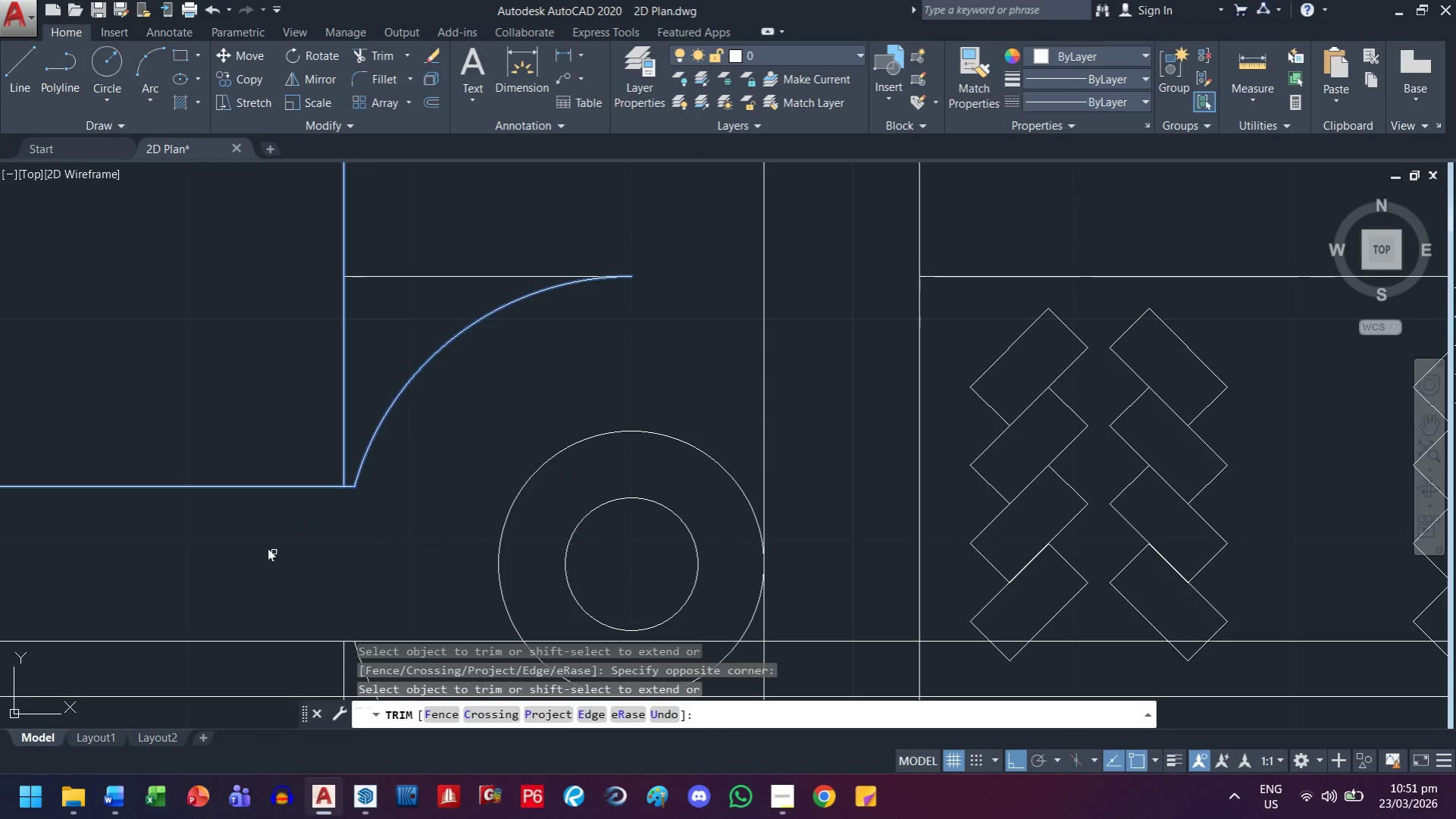 
left_click_drag(start_coordinate=[176, 500], to_coordinate=[167, 478])
 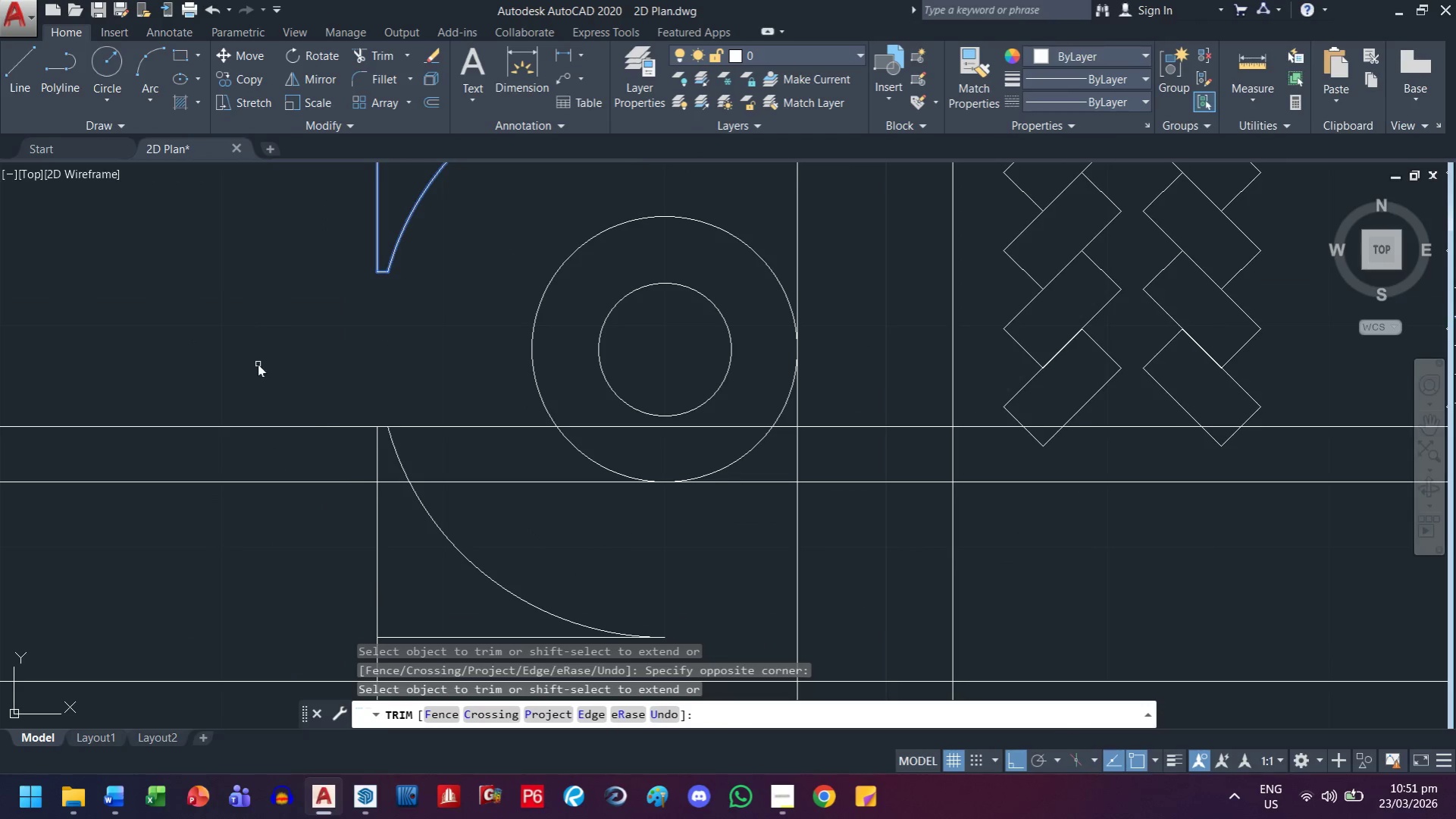 
key(Escape)
 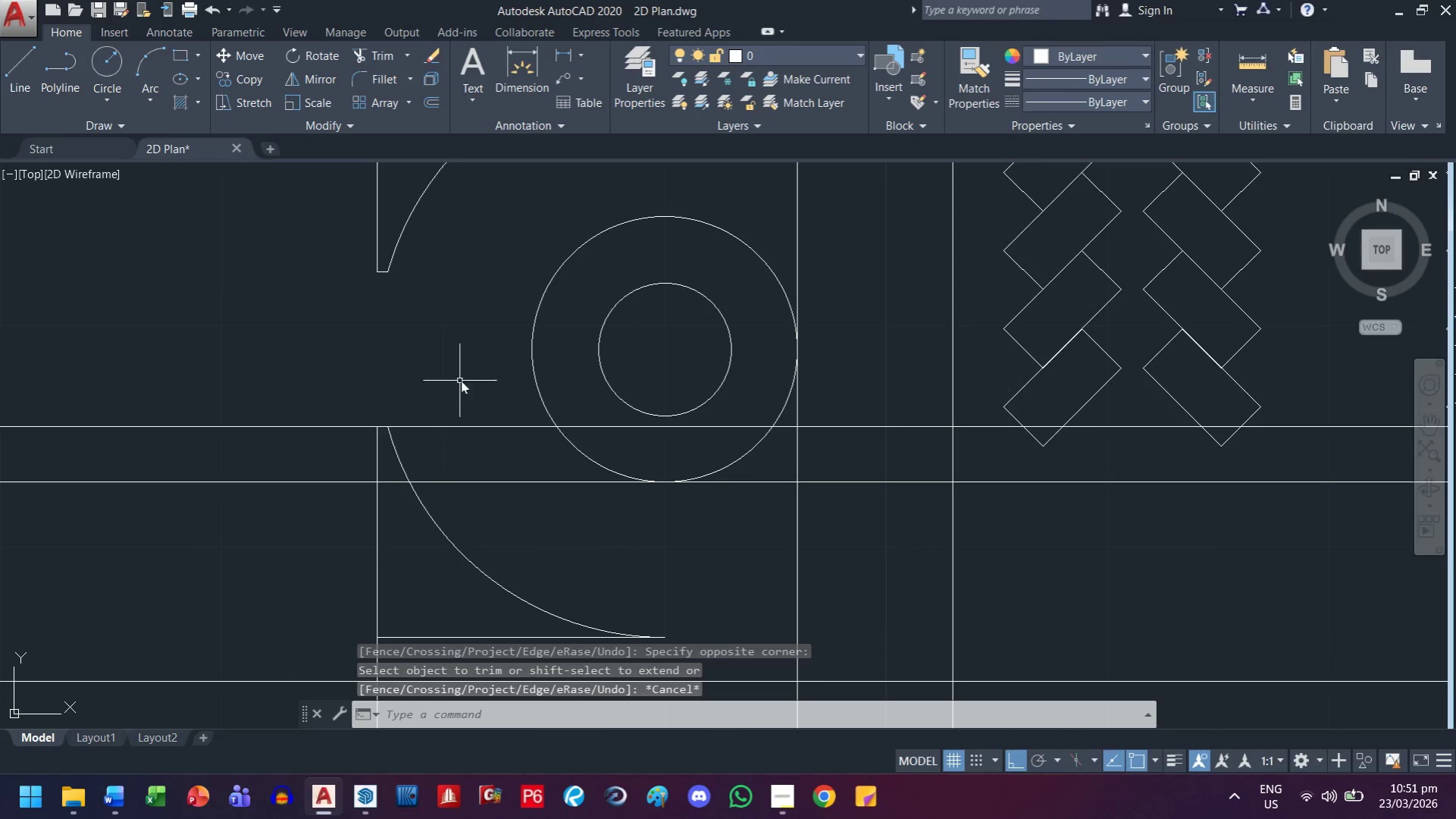 
left_click_drag(start_coordinate=[454, 388], to_coordinate=[396, 463])
 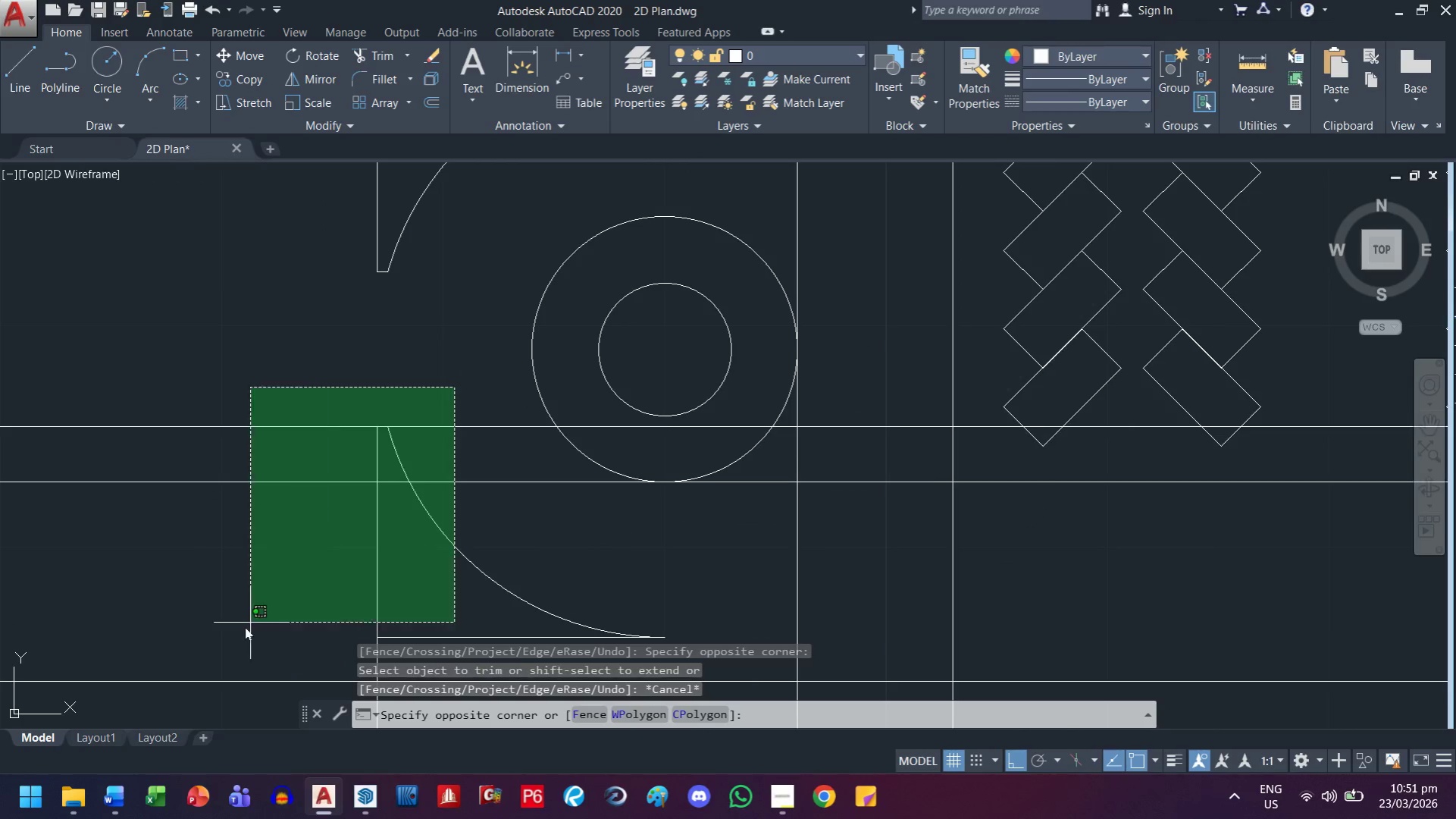 
double_click([243, 629])
 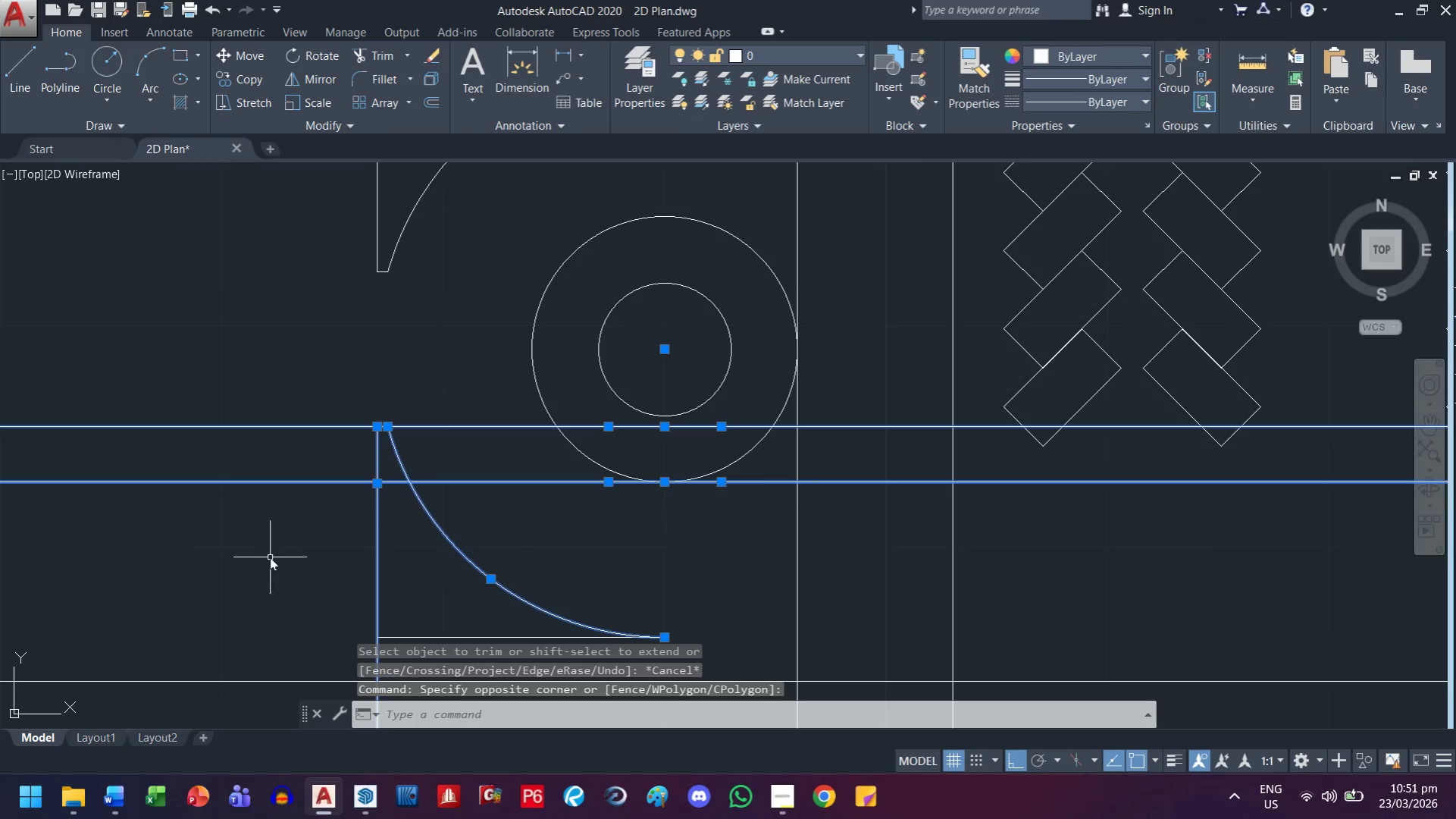 
type(tr )
key(Escape)
 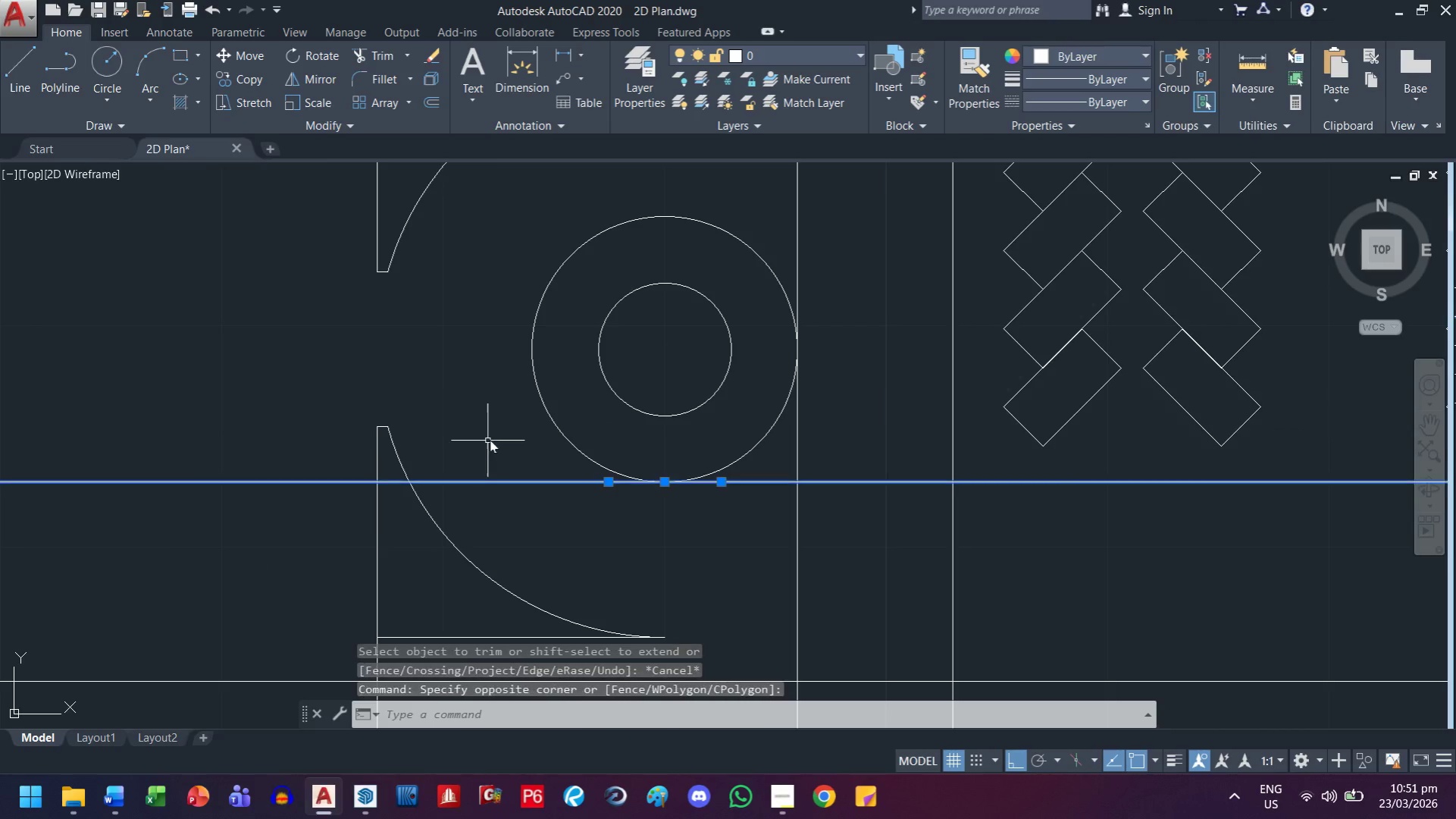 
left_click_drag(start_coordinate=[274, 448], to_coordinate=[261, 435])
 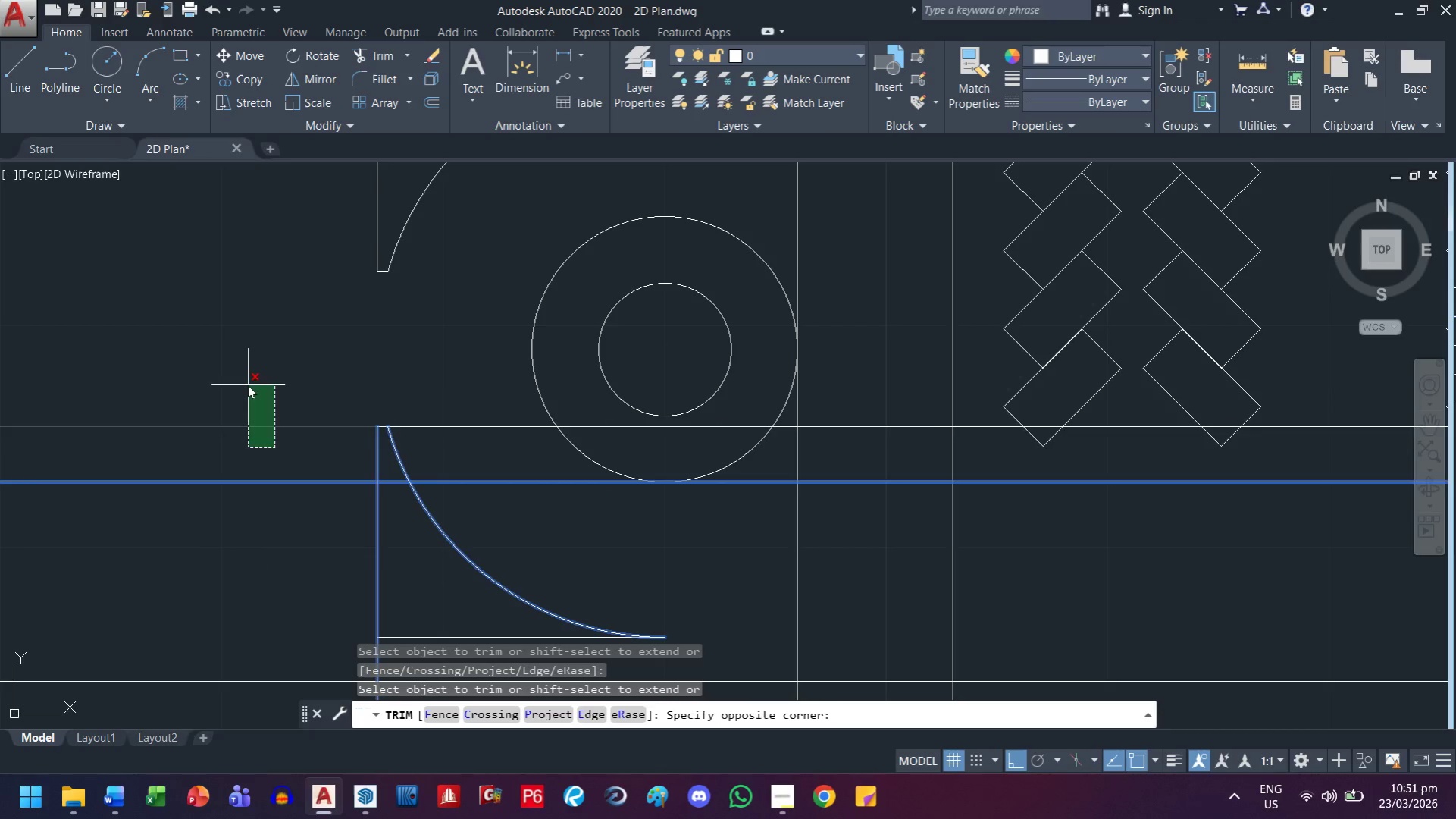 
left_click_drag(start_coordinate=[248, 385], to_coordinate=[269, 385])
 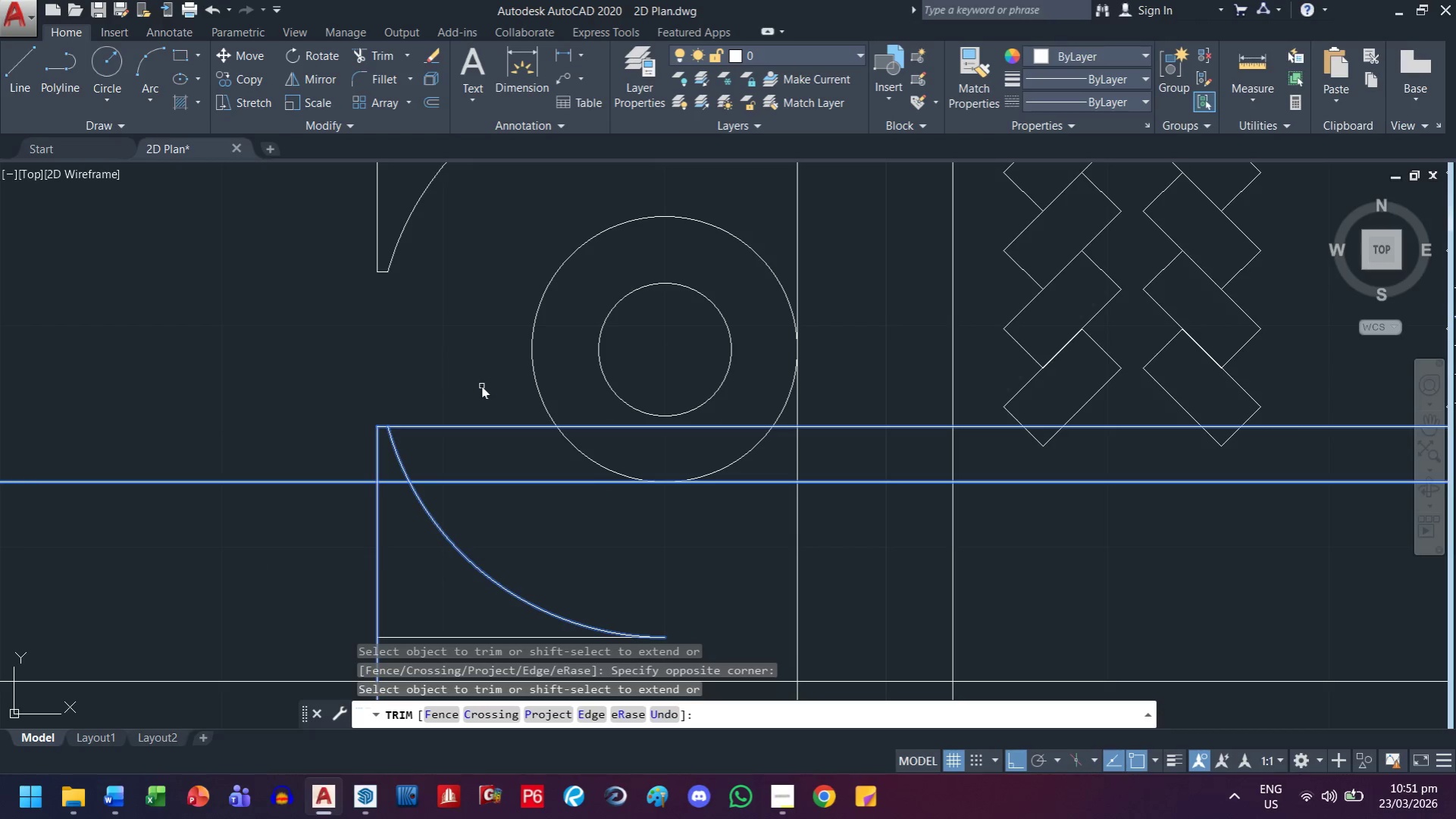 
left_click_drag(start_coordinate=[481, 390], to_coordinate=[477, 399])
 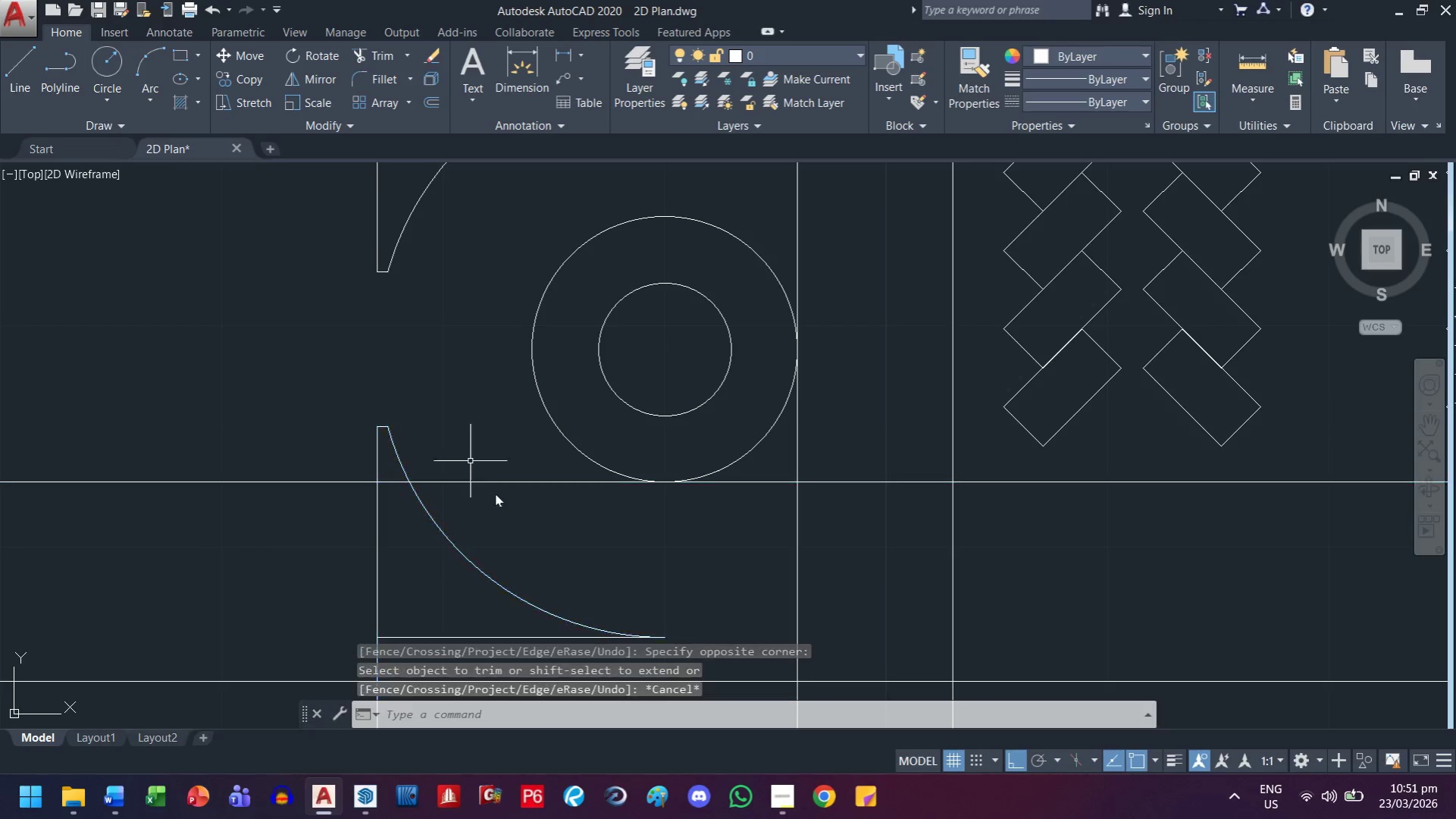 
left_click_drag(start_coordinate=[506, 500], to_coordinate=[496, 479])
 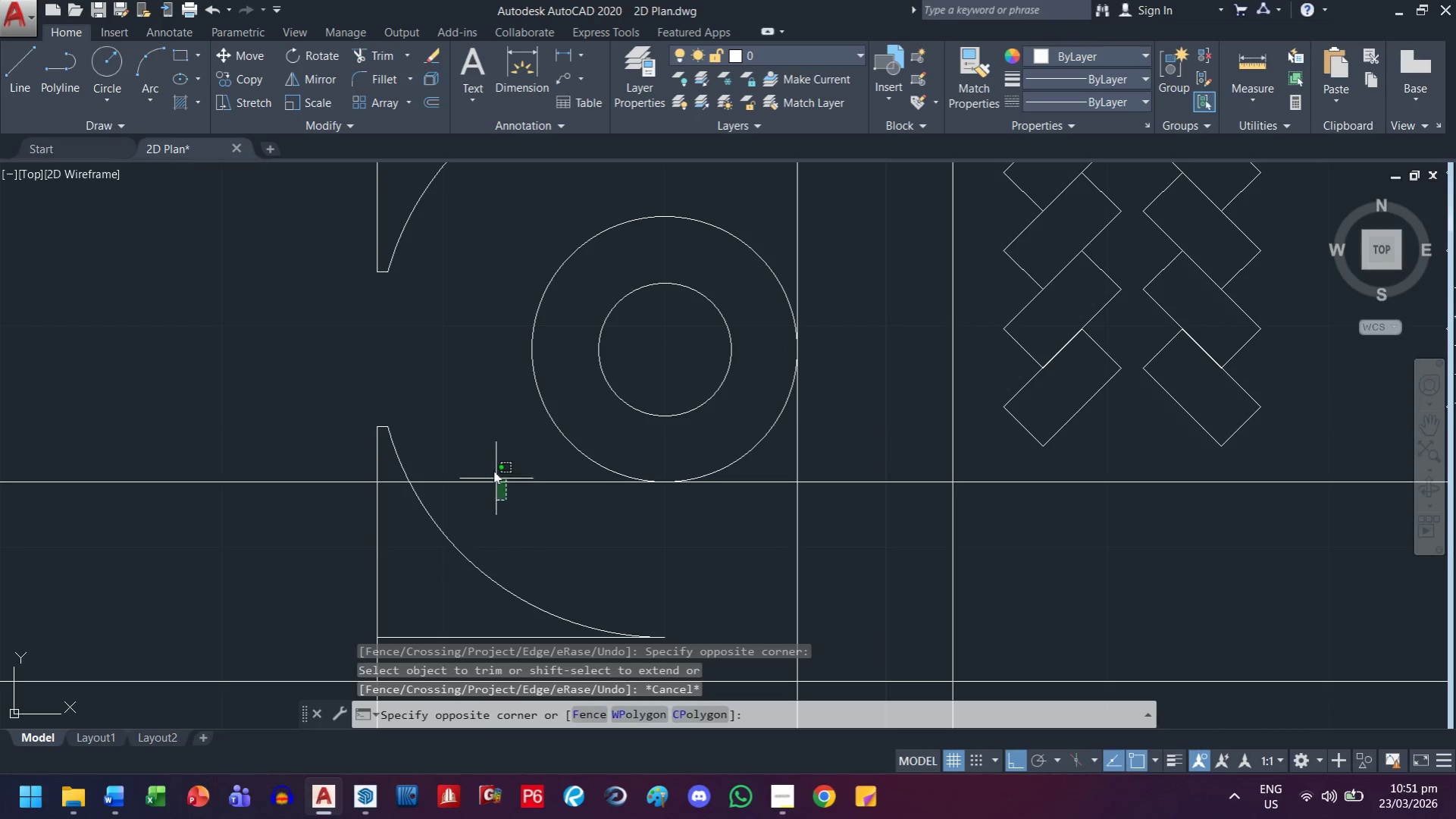 
triple_click([481, 444])
 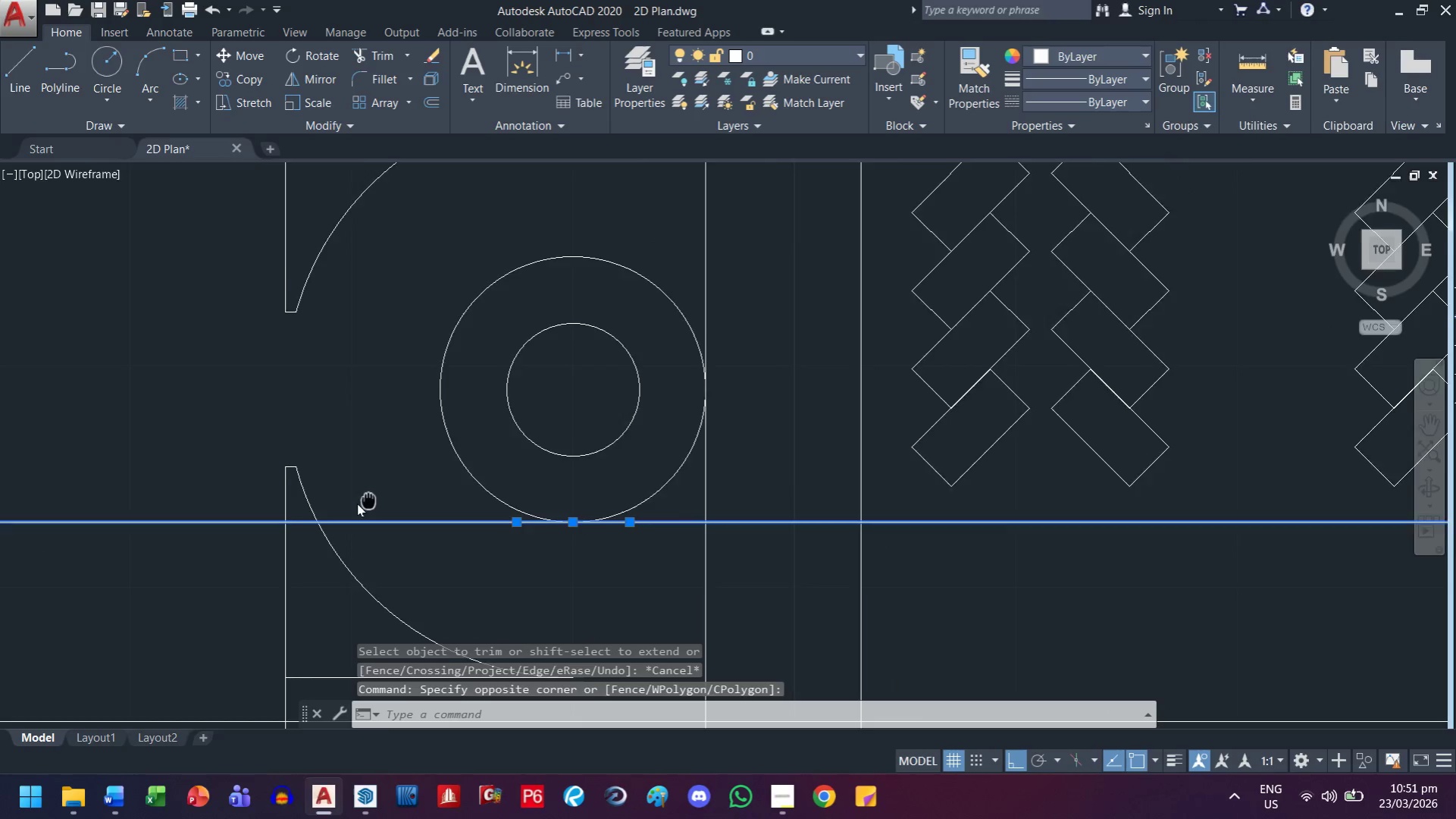 
key(Delete)
 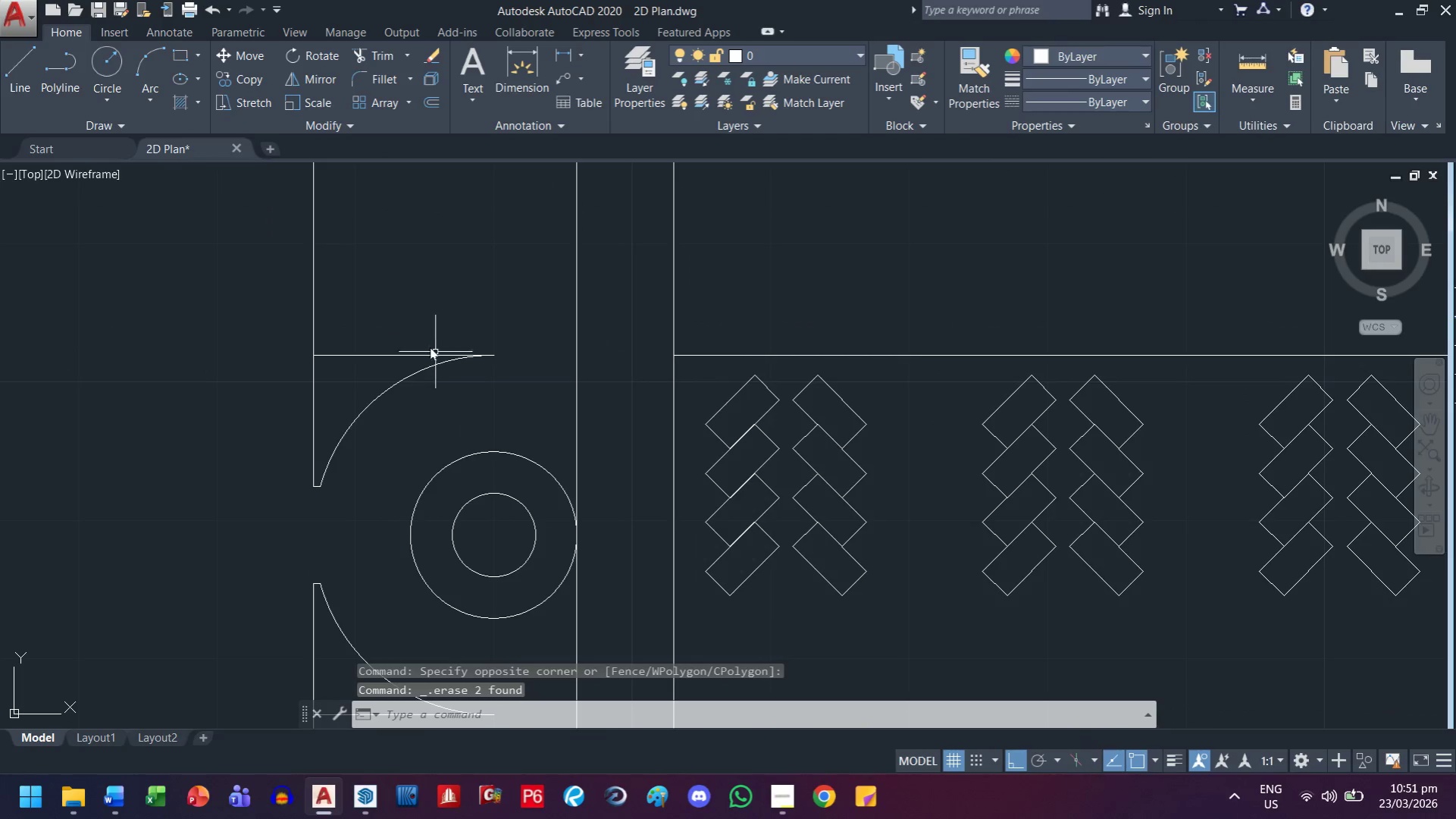 
scroll: coordinate [356, 504], scroll_direction: down, amount: 1.0
 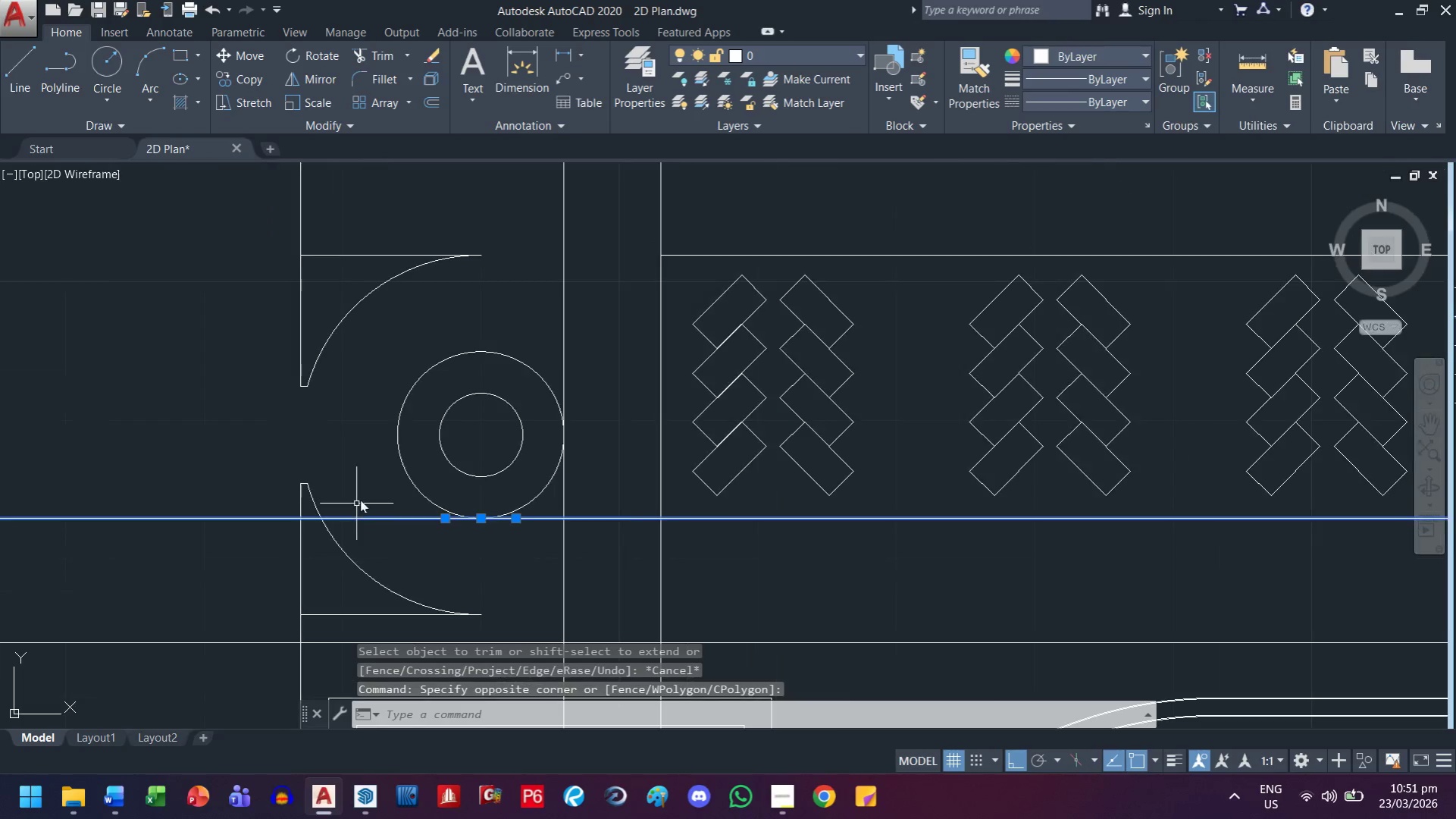 
left_click_drag(start_coordinate=[384, 315], to_coordinate=[321, 318])
 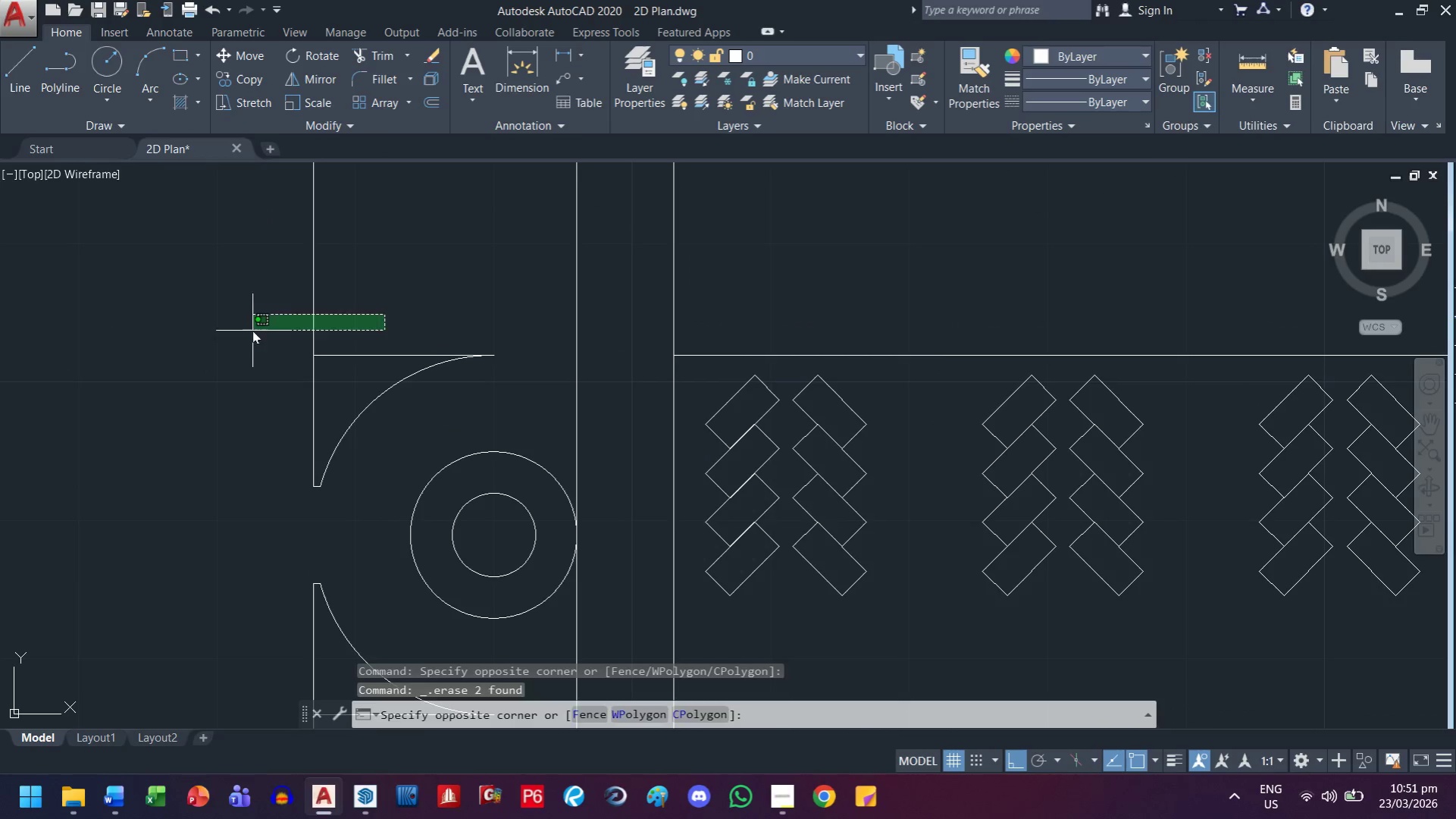 
left_click_drag(start_coordinate=[247, 332], to_coordinate=[230, 338])
 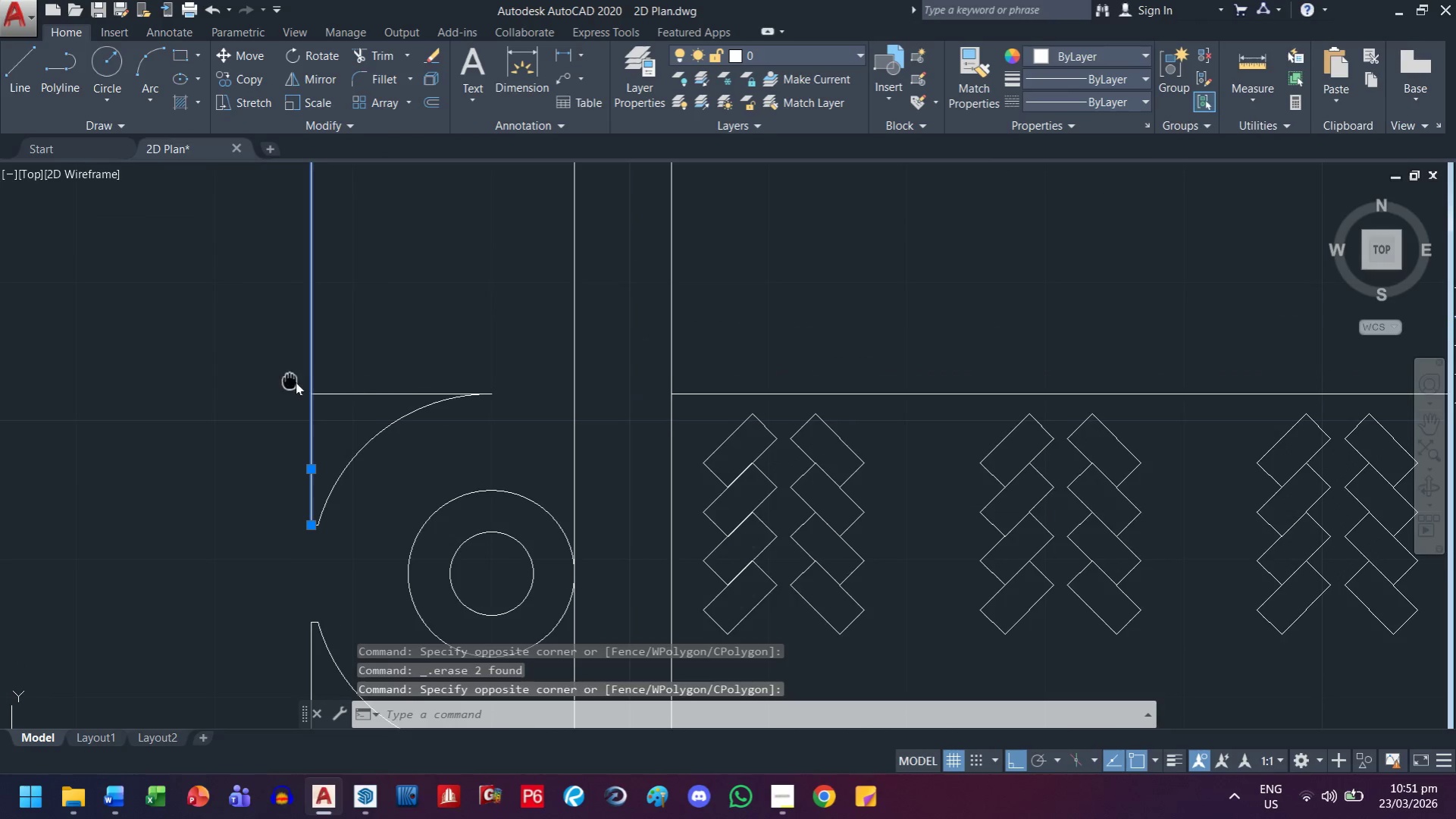 
left_click_drag(start_coordinate=[395, 352], to_coordinate=[349, 415])
 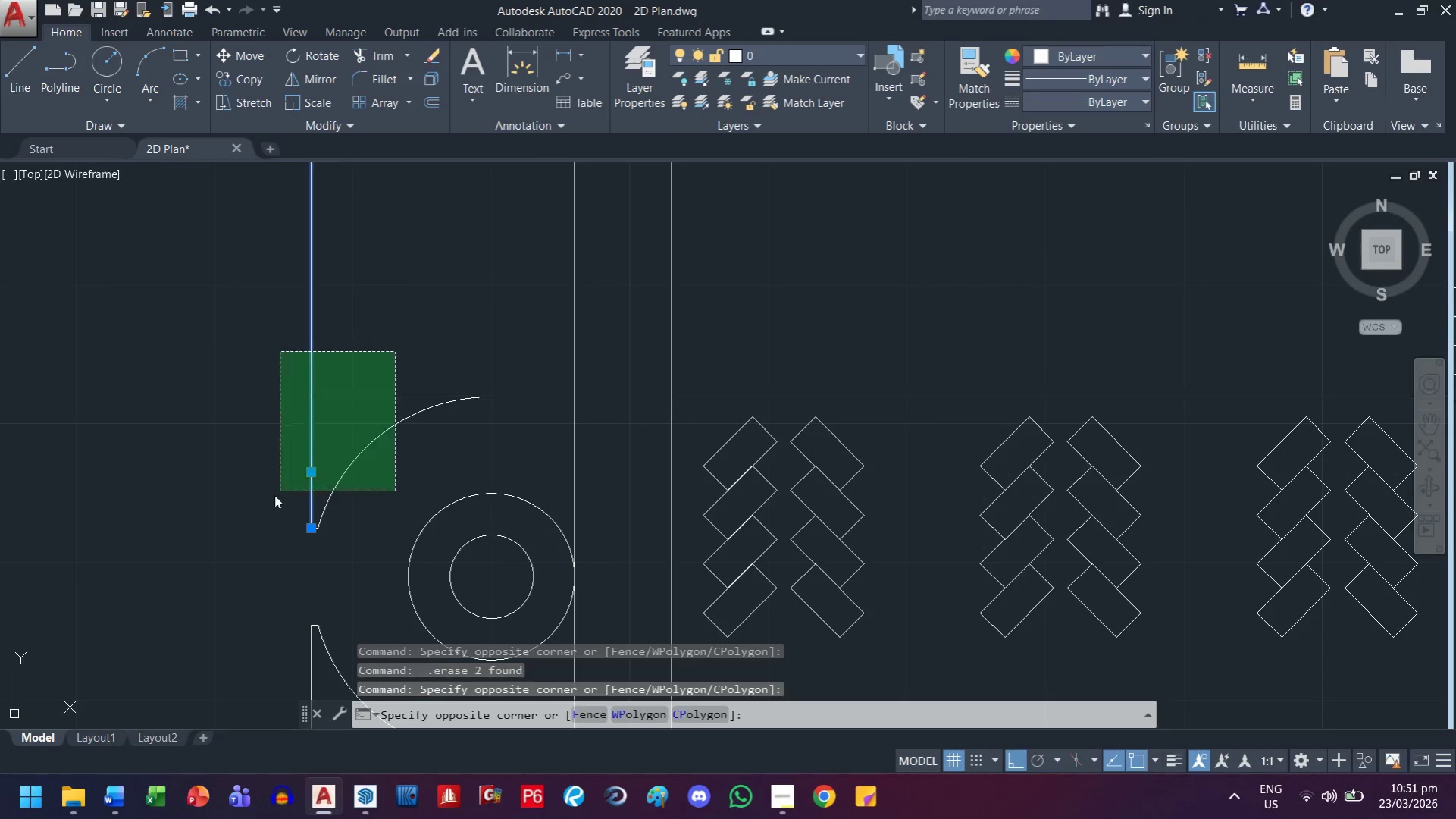 
left_click_drag(start_coordinate=[280, 491], to_coordinate=[271, 498])
 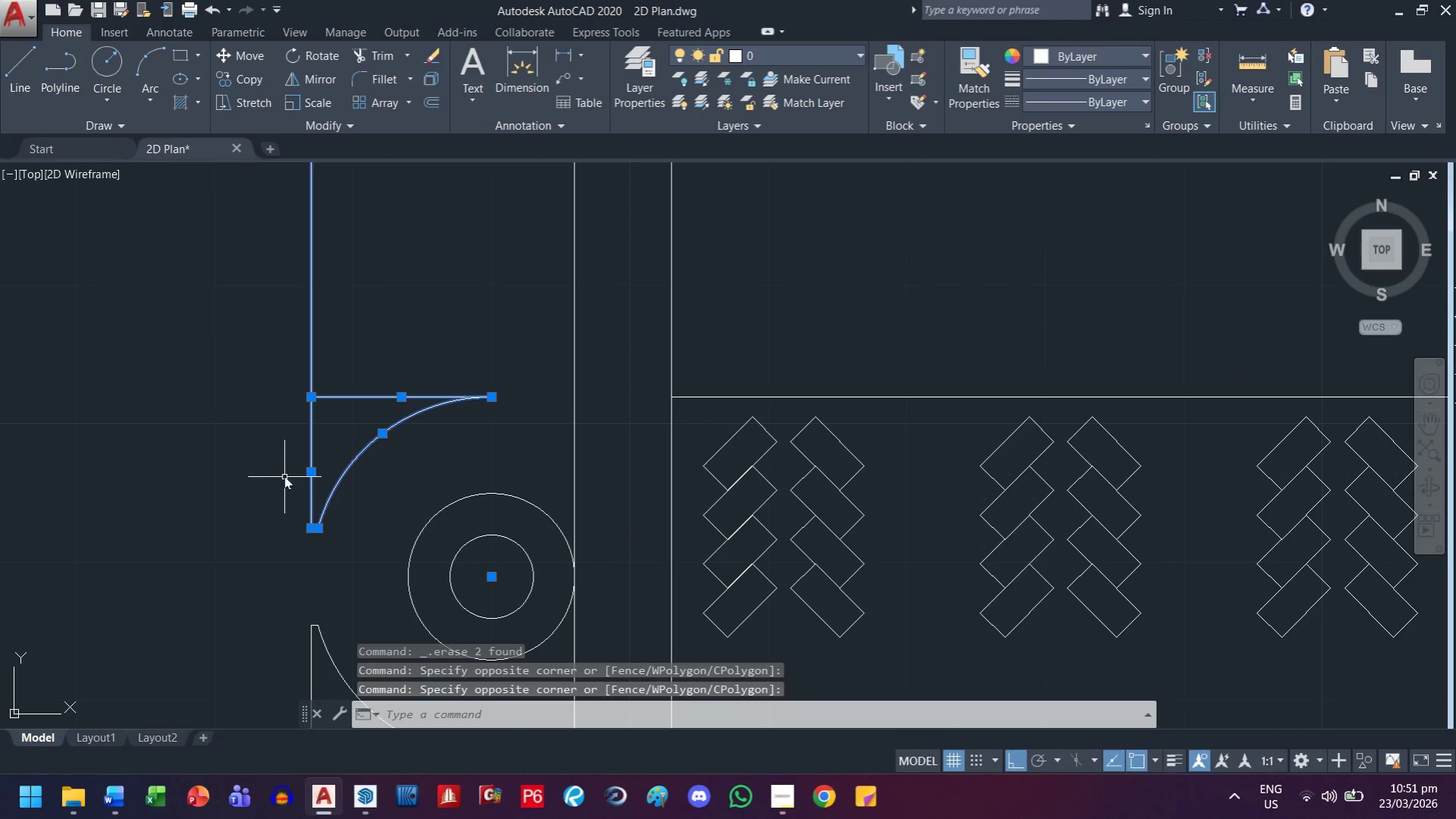 
type(tr )
key(Escape)
key(Escape)
 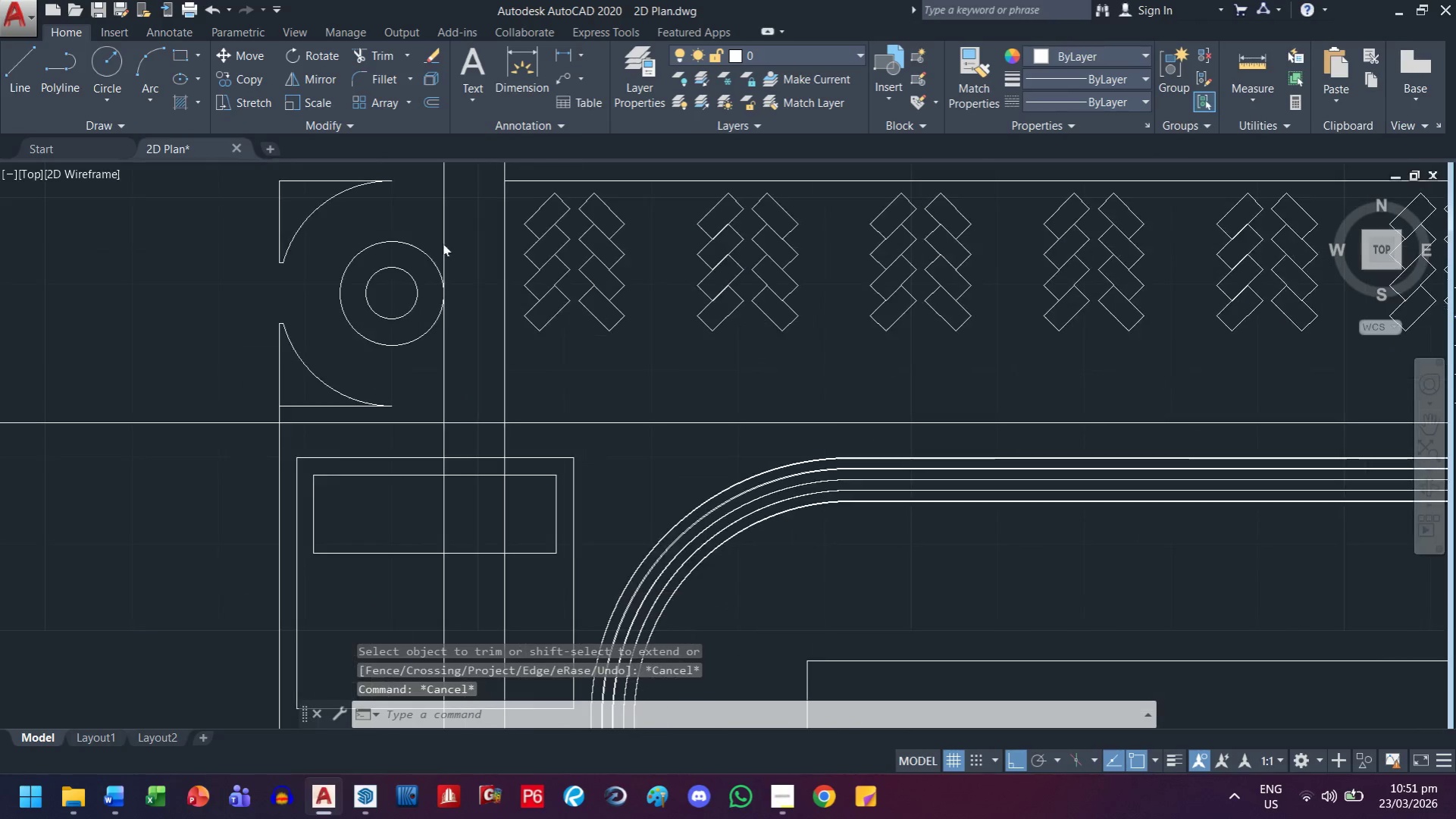 
left_click_drag(start_coordinate=[367, 313], to_coordinate=[345, 315])
 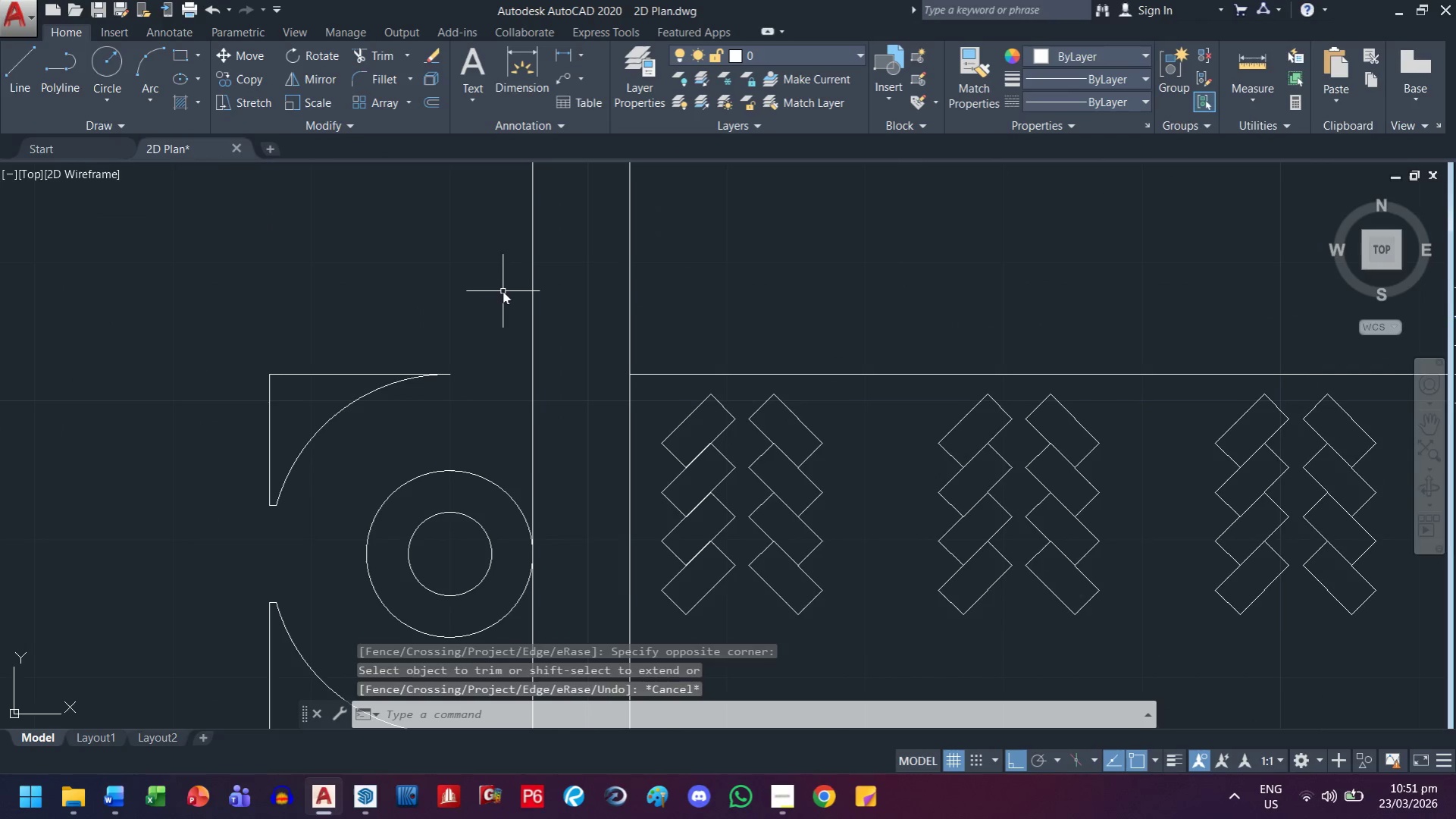 
scroll: coordinate [542, 486], scroll_direction: down, amount: 1.0
 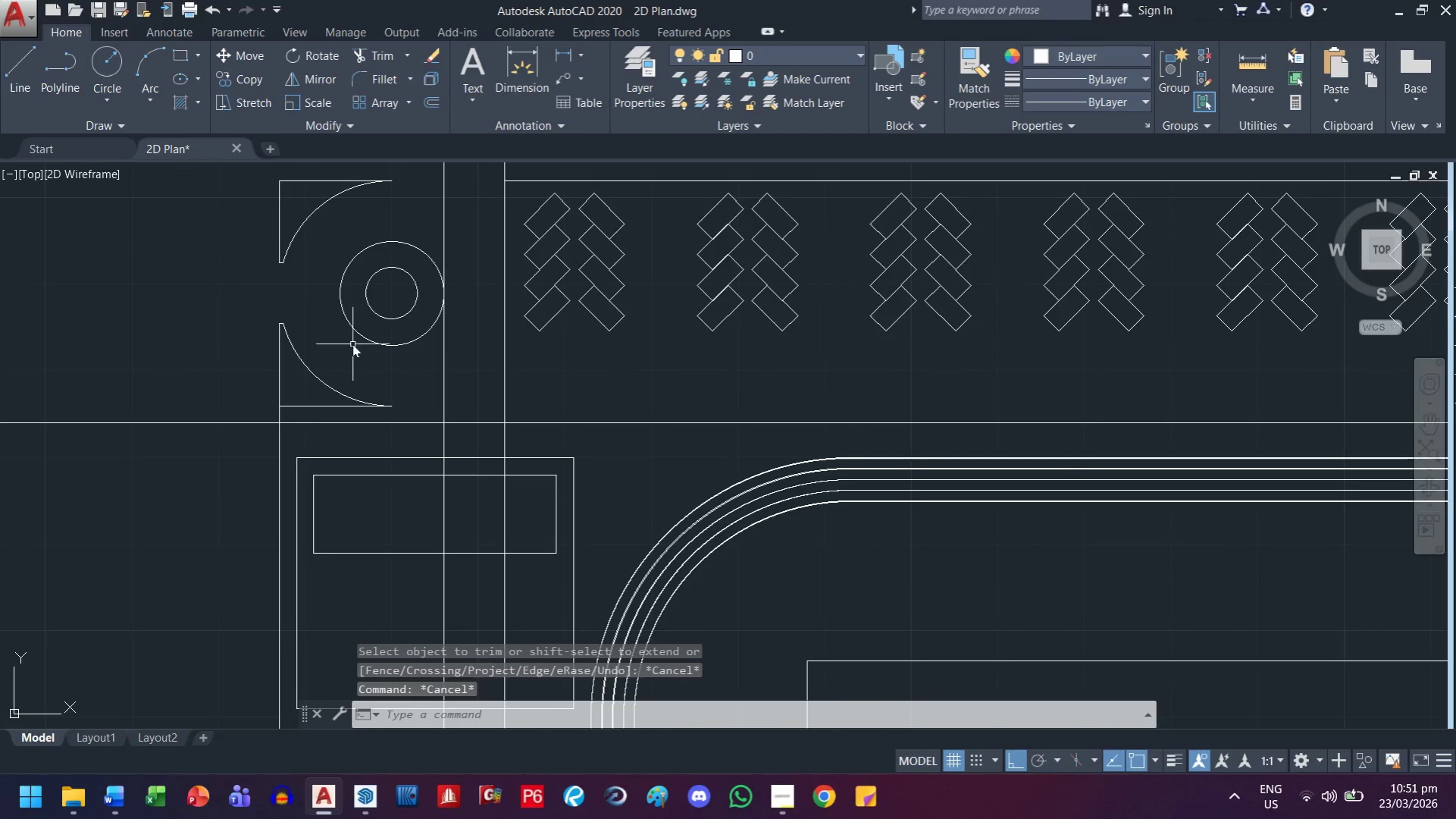 
scroll: coordinate [346, 349], scroll_direction: up, amount: 2.0
 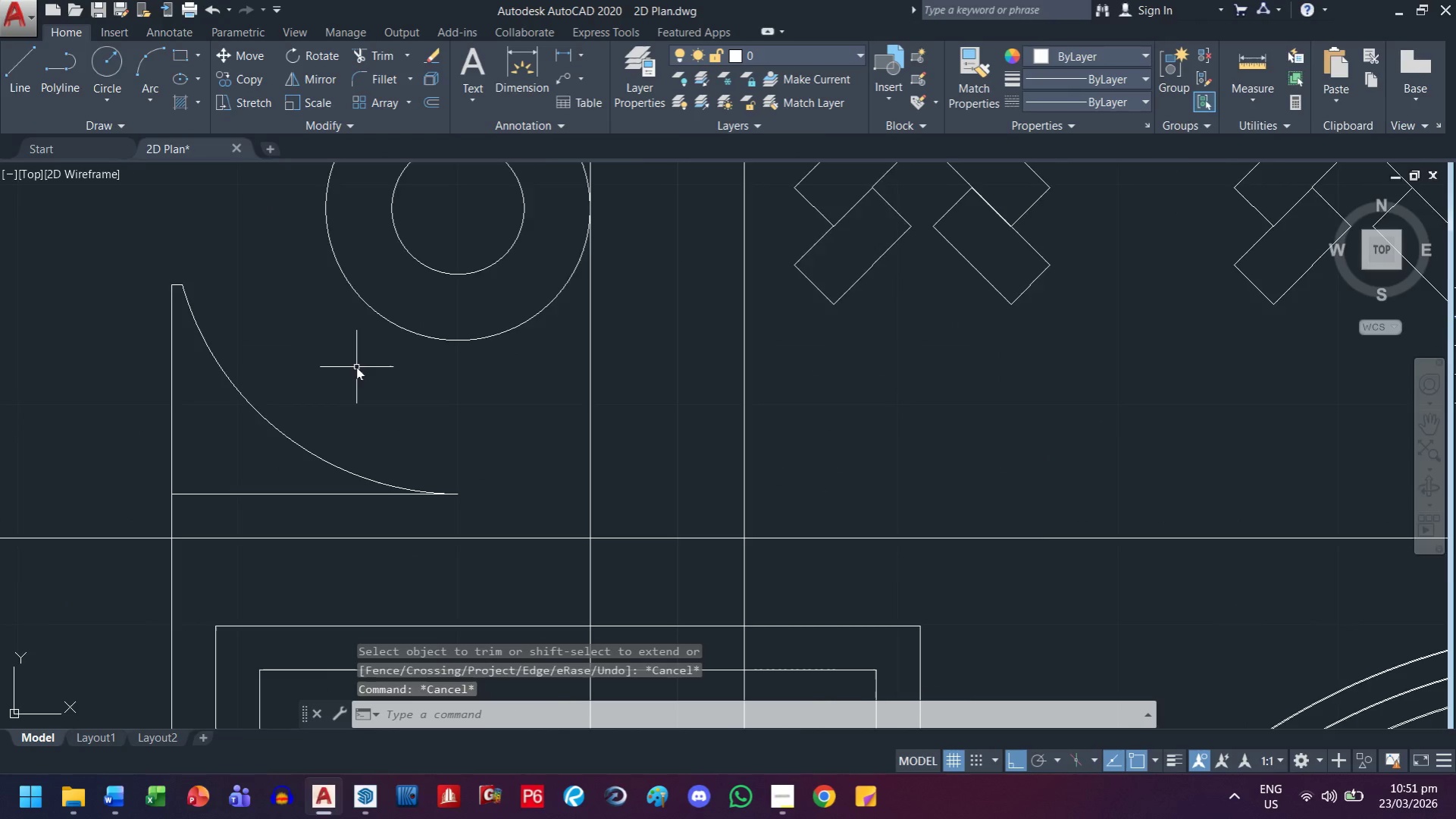 
scroll: coordinate [356, 367], scroll_direction: down, amount: 2.0
 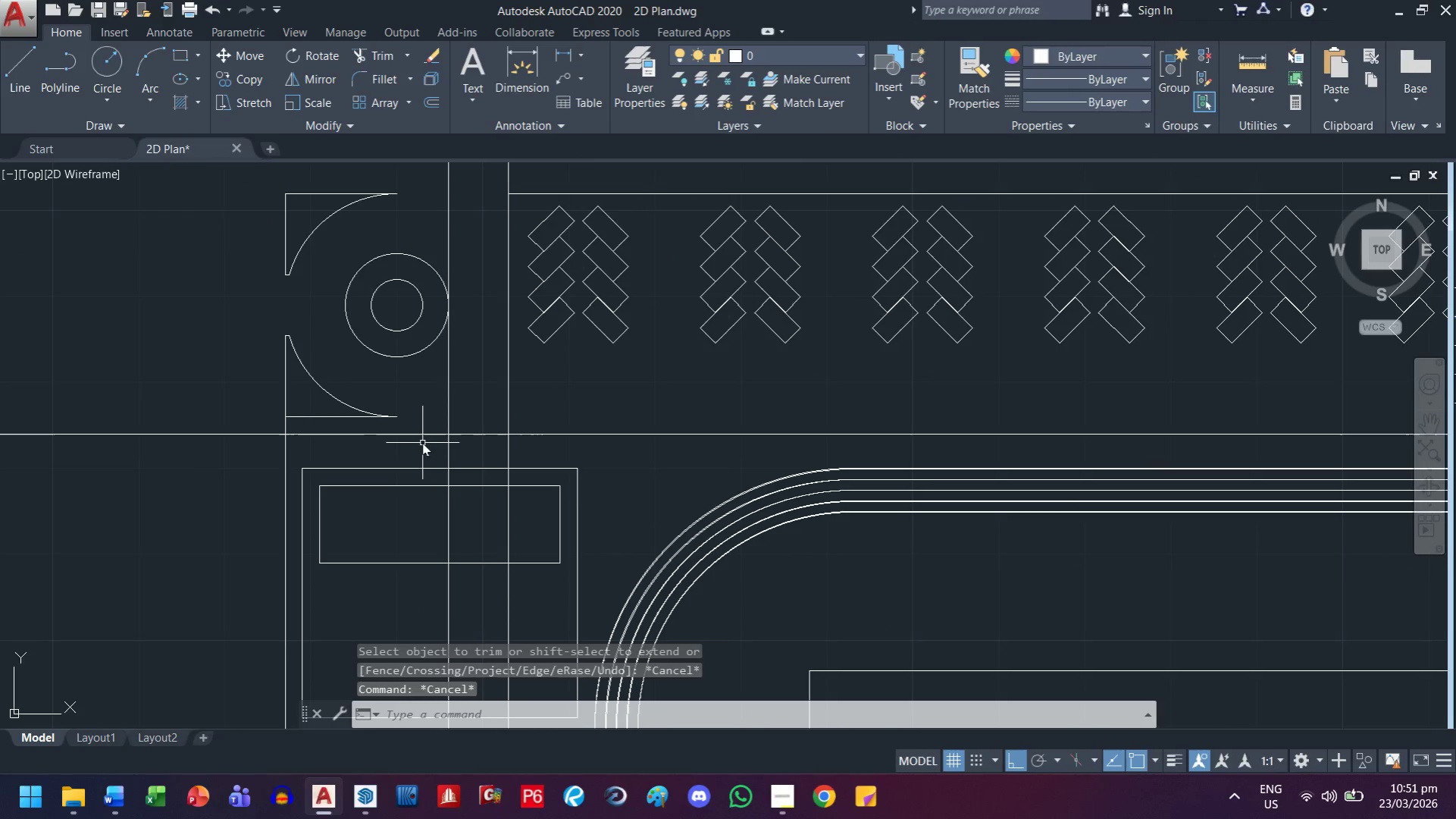 
left_click_drag(start_coordinate=[410, 436], to_coordinate=[406, 425])
 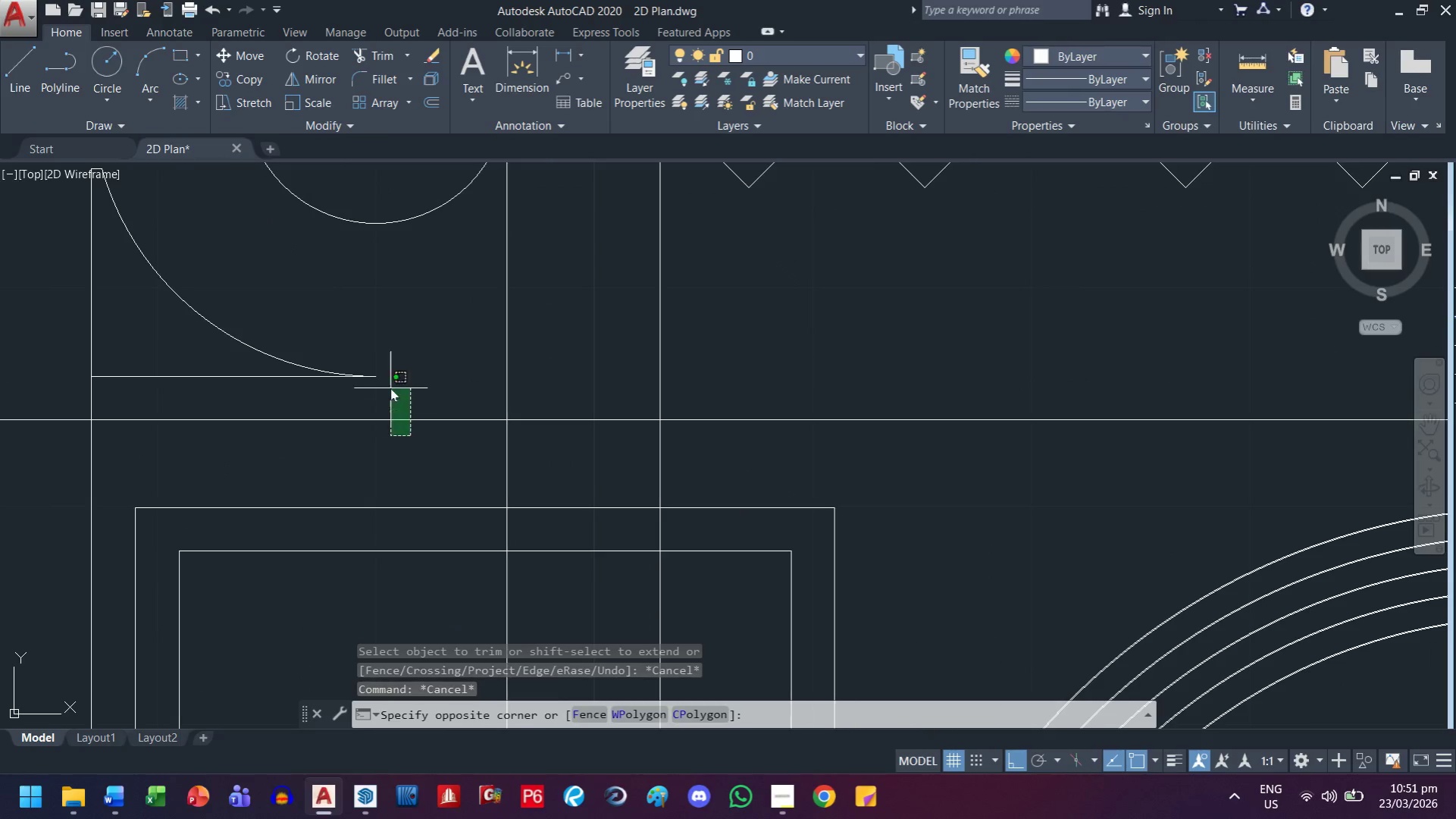 
double_click([390, 388])
 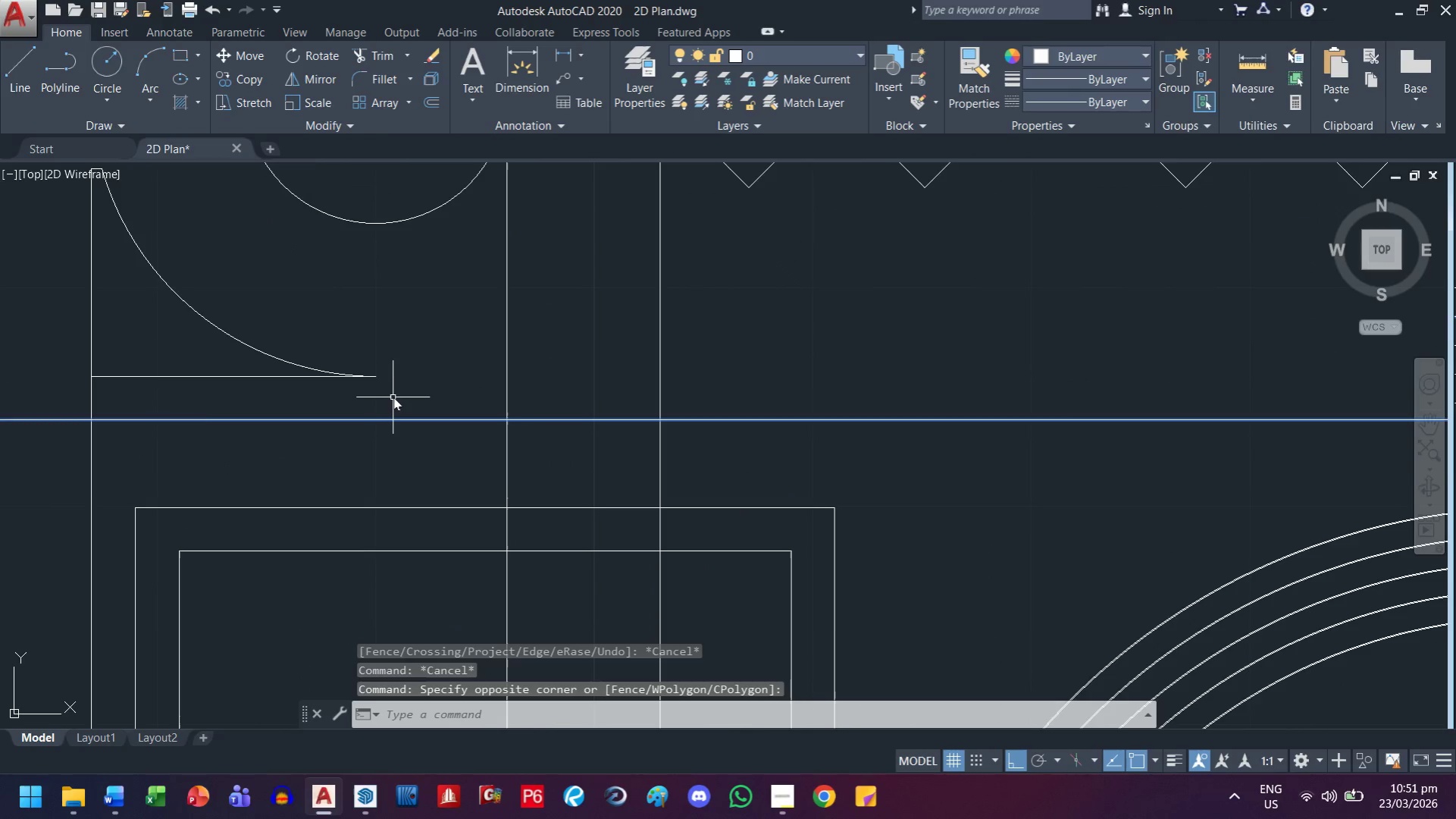 
scroll: coordinate [409, 443], scroll_direction: up, amount: 2.0
 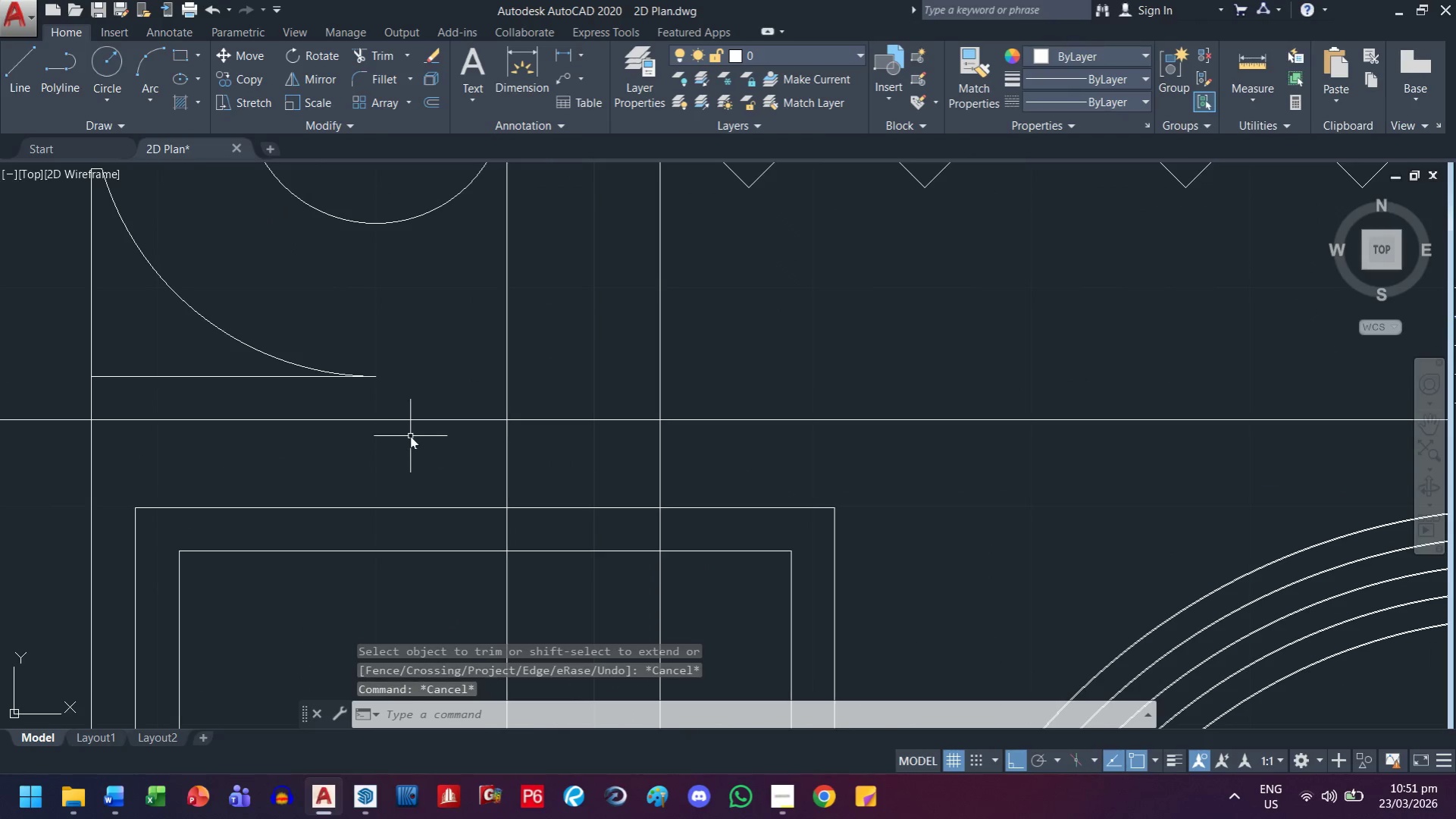 
scroll: coordinate [449, 400], scroll_direction: down, amount: 2.0
 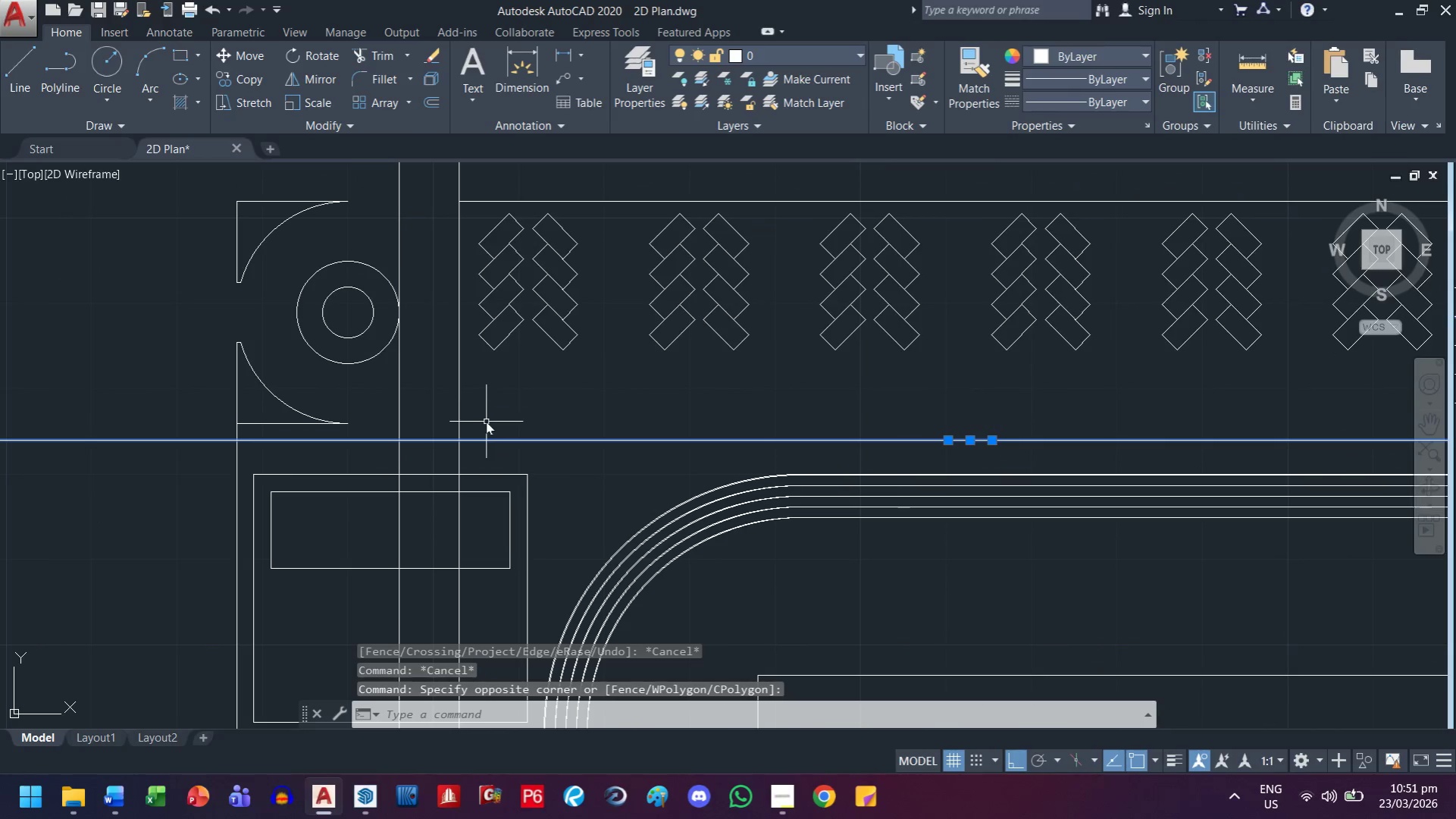 
key(Escape)
 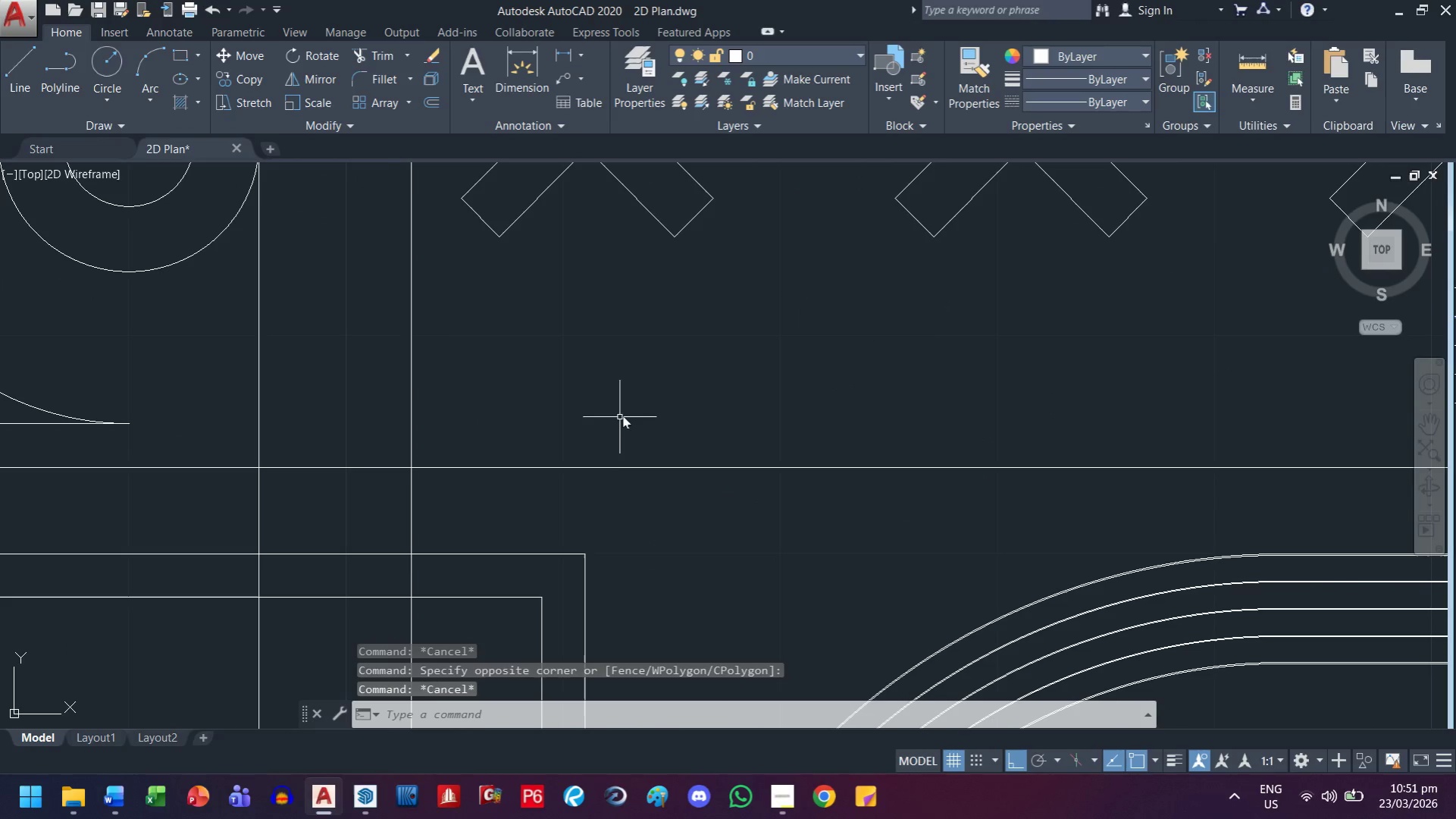 
scroll: coordinate [486, 422], scroll_direction: up, amount: 2.0
 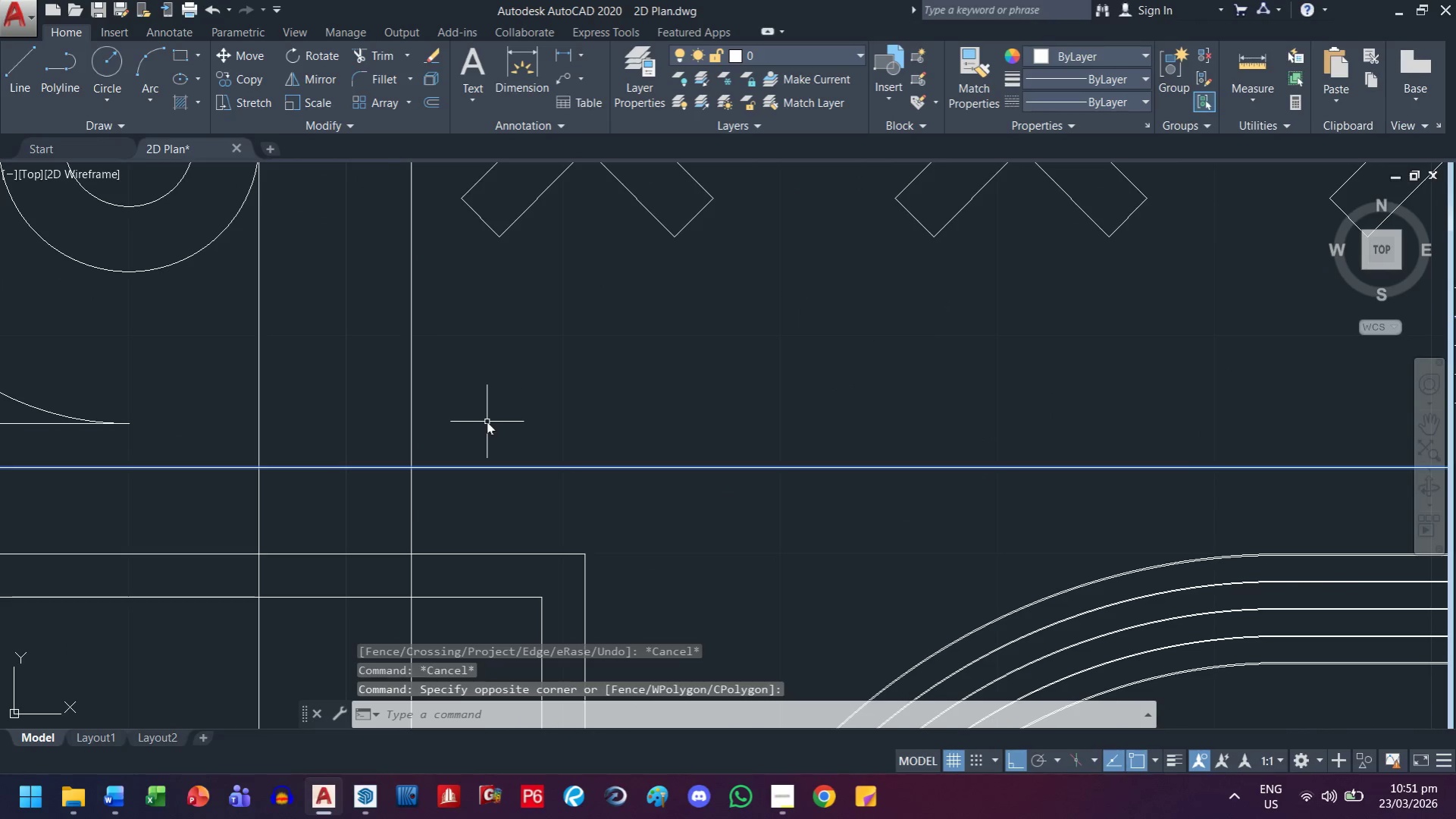 
left_click_drag(start_coordinate=[619, 419], to_coordinate=[603, 453])
 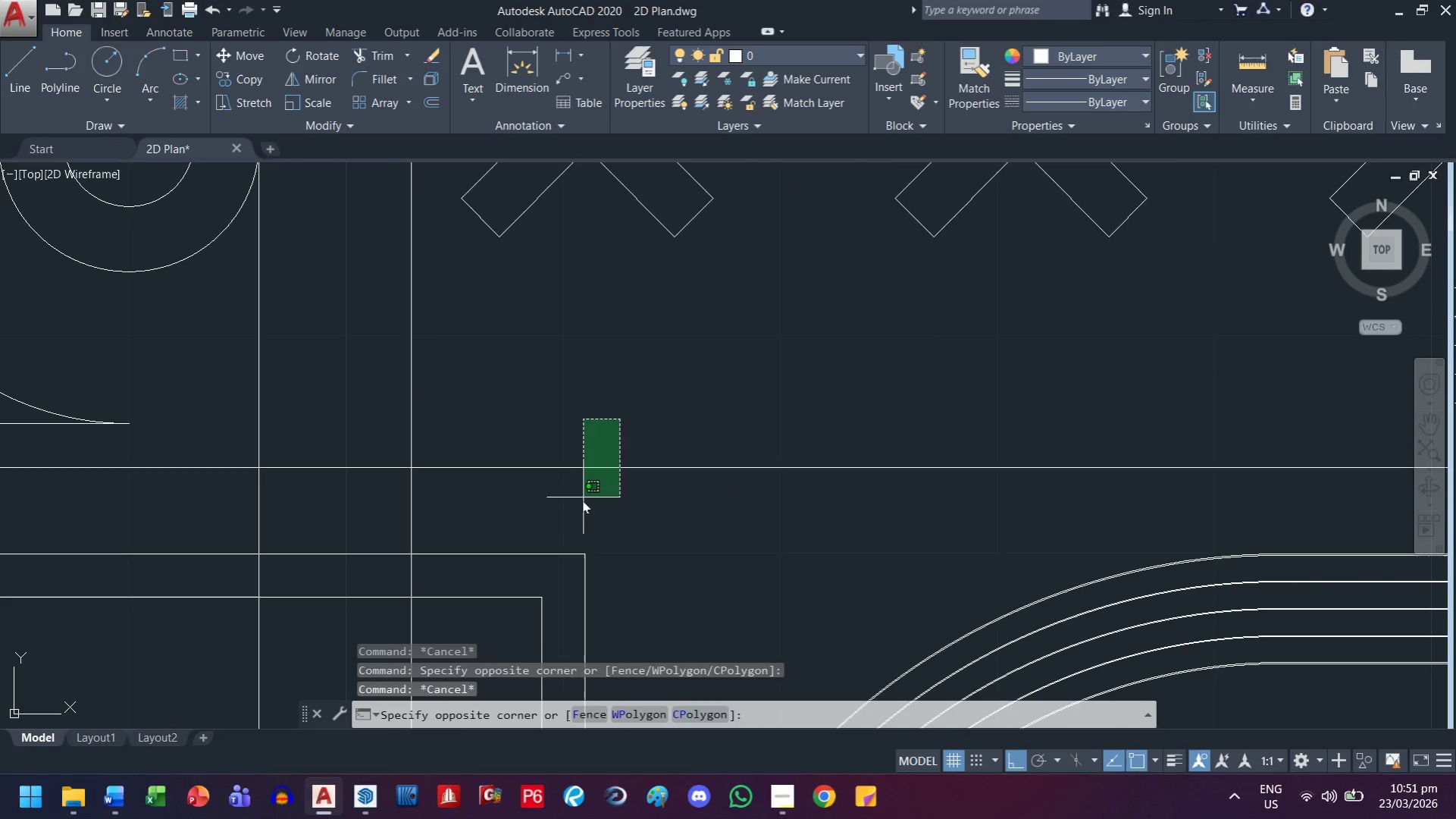 
double_click([581, 504])
 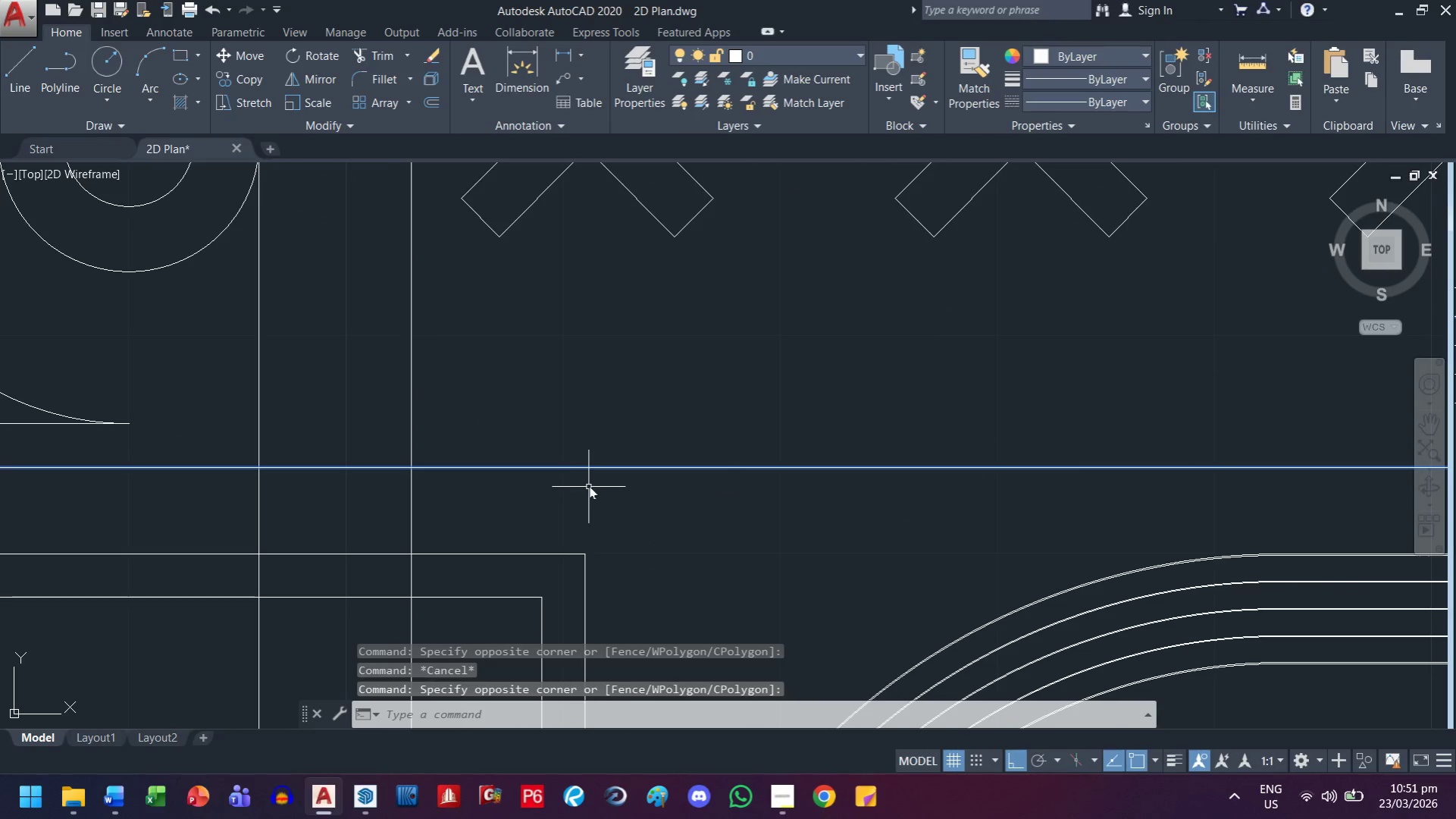 
key(Escape)
 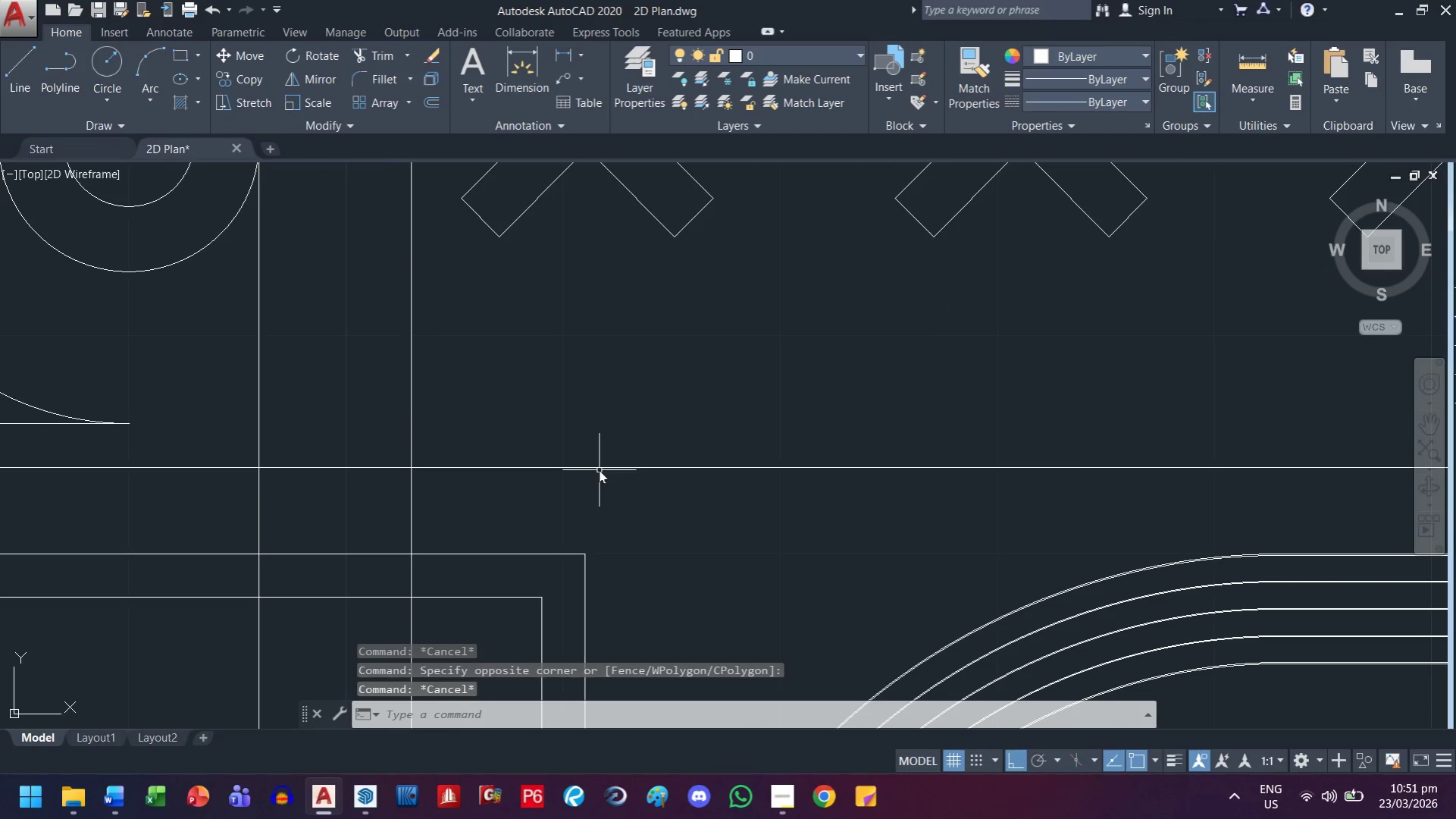 
left_click([599, 470])
 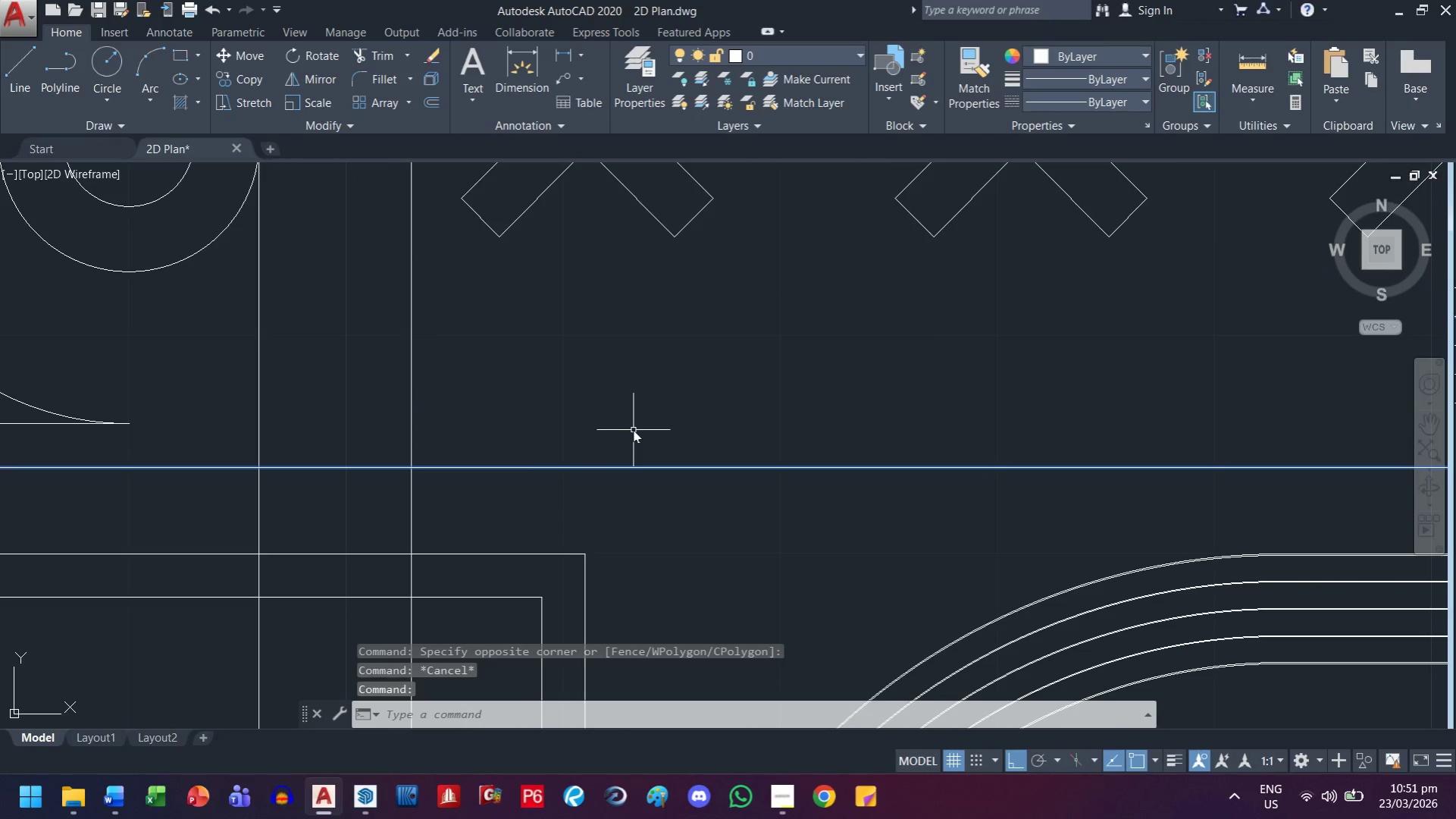 
key(M)
 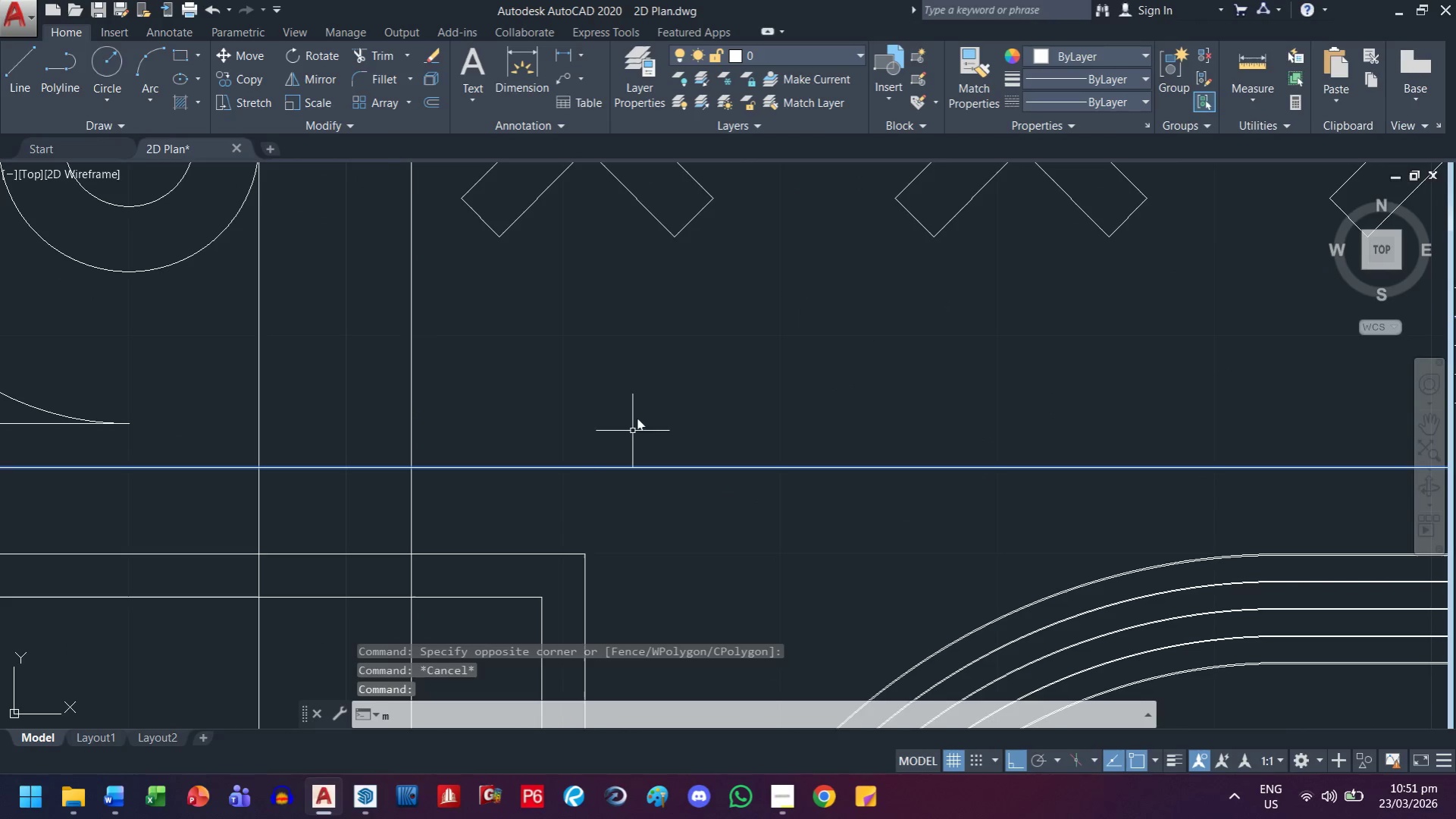 
key(Space)
 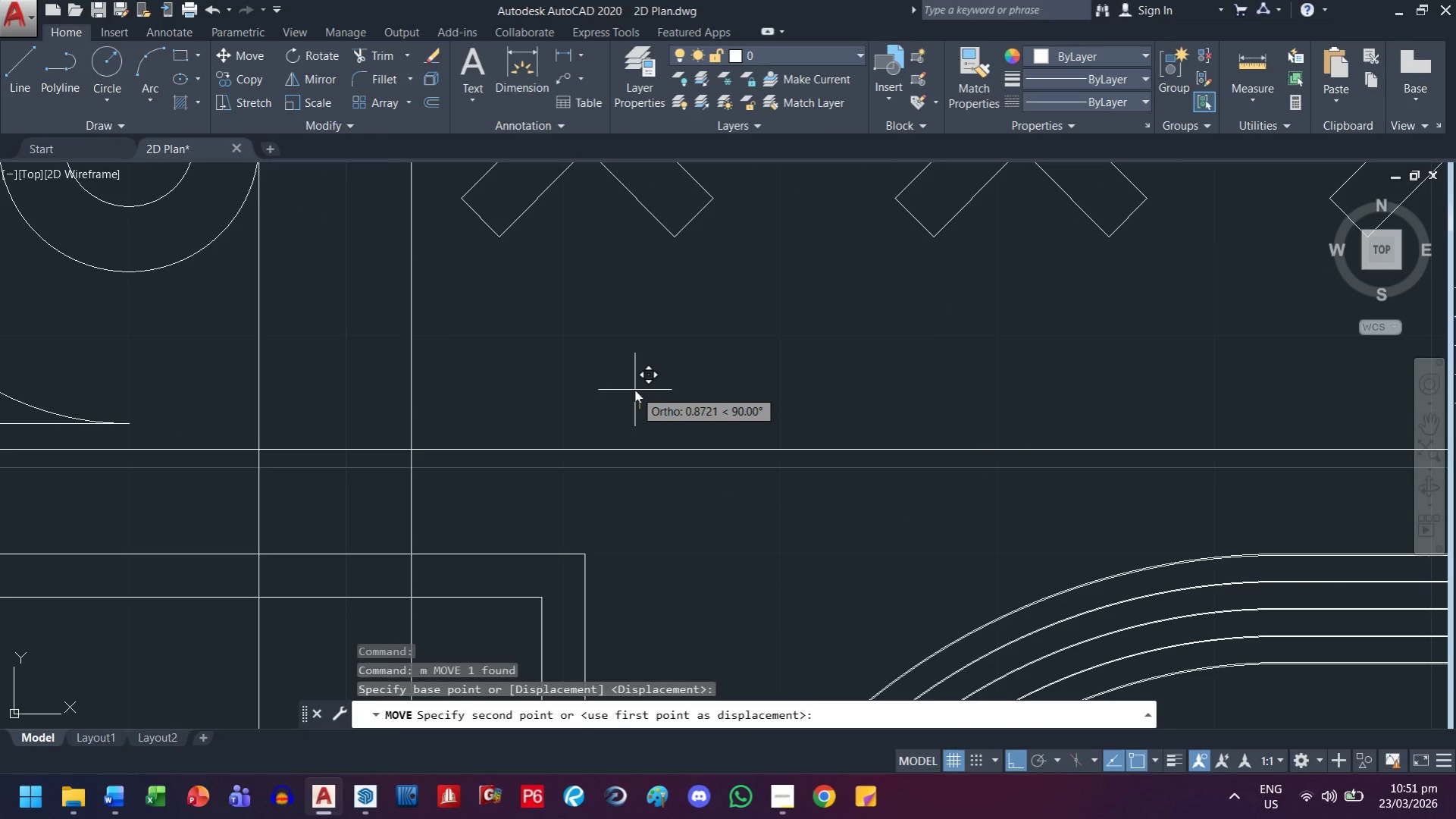 
key(Escape)
 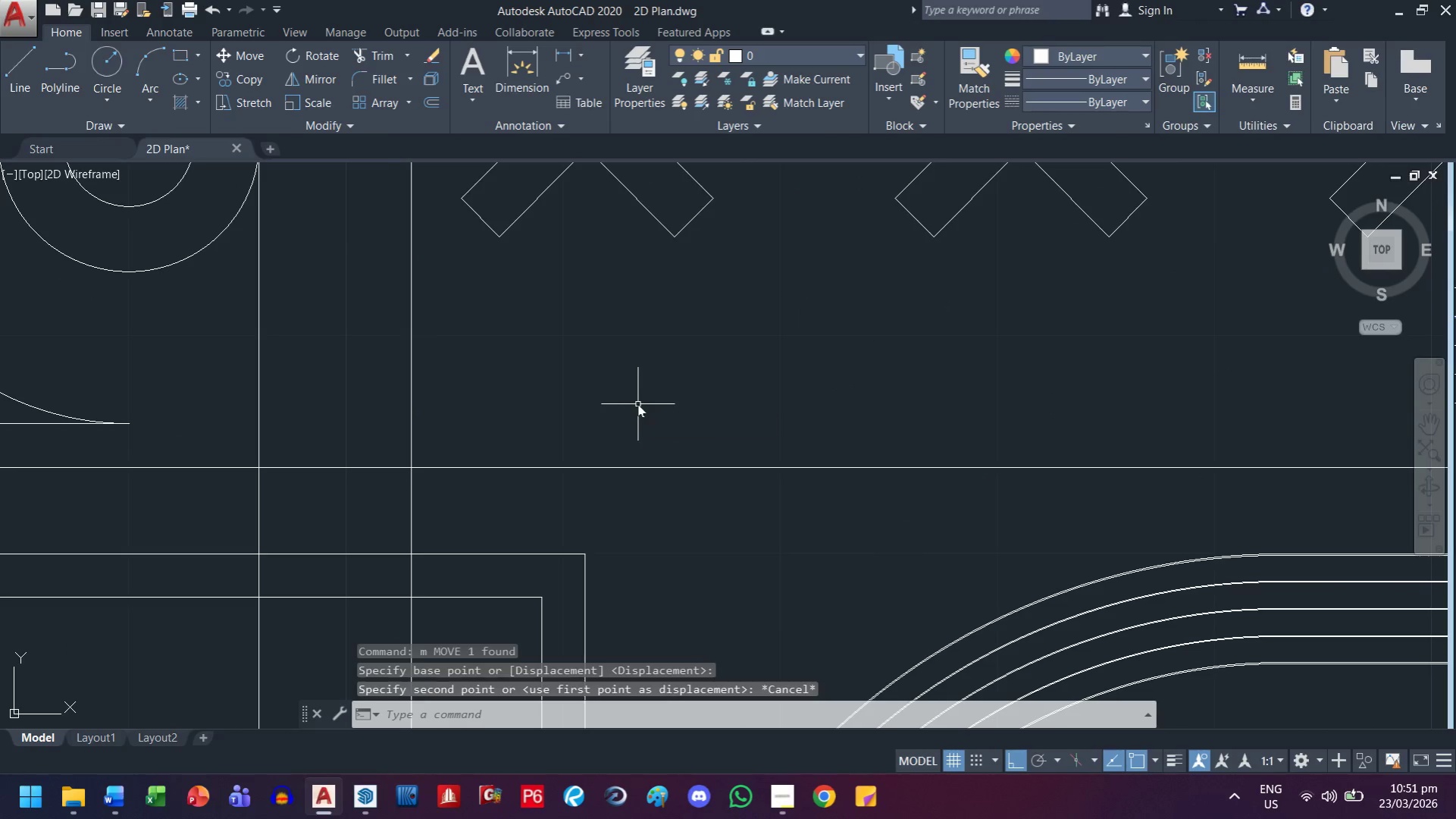 
key(Escape)
 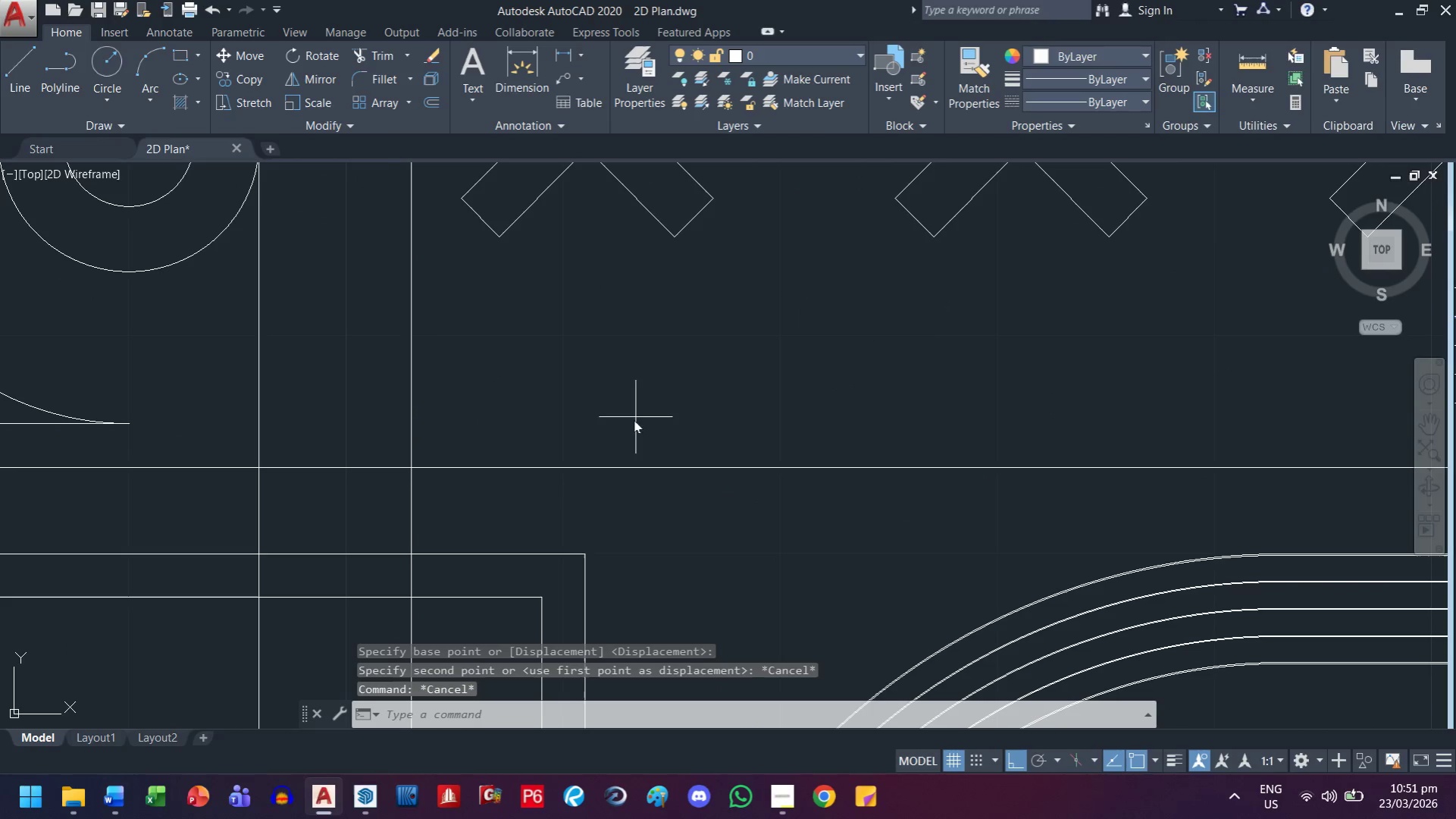 
left_click_drag(start_coordinate=[635, 417], to_coordinate=[601, 485])
 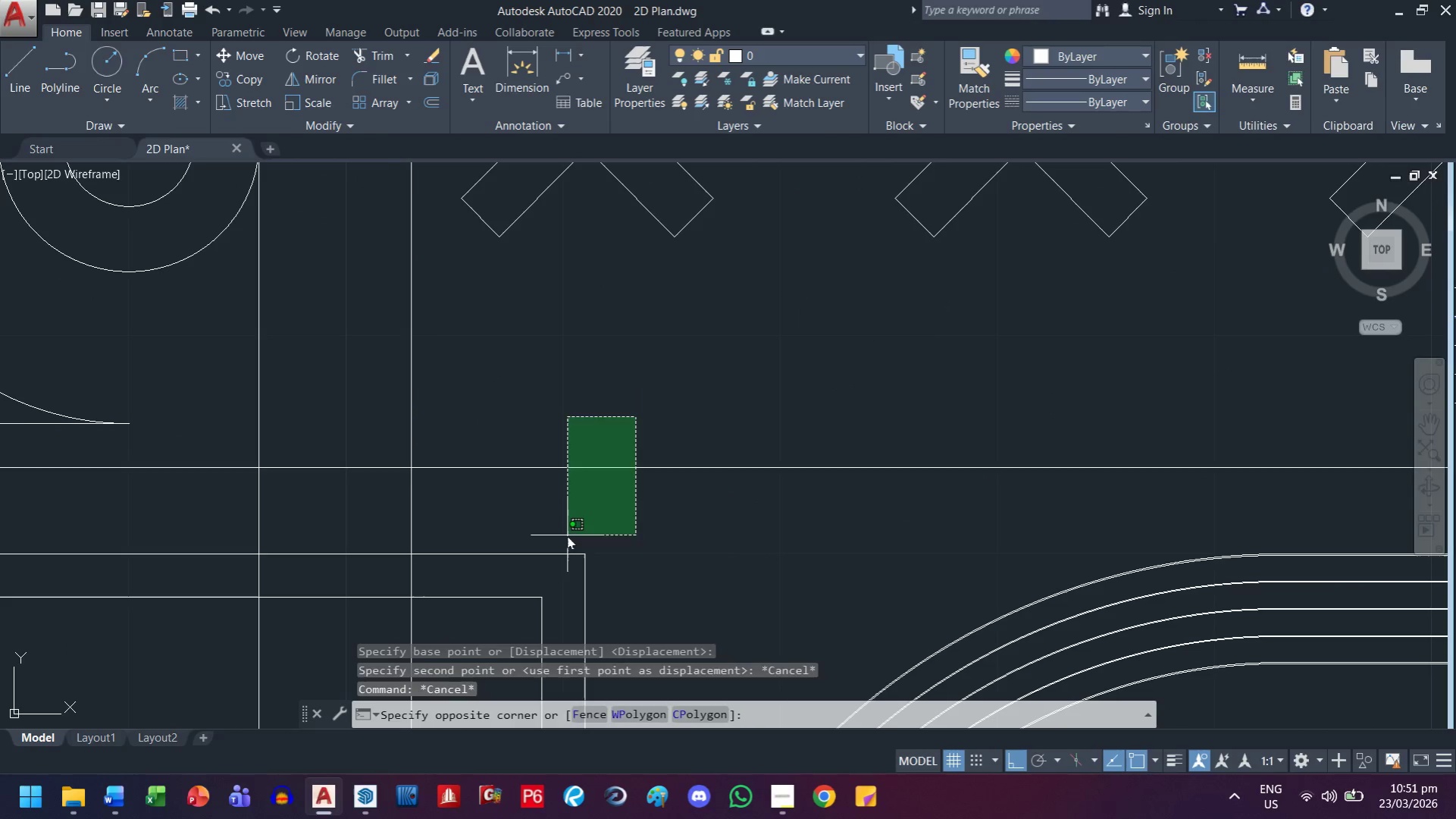 
double_click([567, 536])
 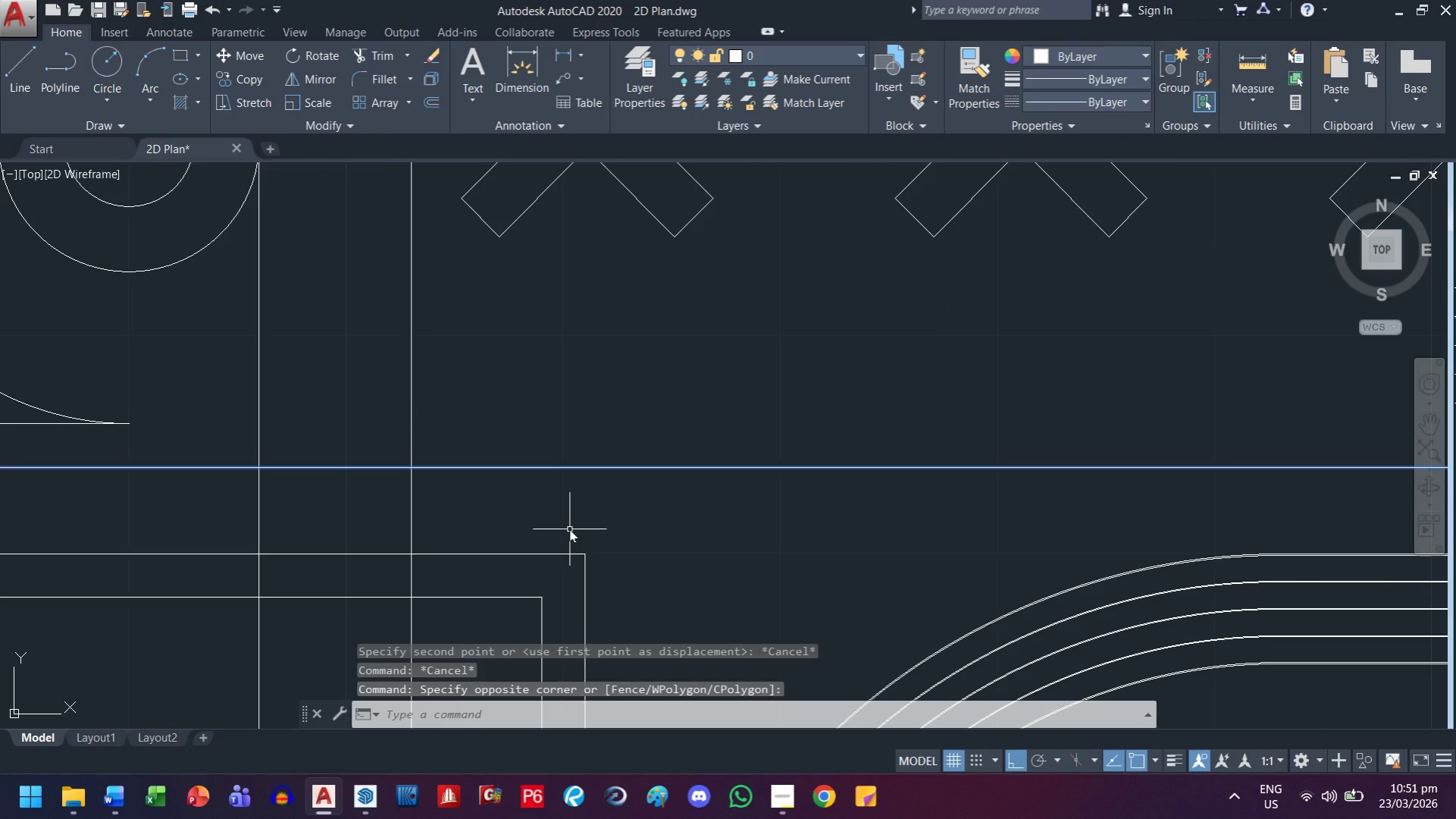 
type(co)
 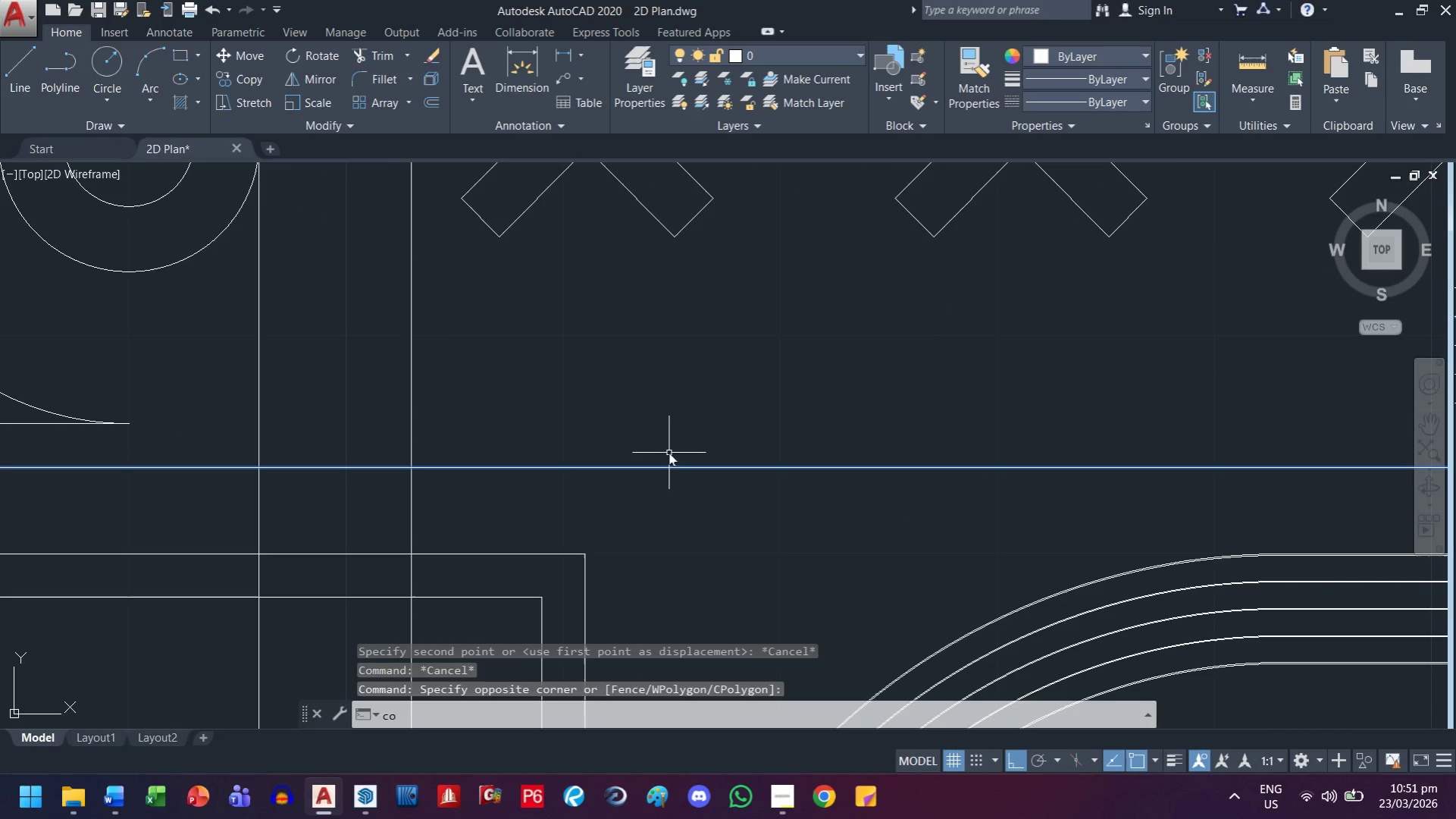 
key(Space)
 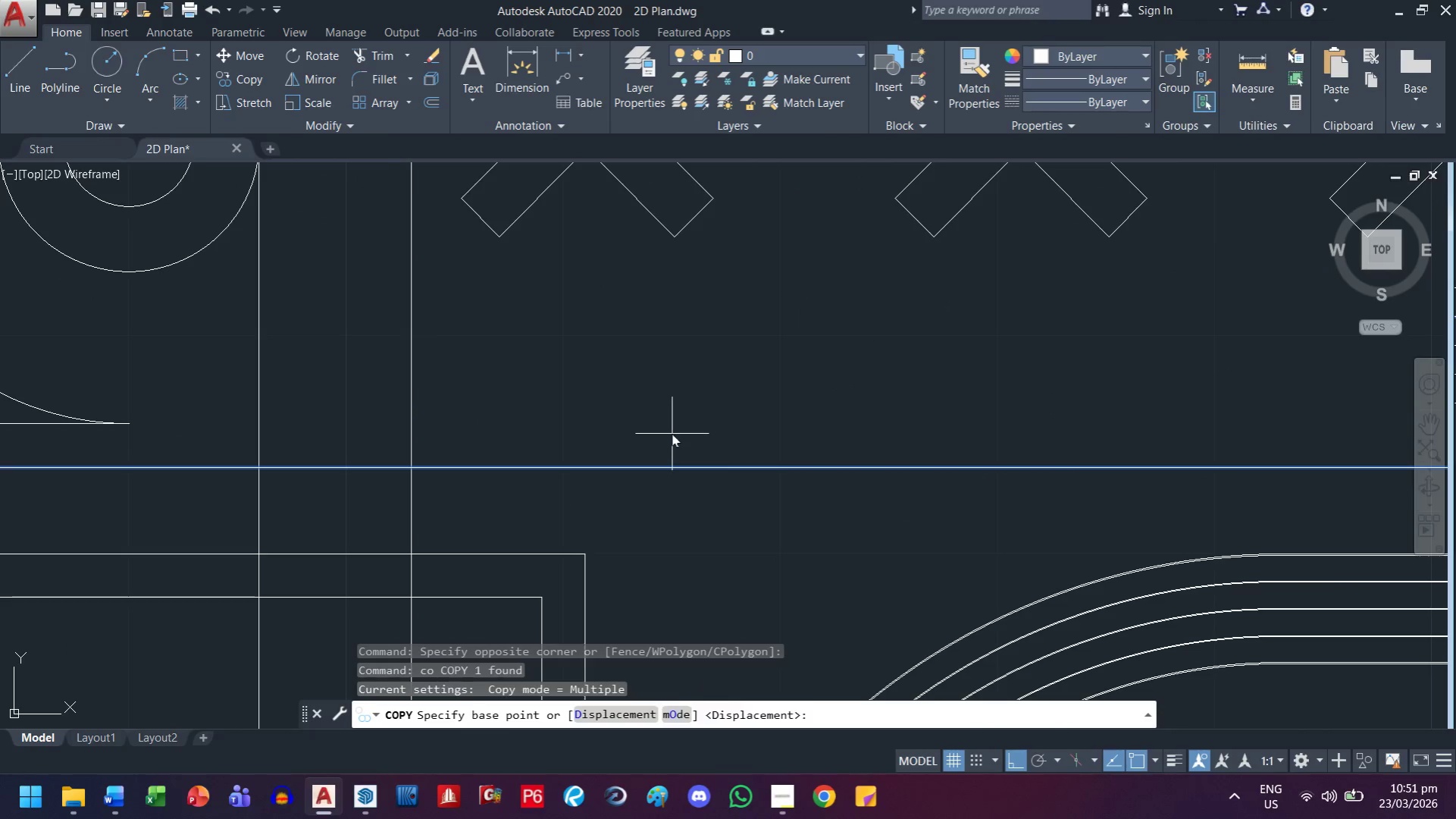 
left_click([672, 434])
 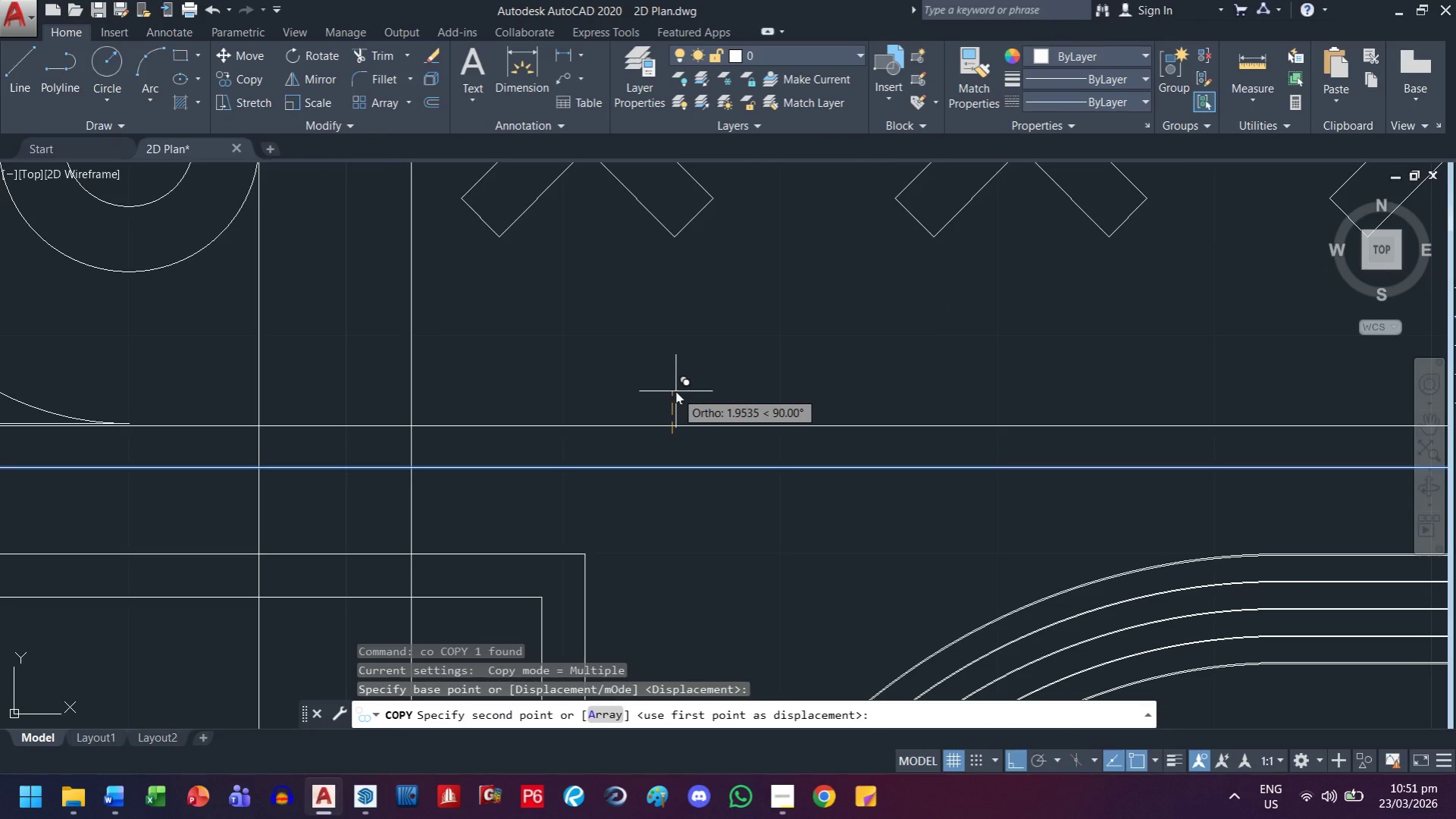 
key(2)
 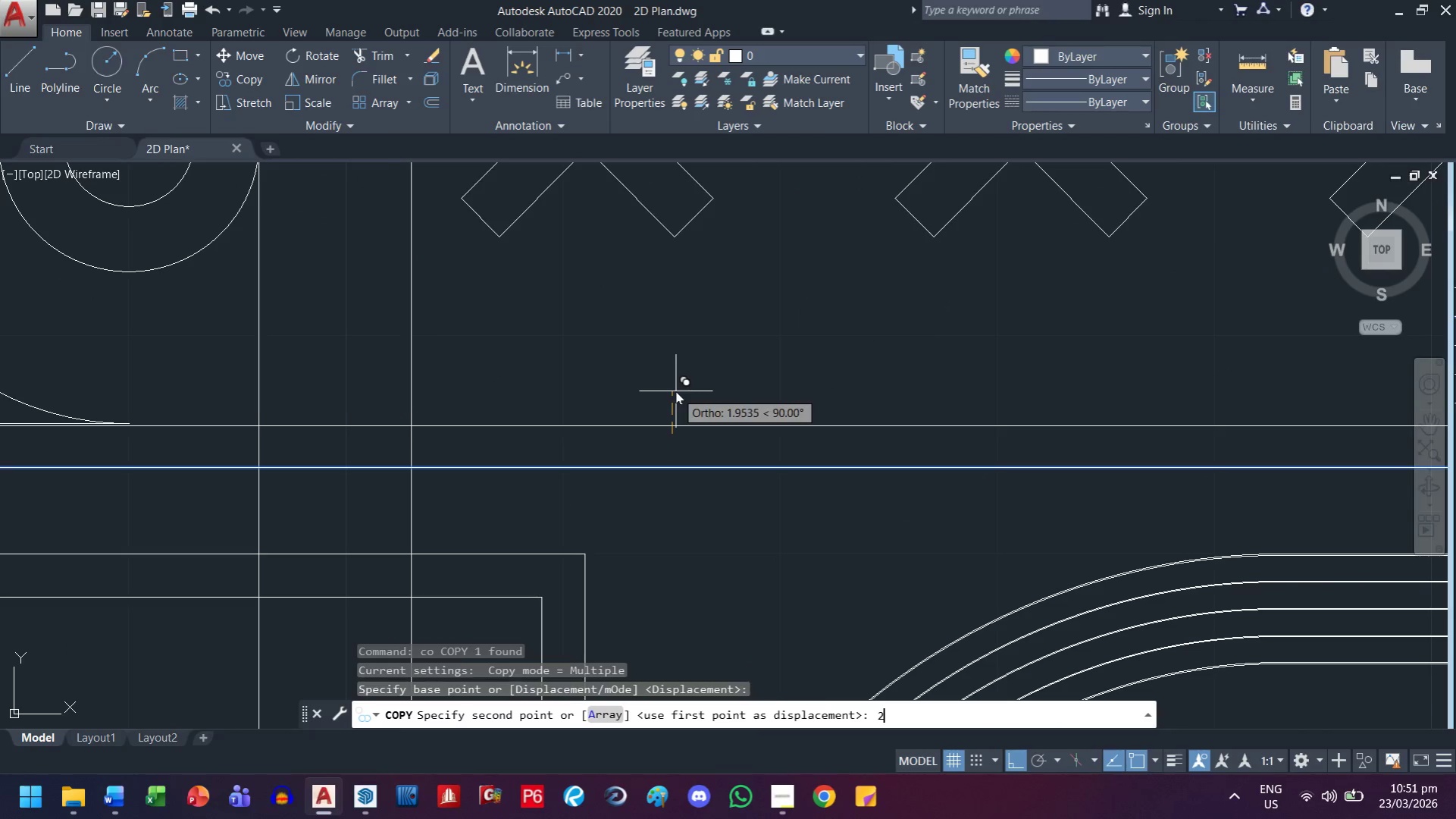 
key(Space)
 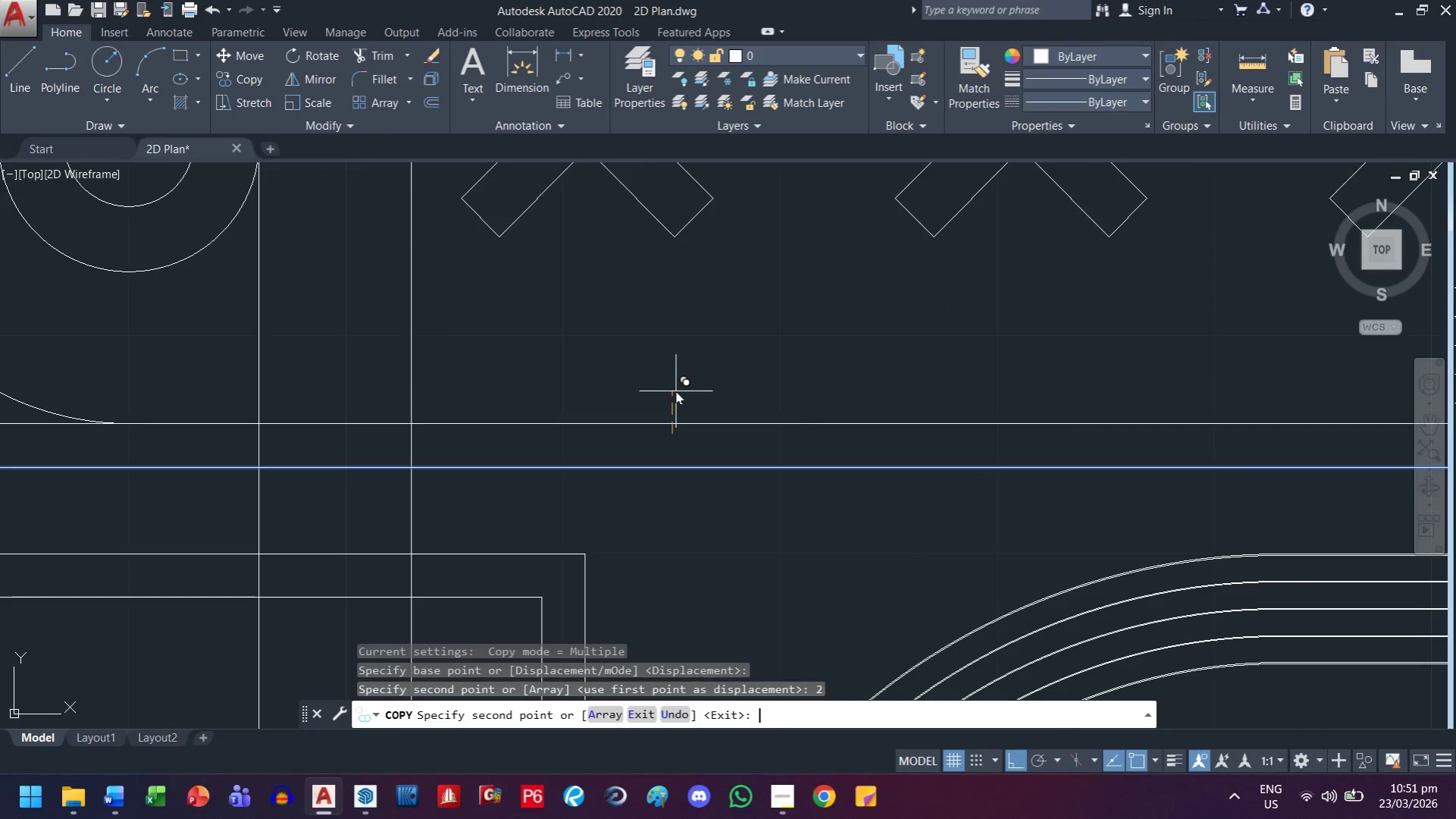 
scroll: coordinate [675, 391], scroll_direction: down, amount: 3.0
 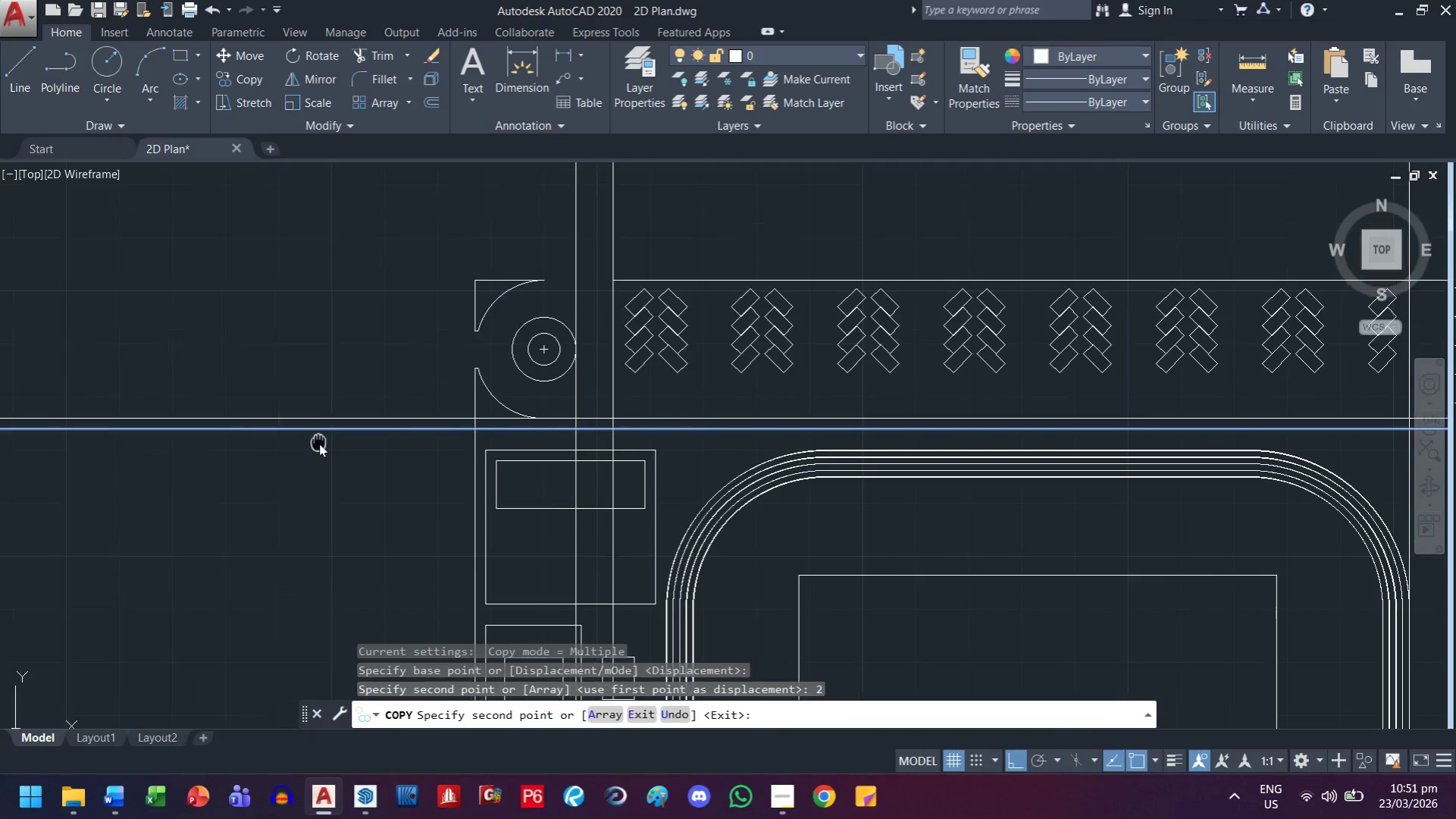 
key(Escape)
 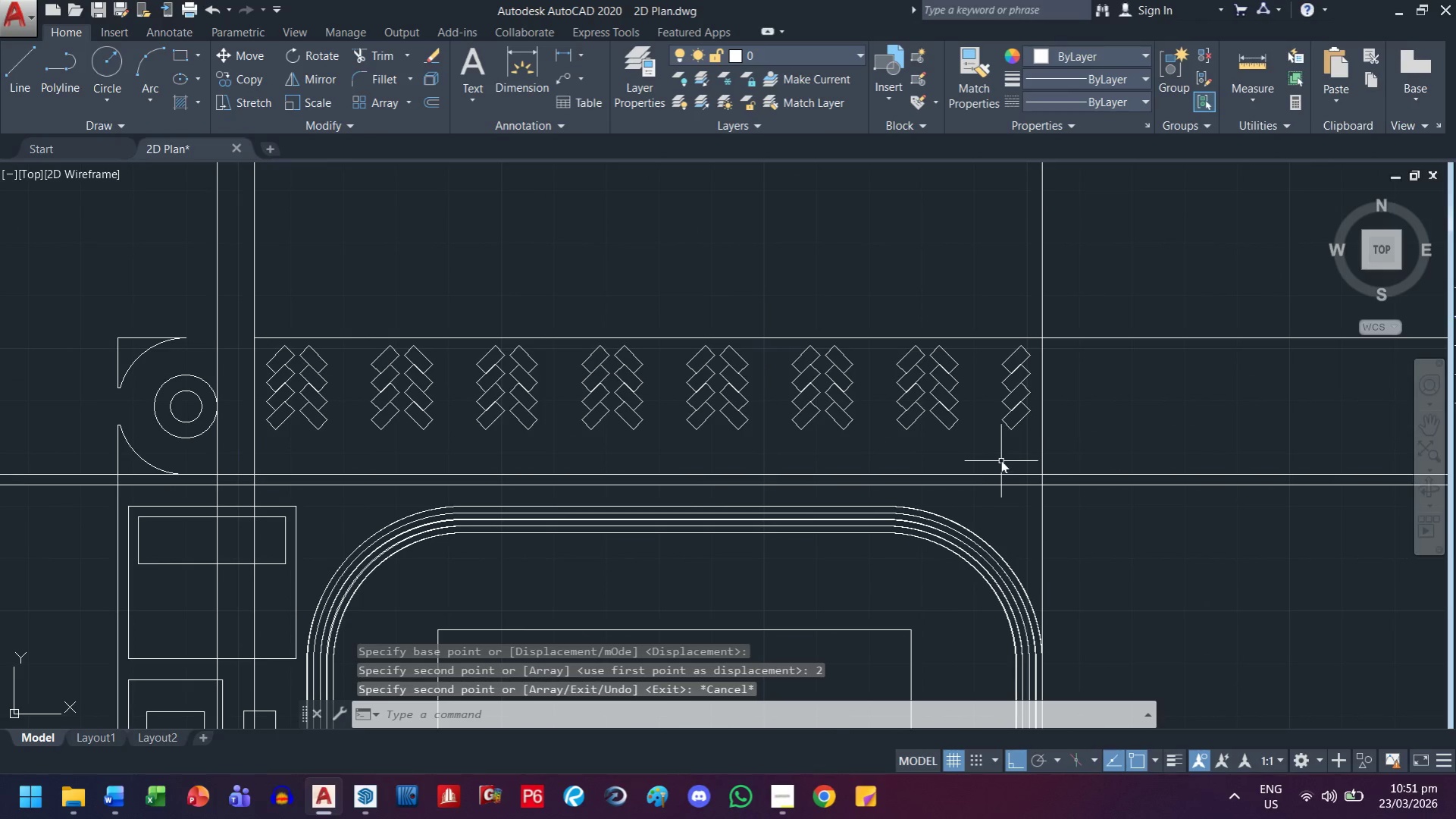 
scroll: coordinate [702, 350], scroll_direction: none, amount: 0.0
 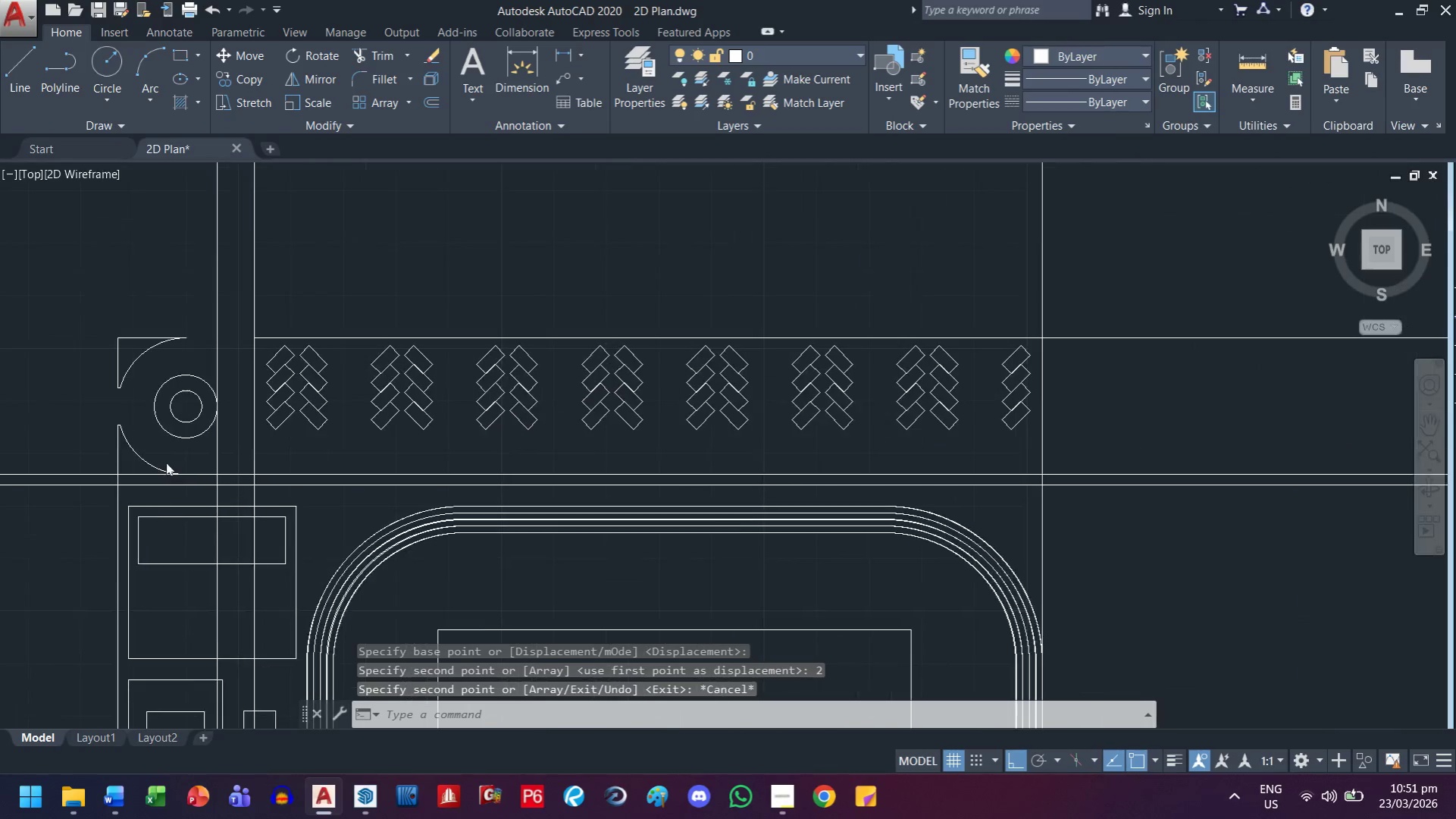 
scroll: coordinate [201, 425], scroll_direction: up, amount: 2.0
 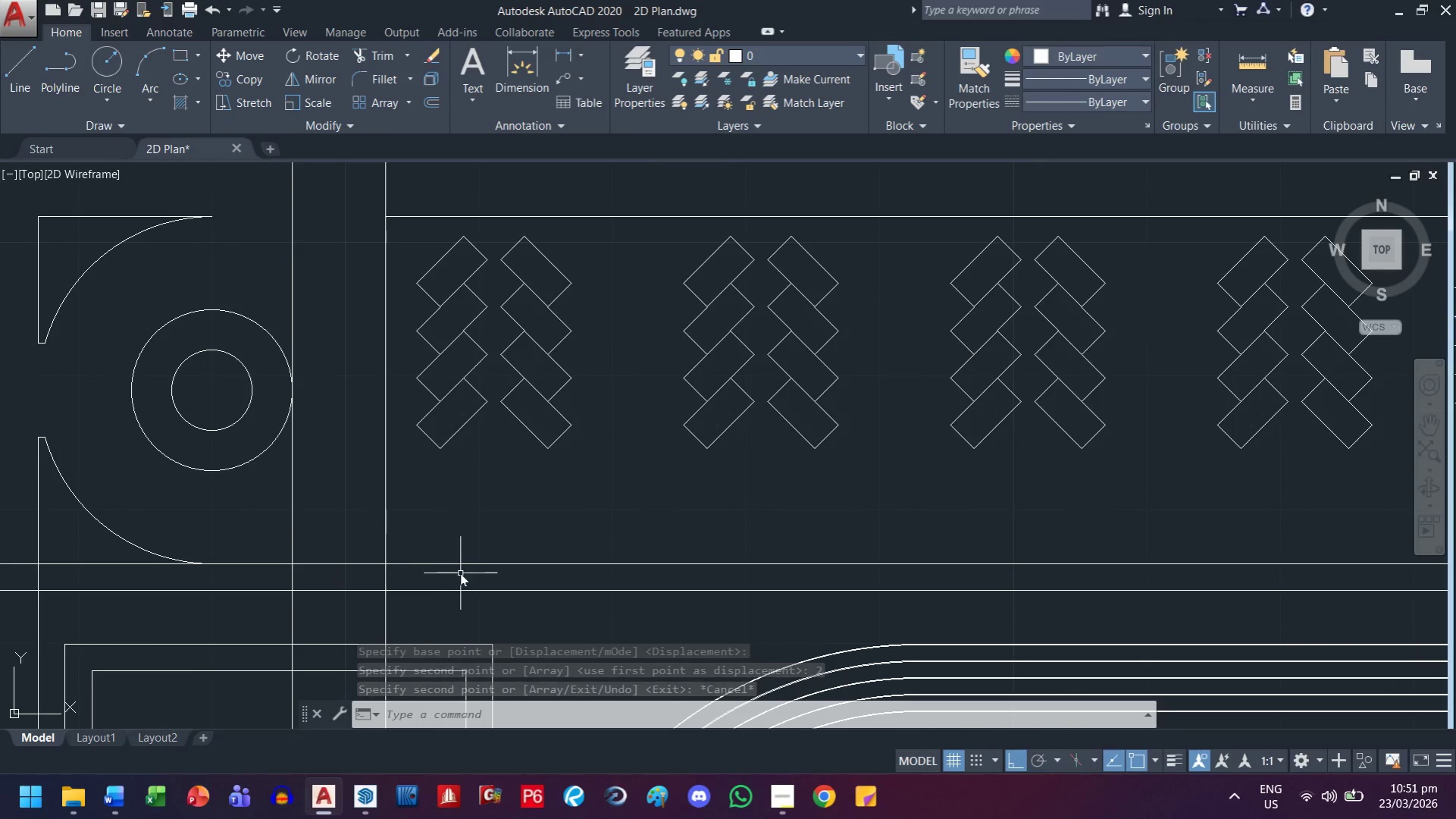 
double_click([458, 548])
 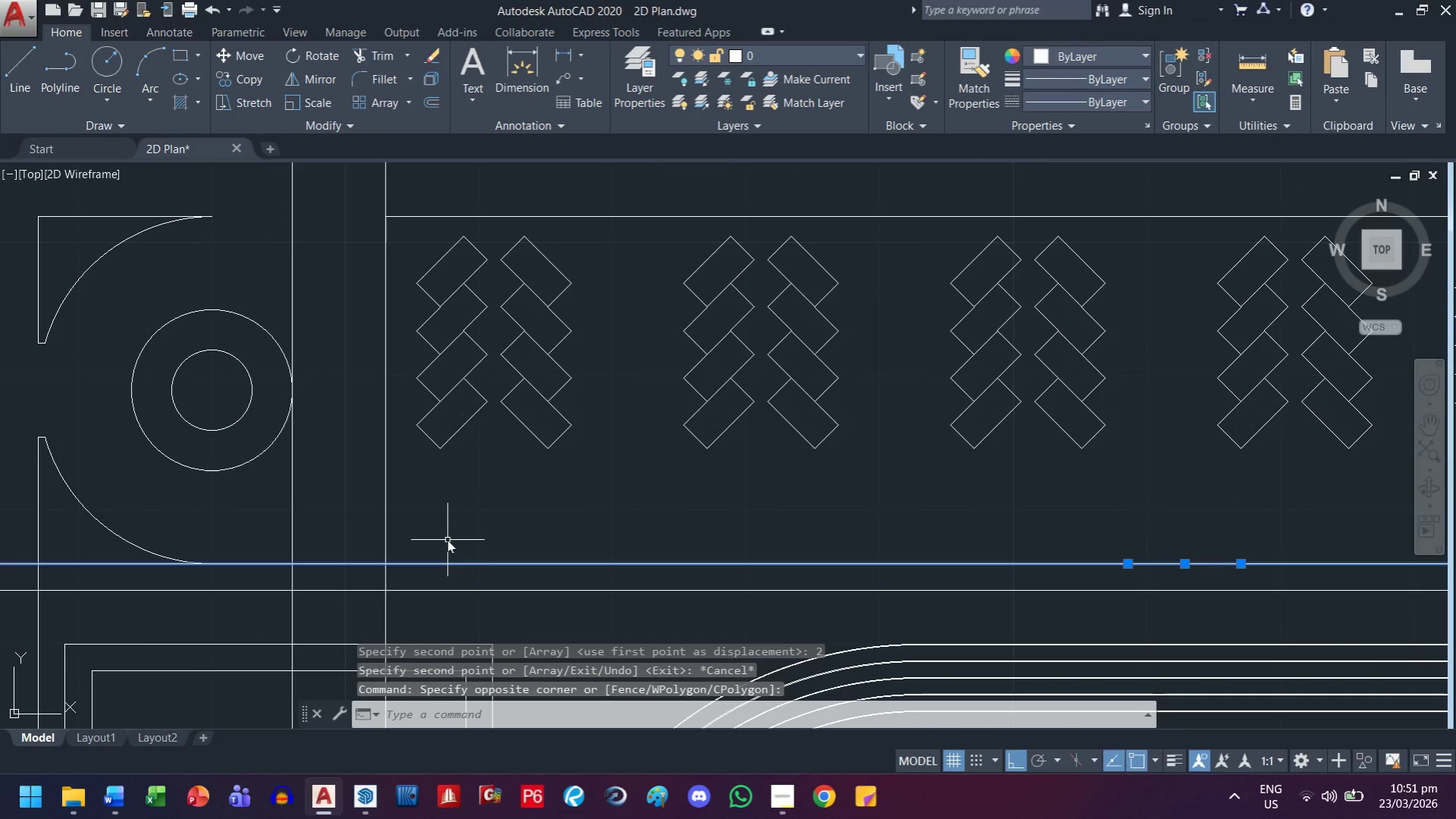 
type(co )
 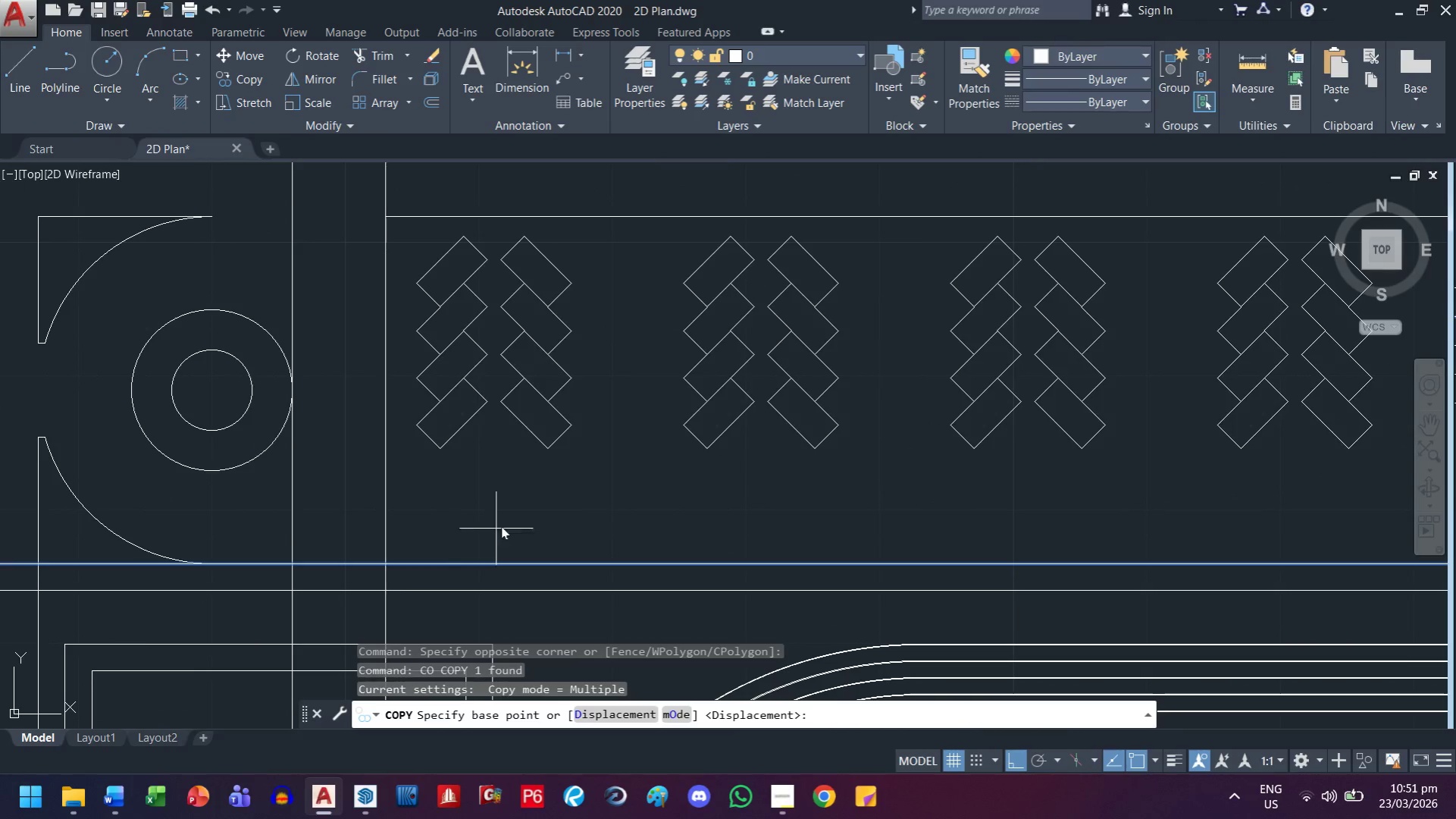 
left_click([513, 523])
 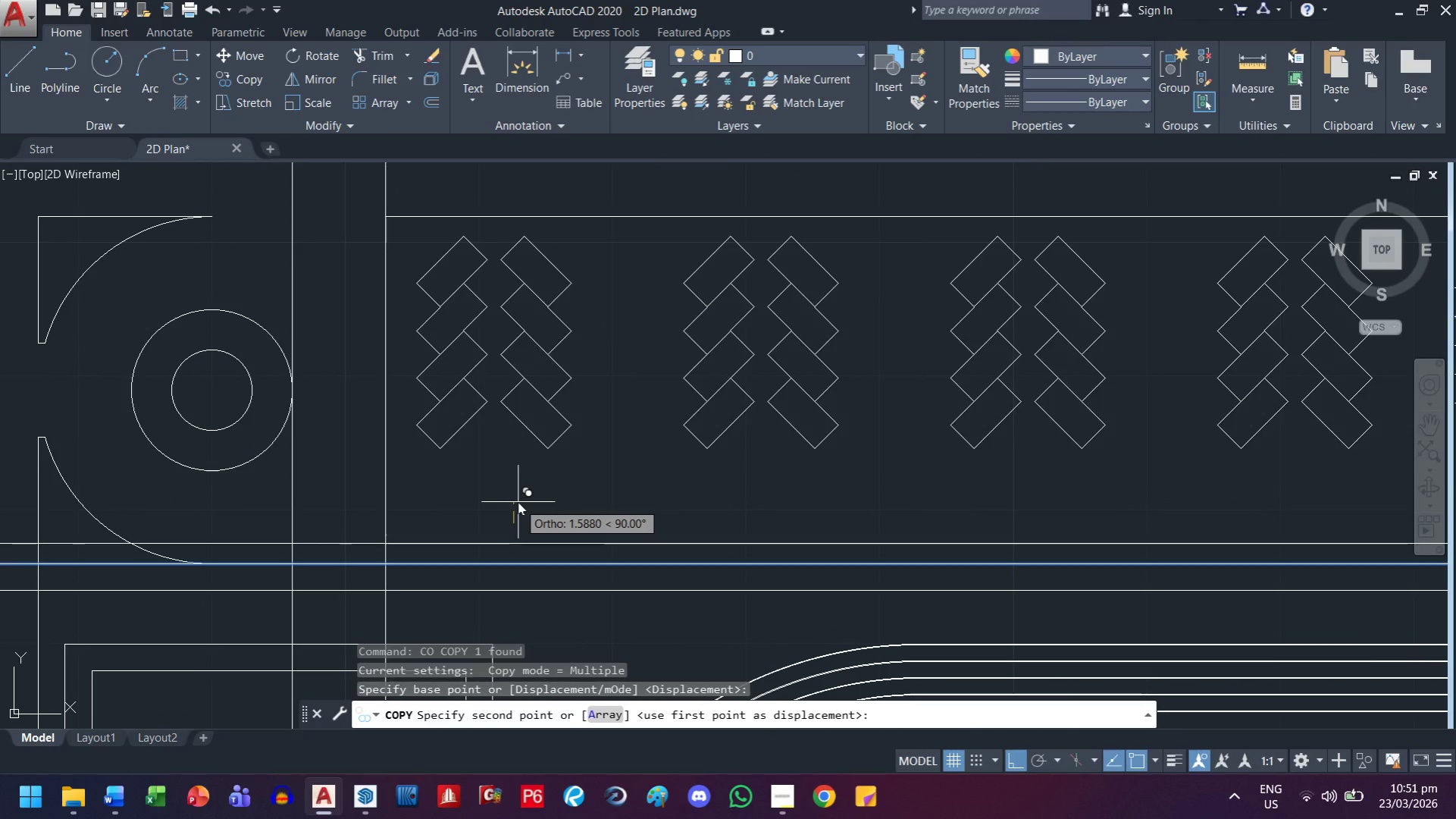 
key(7)
 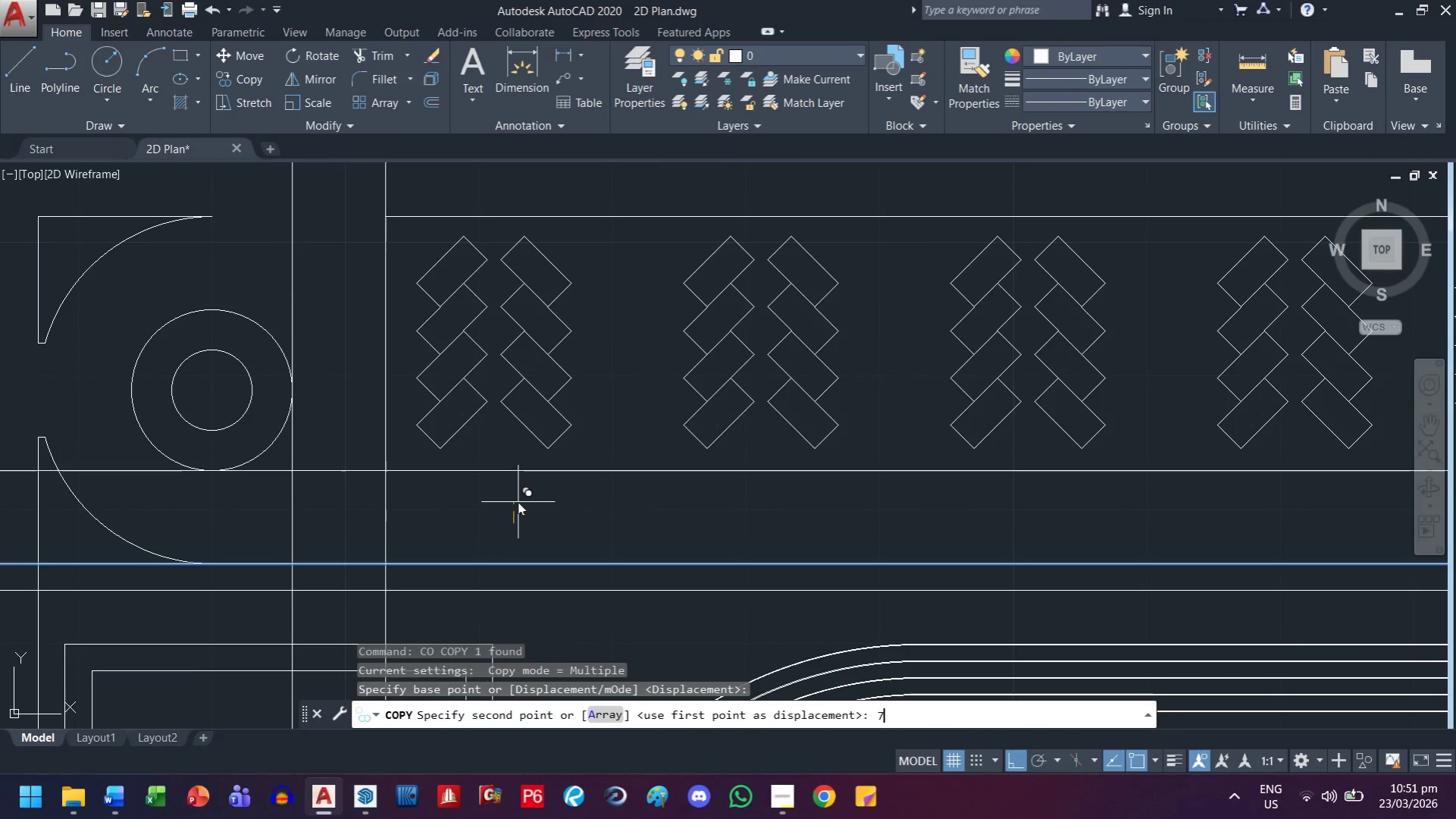 
key(Enter)
 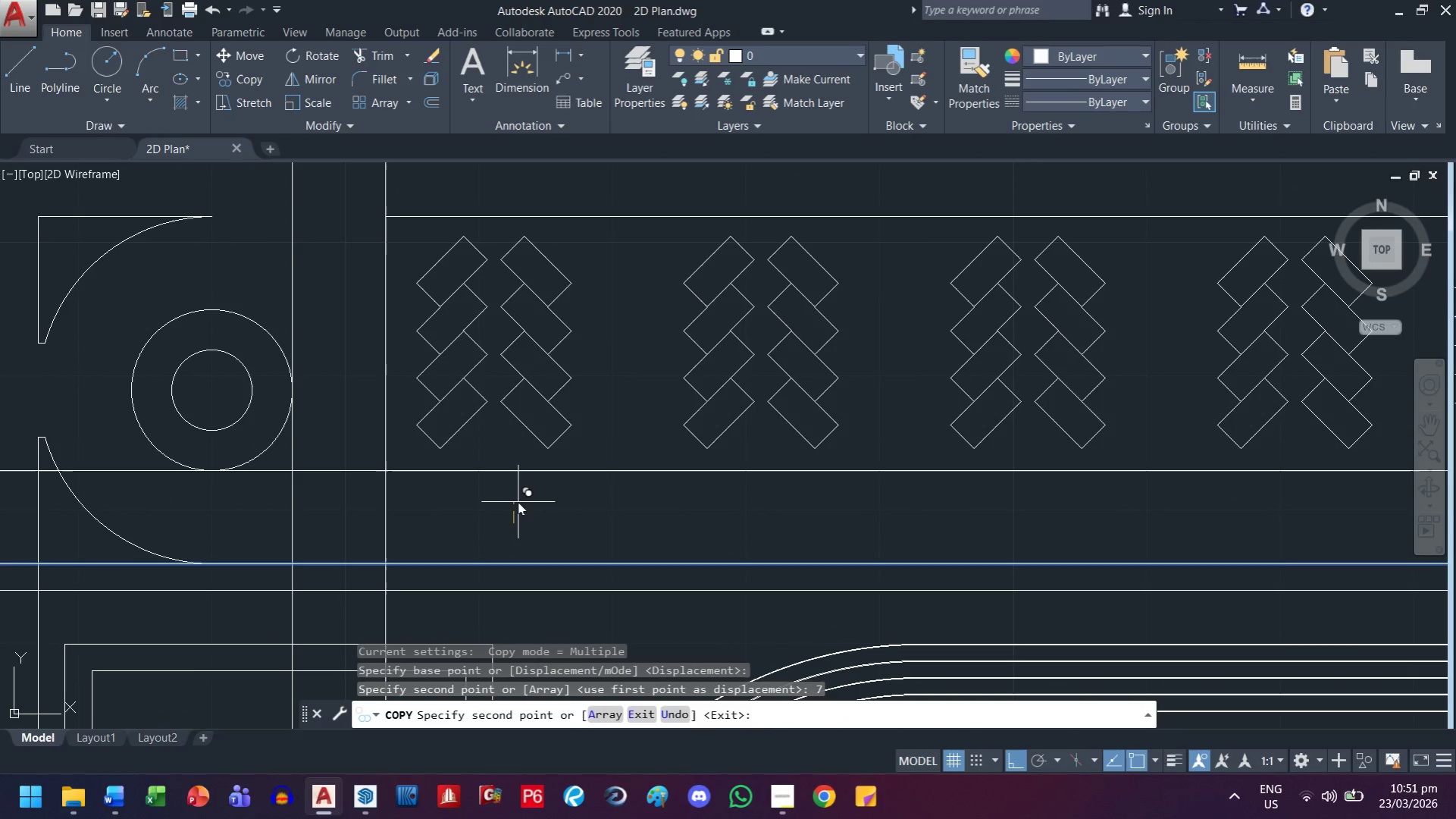 
key(Escape)
 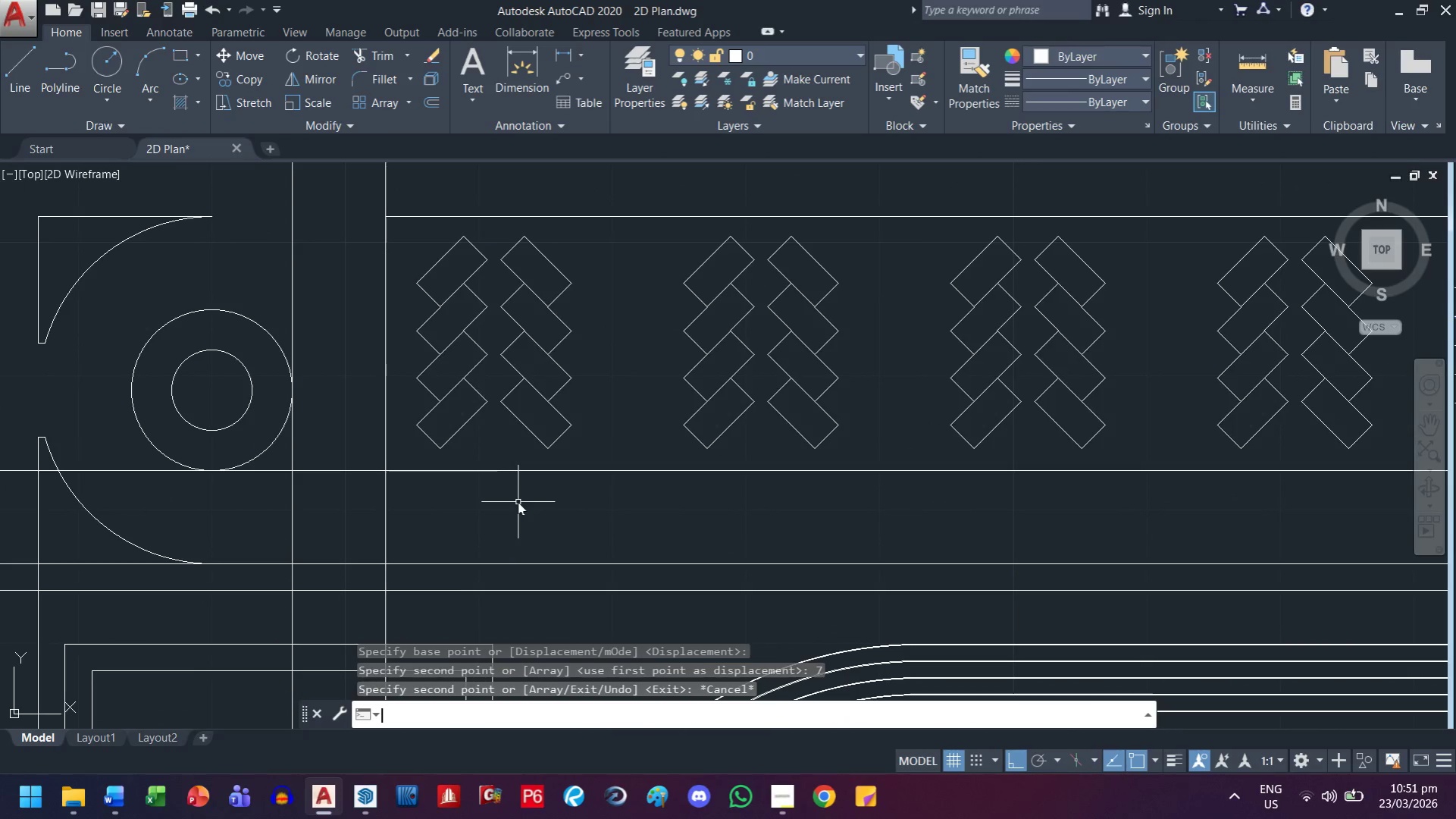 
key(Escape)
 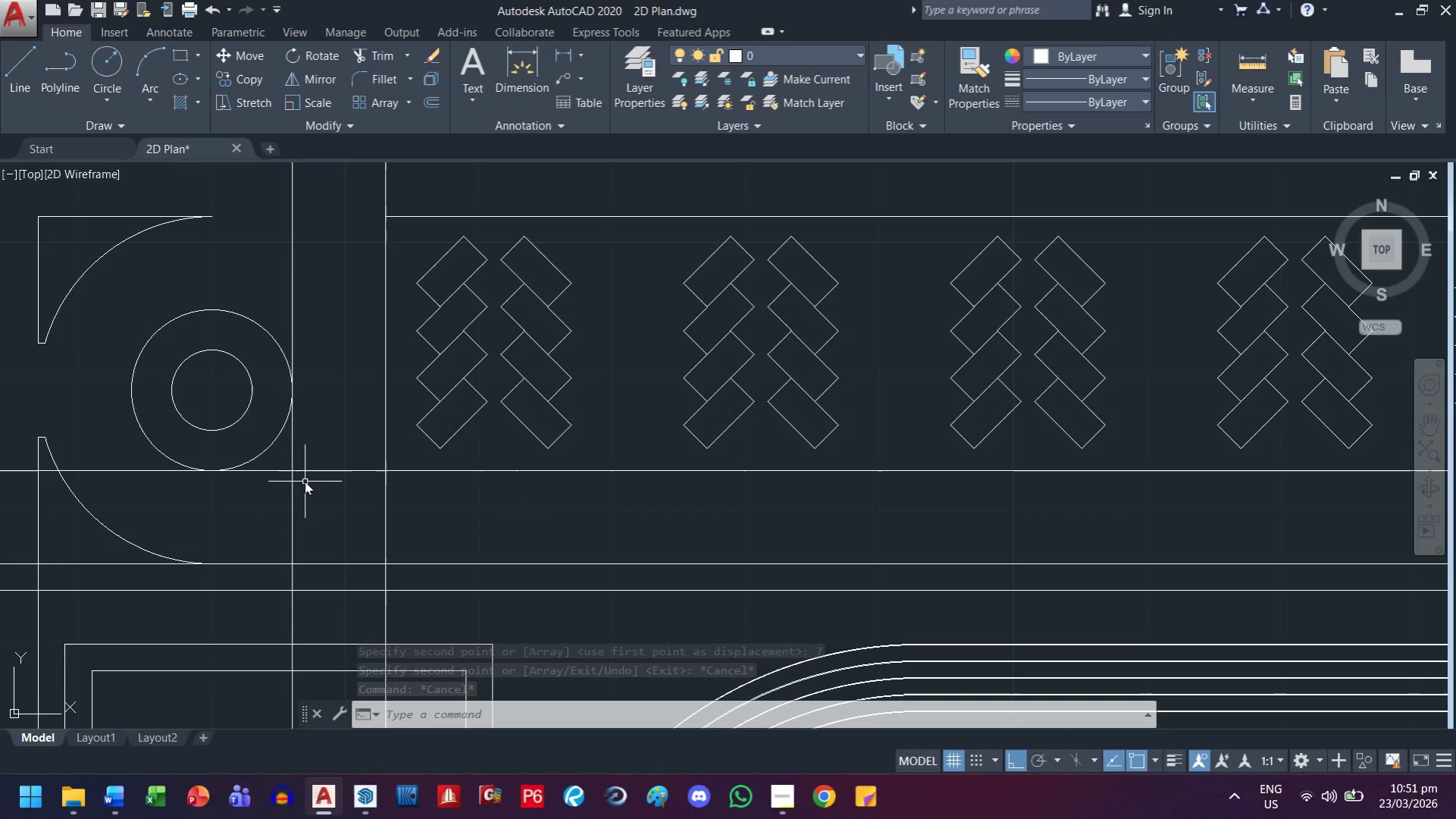 
wait(6.69)
 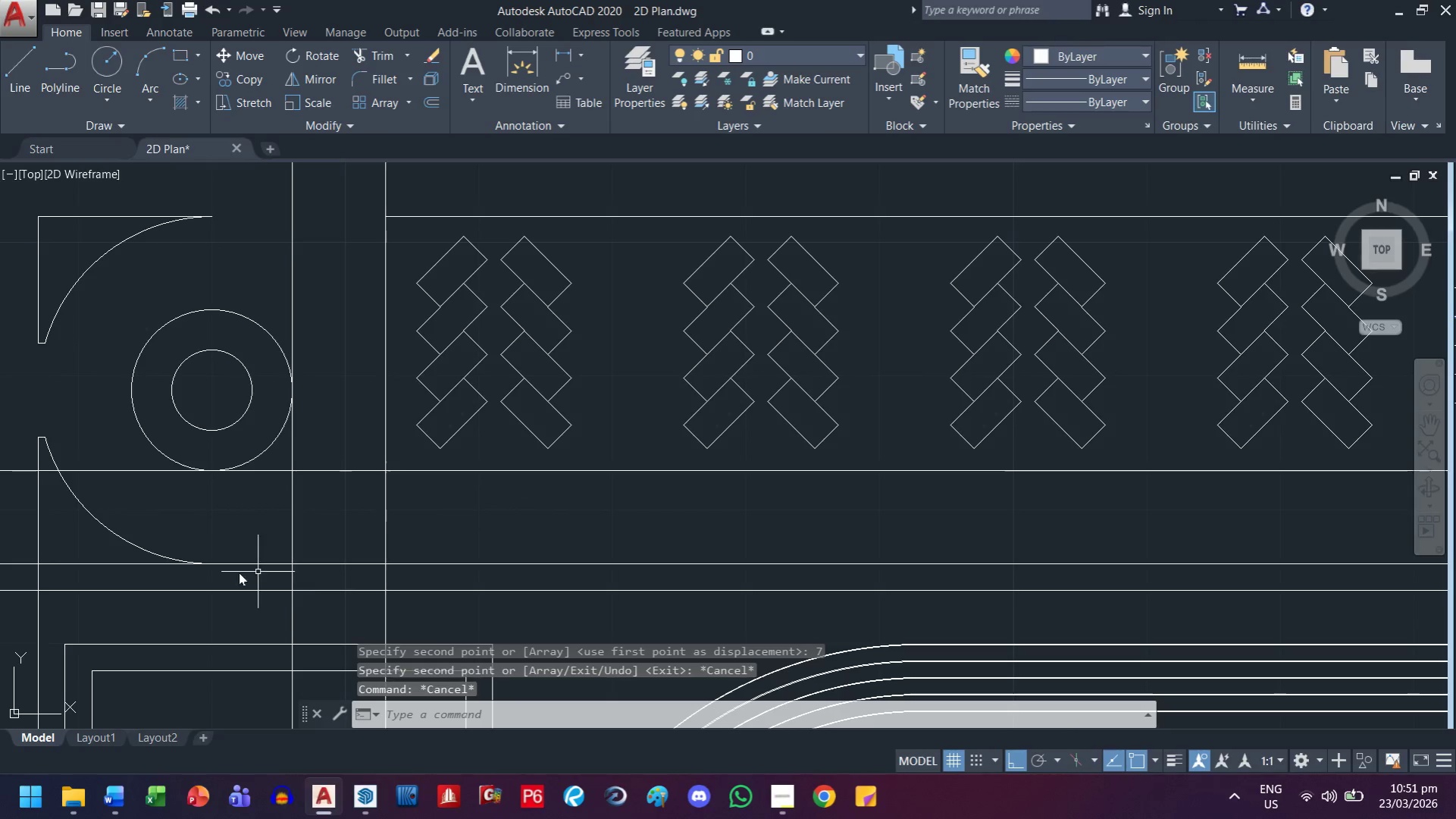 
type(fill)
 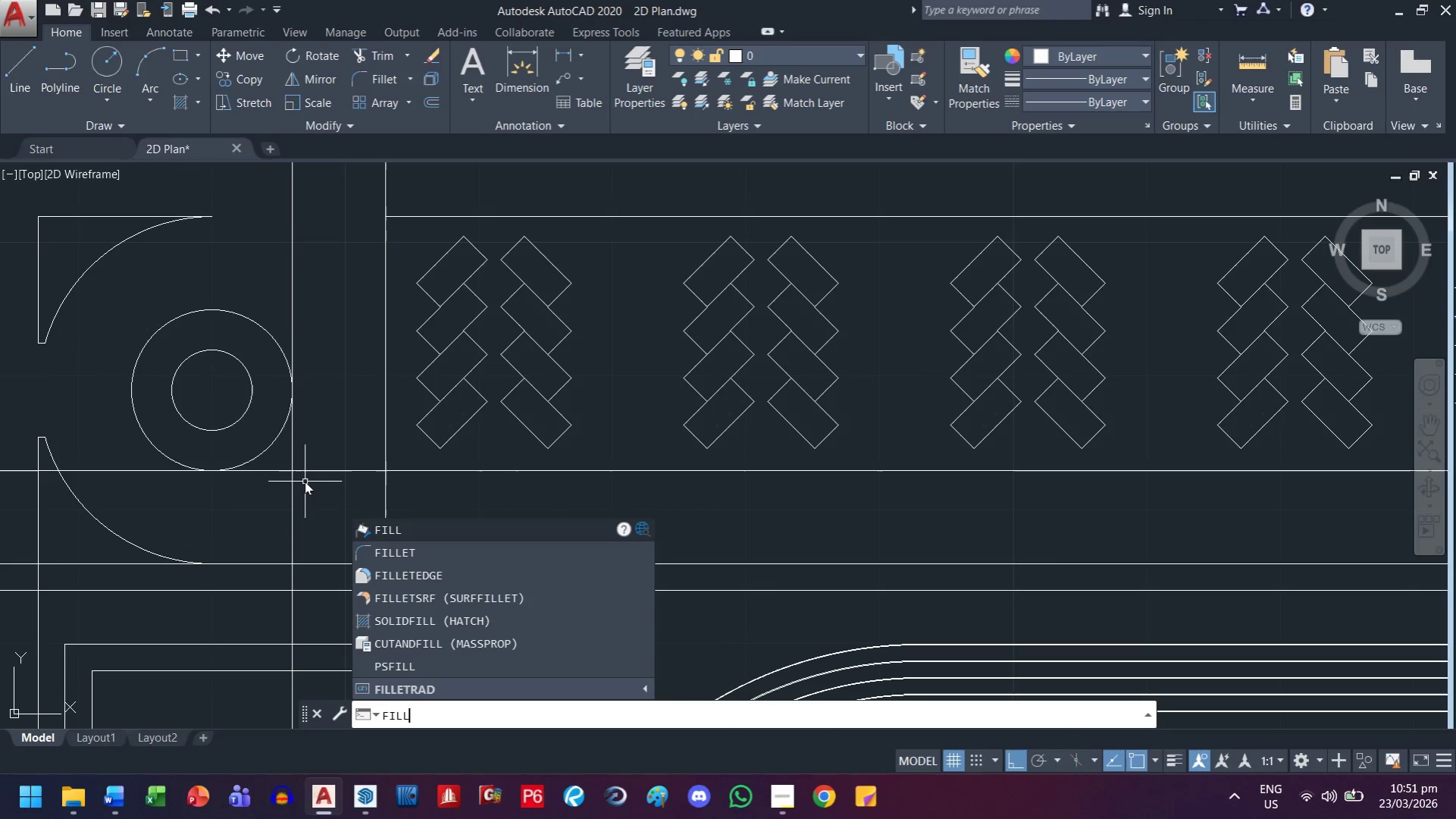 
key(ArrowDown)
 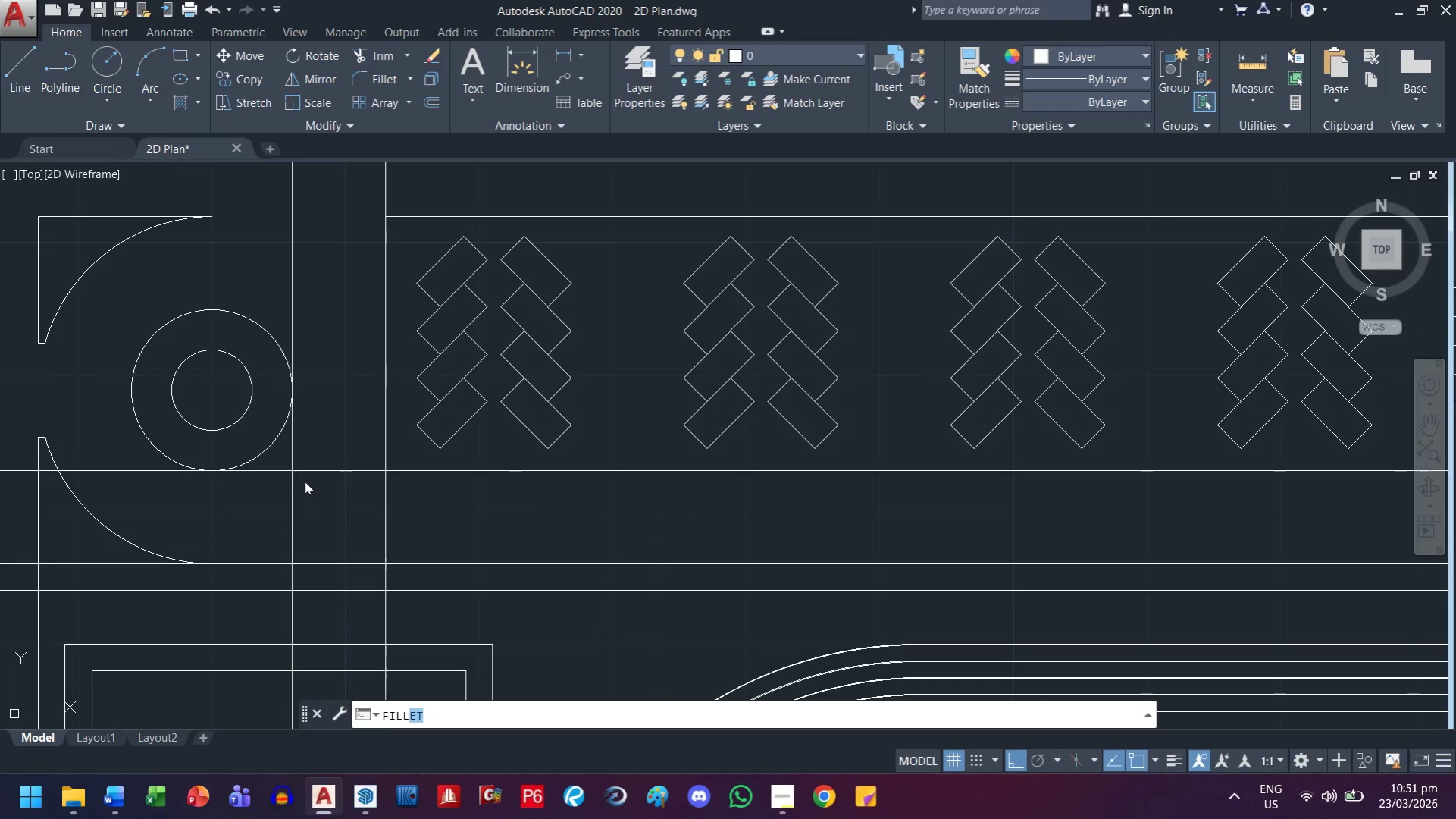 
key(Enter)
 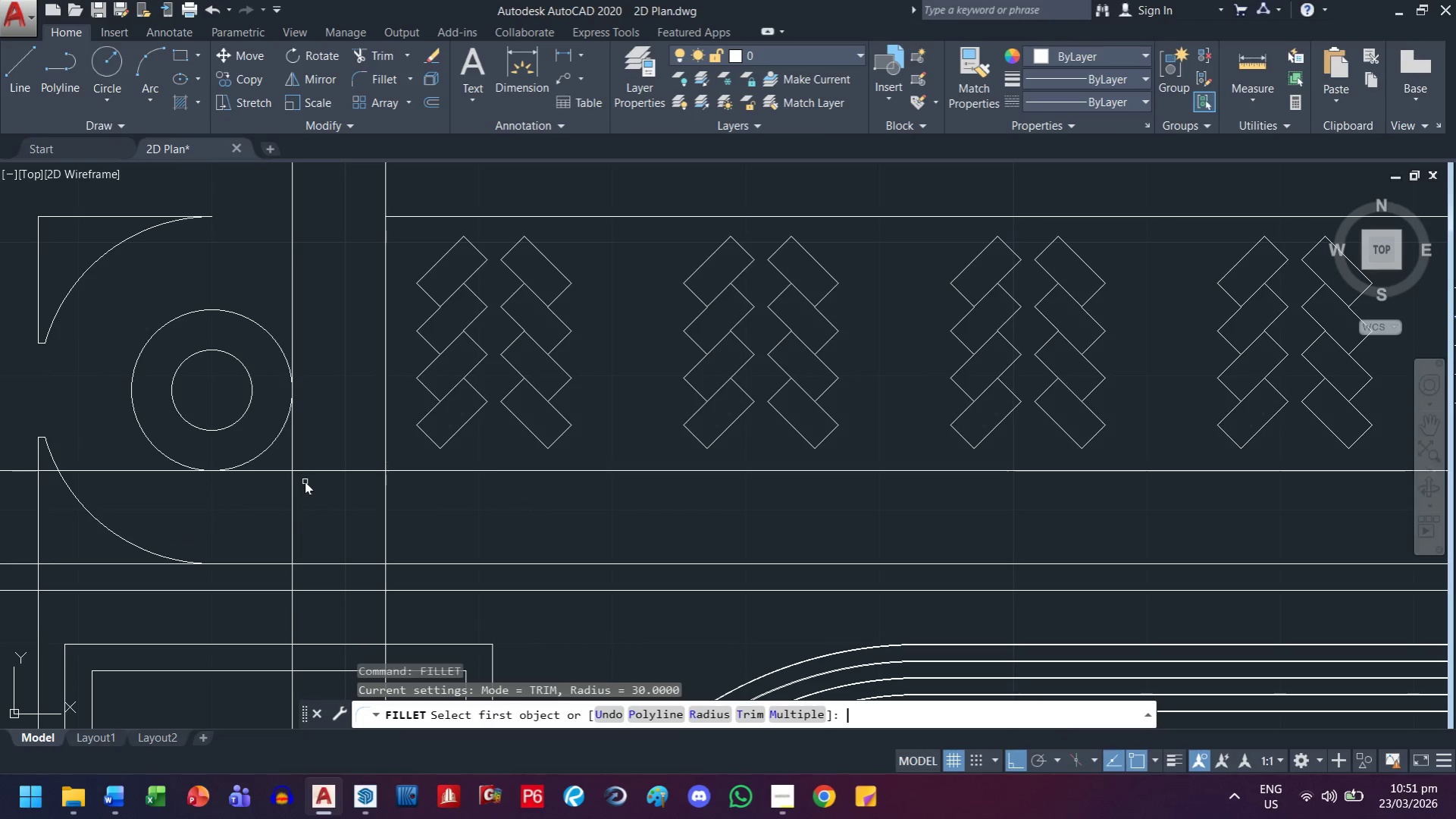 
type(r 5000 )
 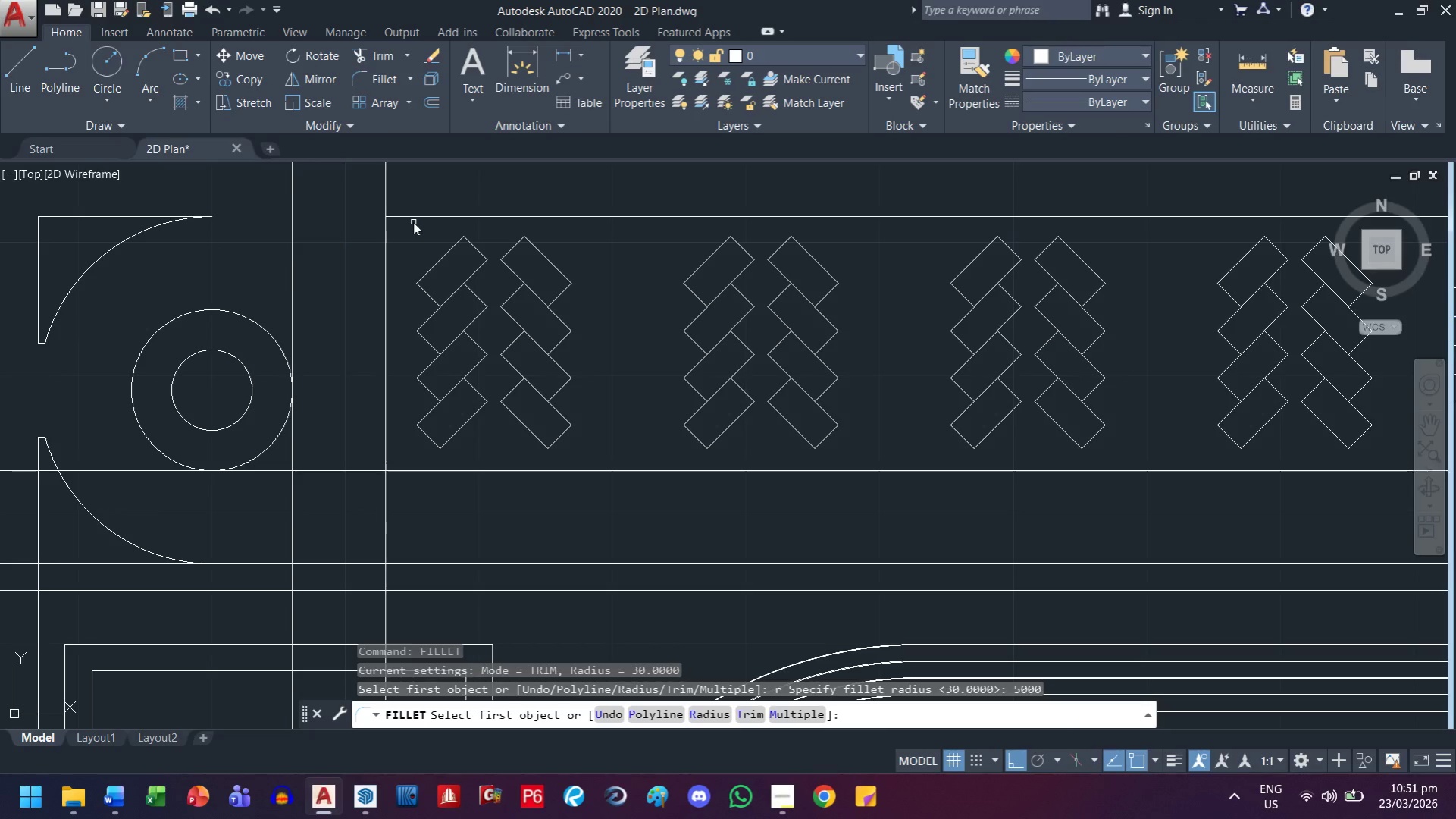 
left_click([416, 219])
 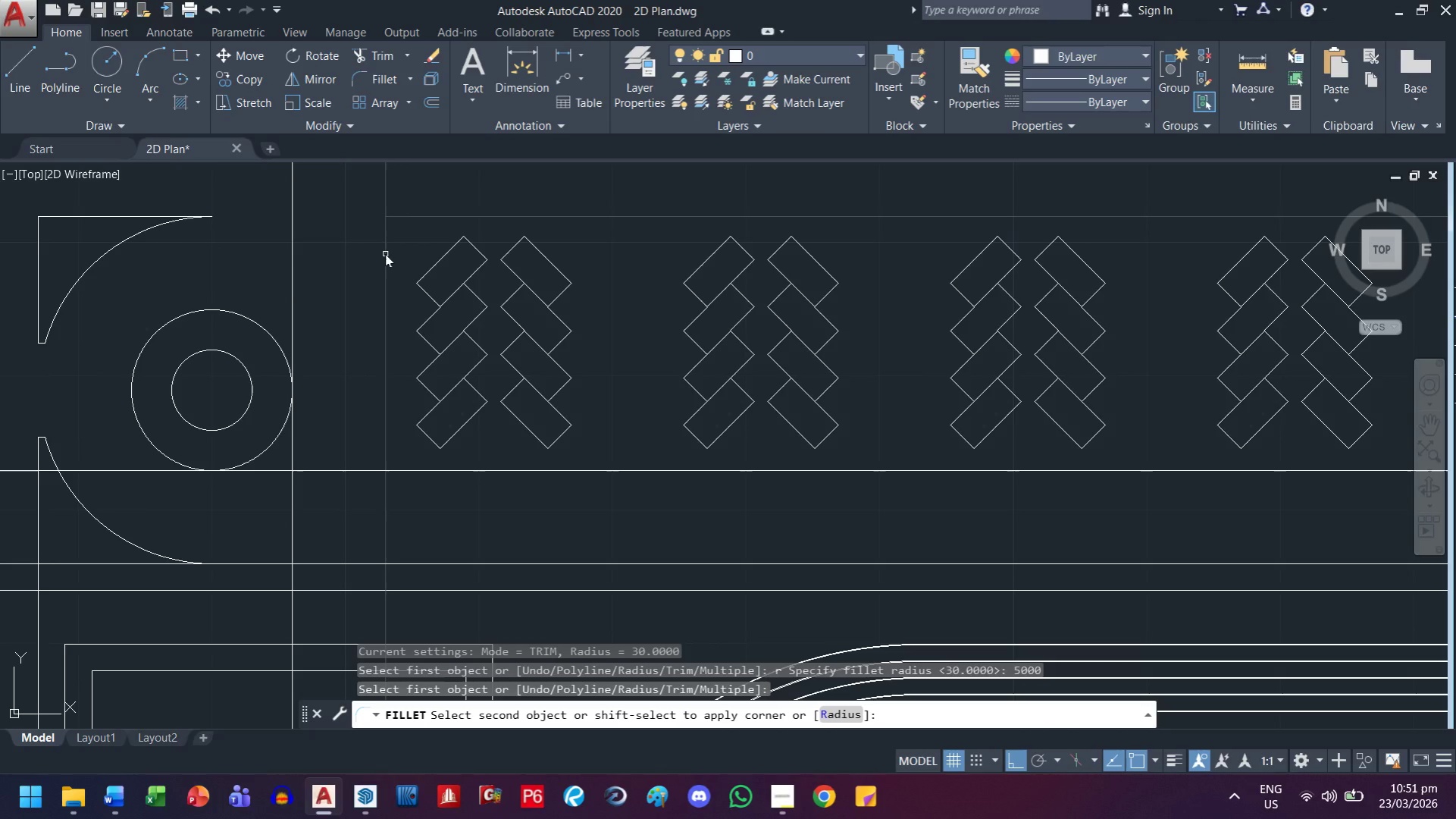 
scroll: coordinate [385, 254], scroll_direction: down, amount: 2.0
 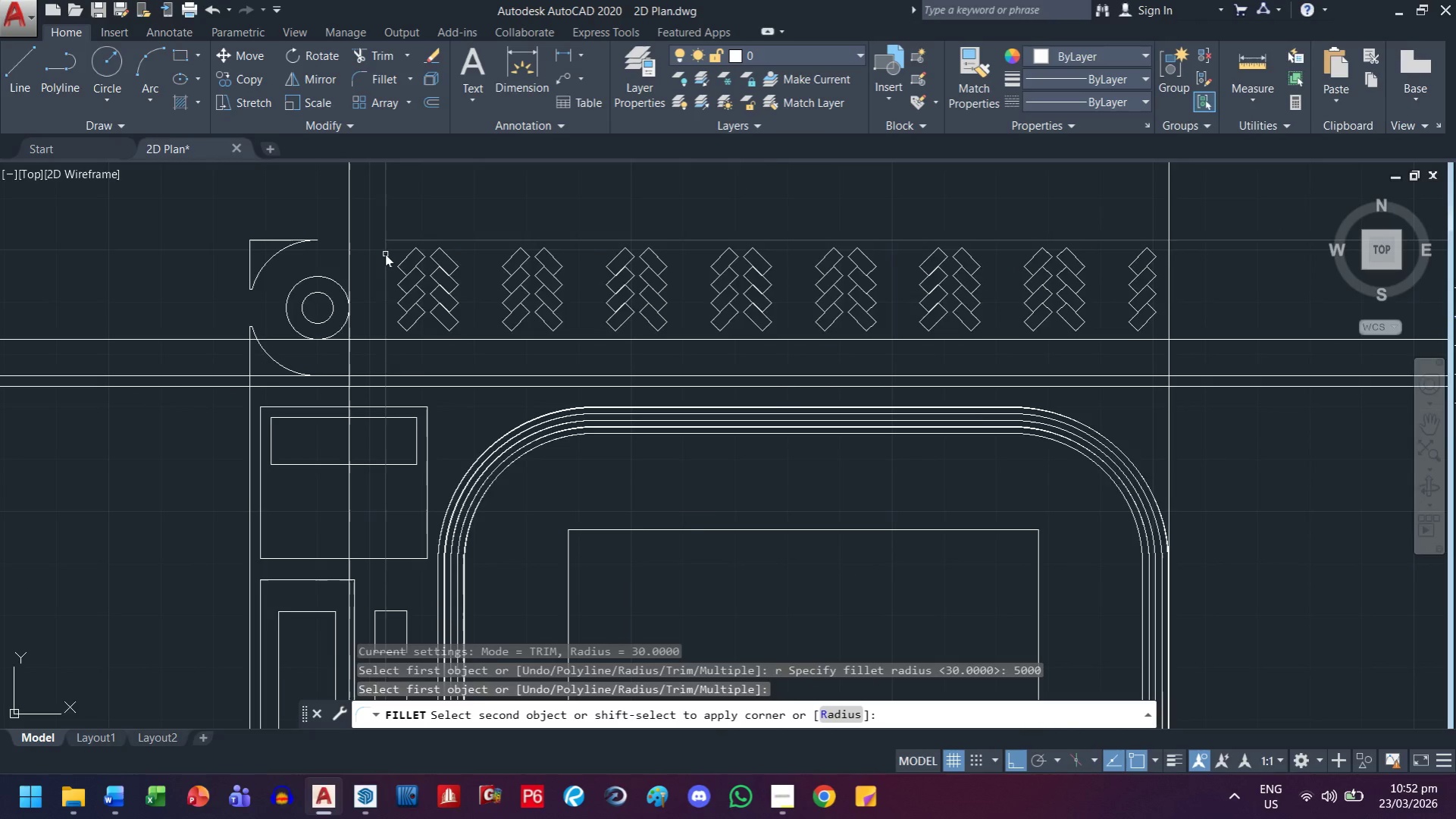 
key(Escape)
 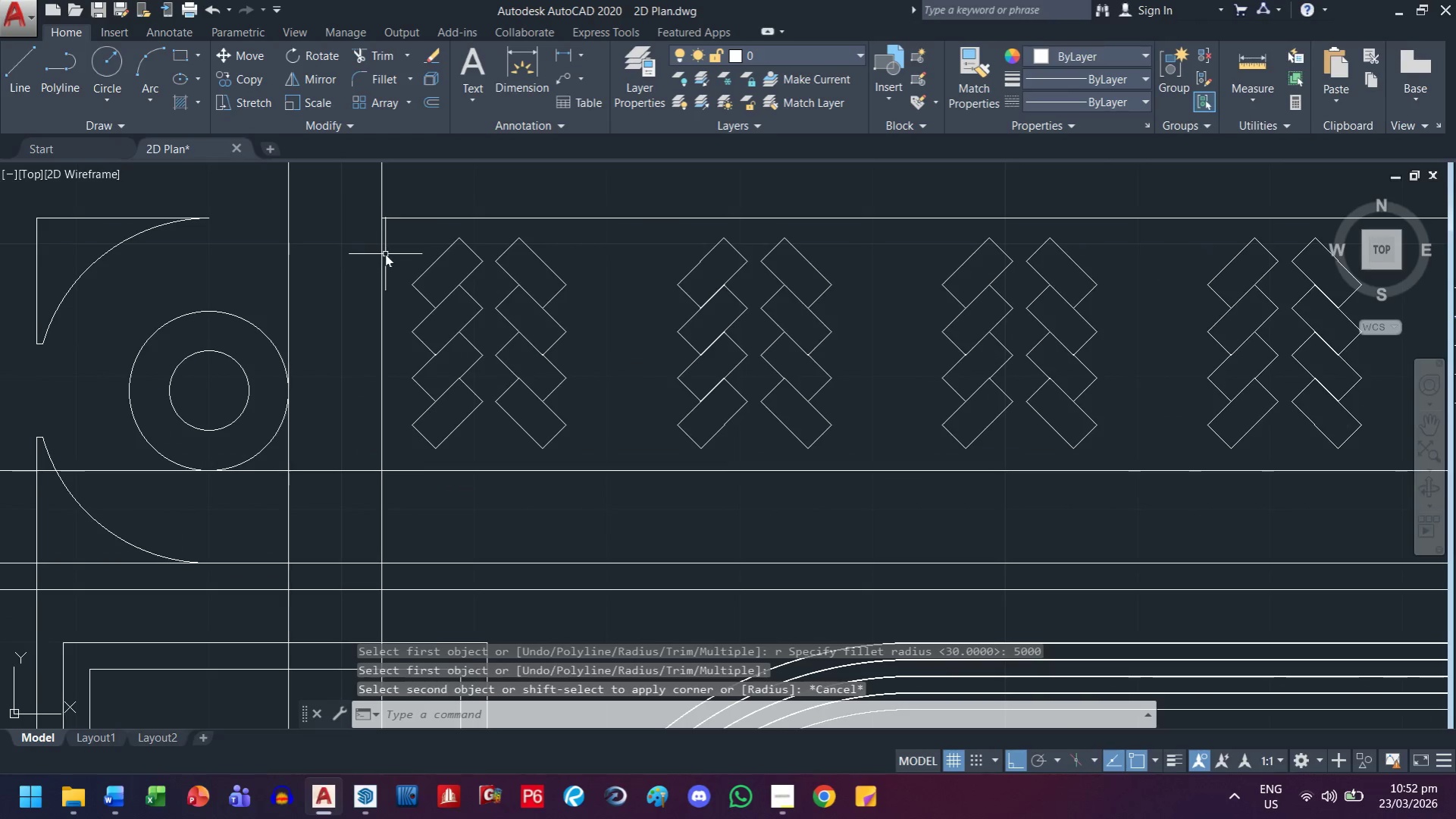 
key(Escape)
 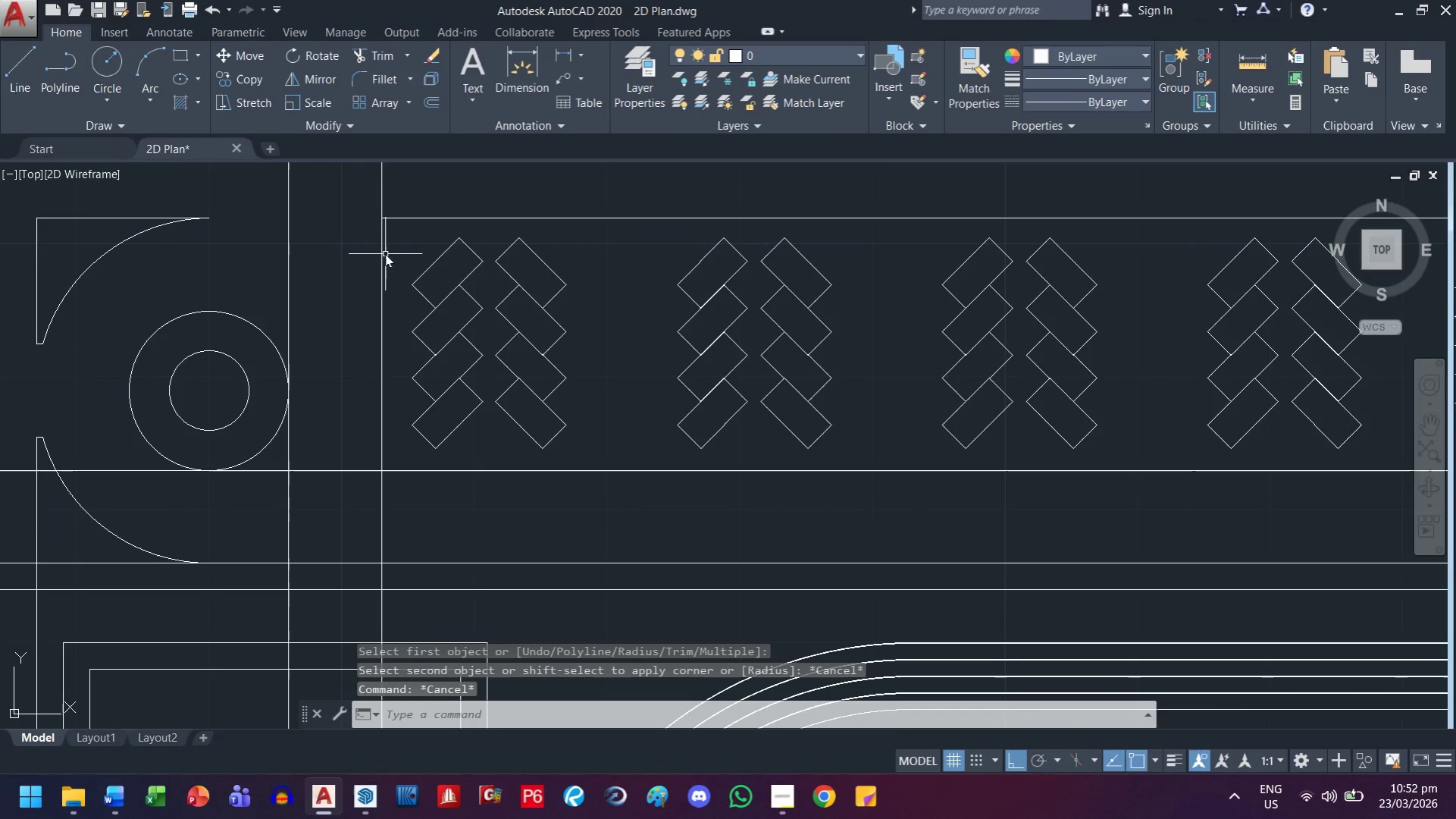 
scroll: coordinate [385, 254], scroll_direction: up, amount: 2.0
 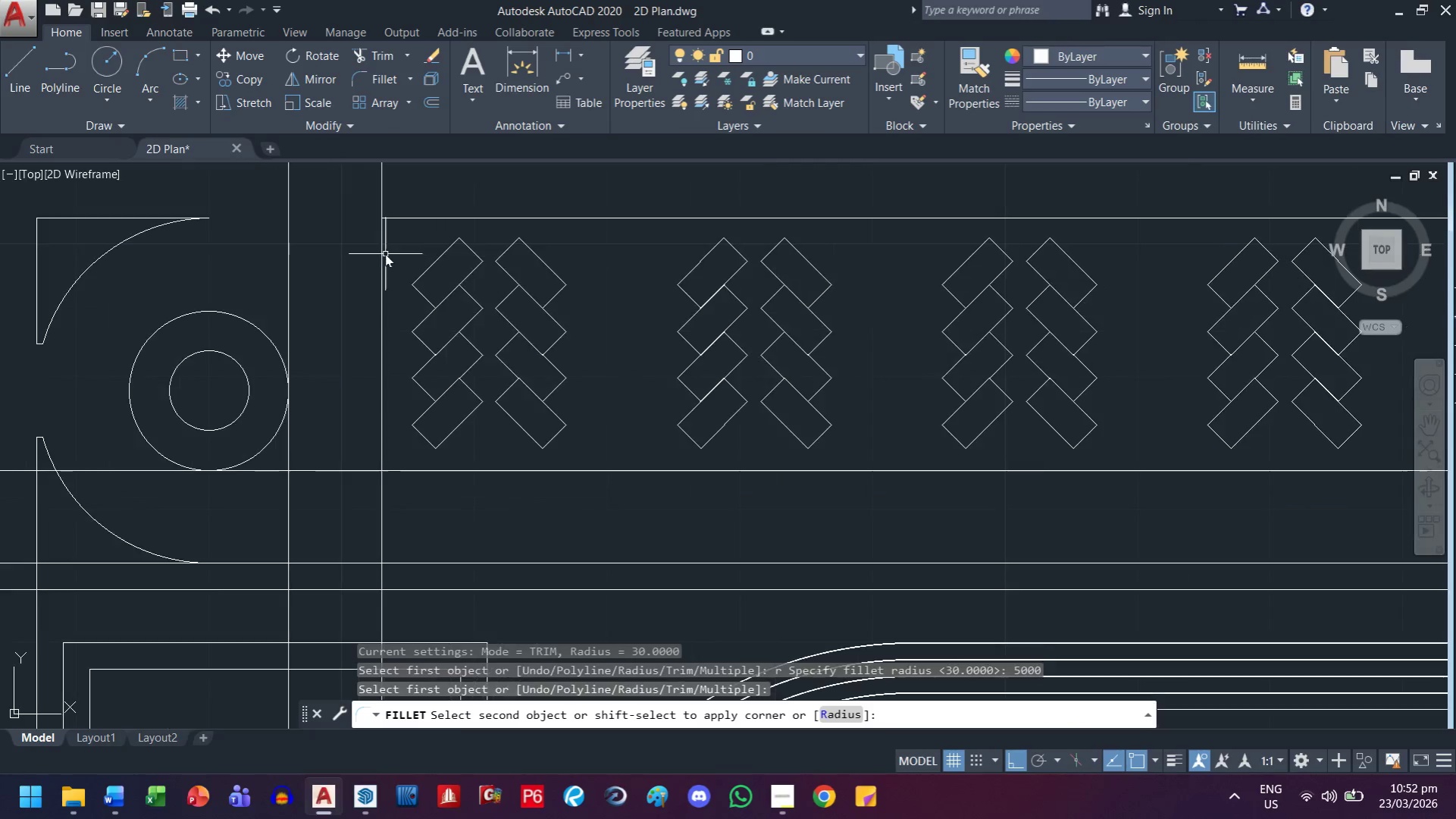 
type(fill)
 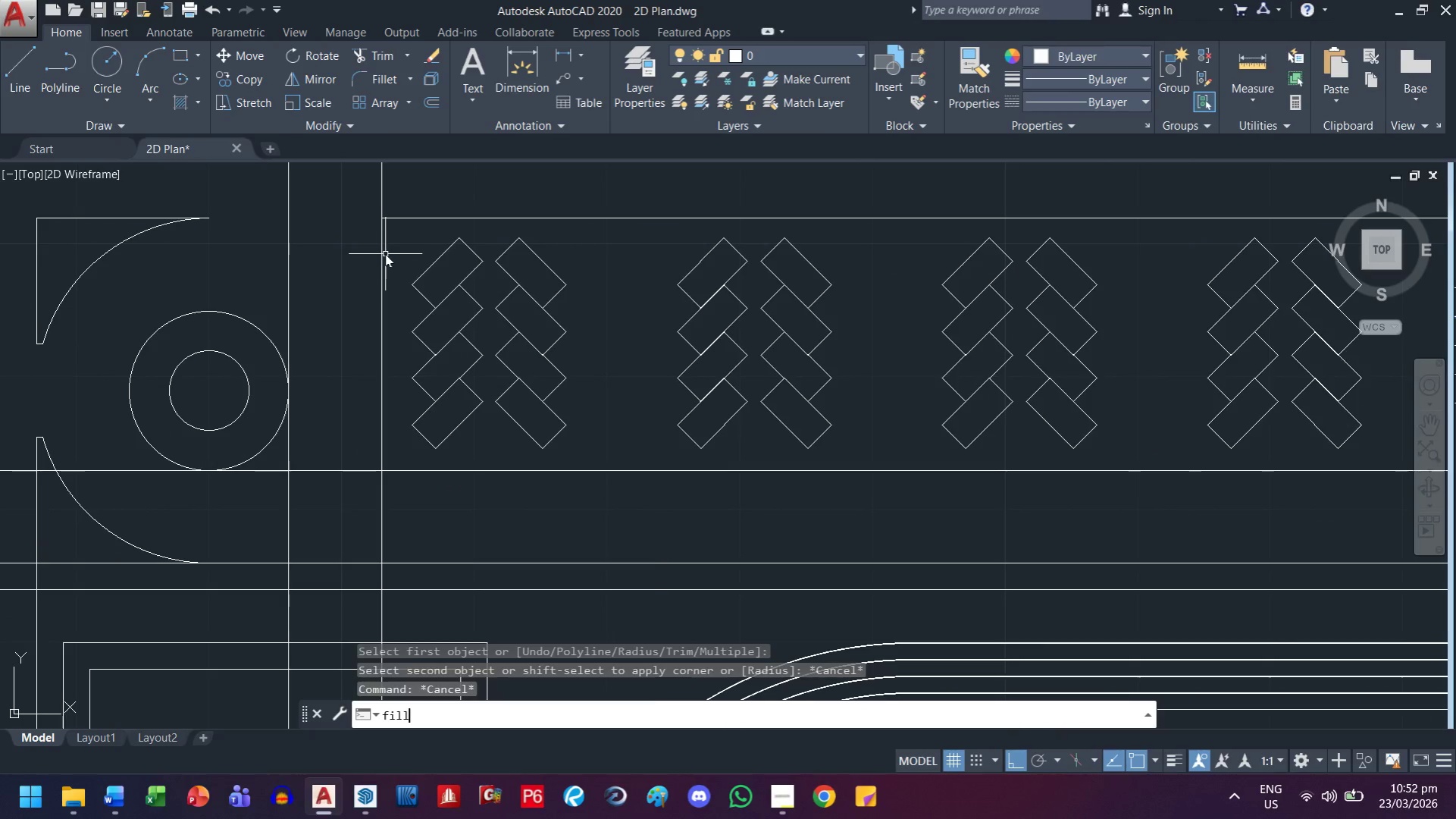 
key(ArrowDown)
 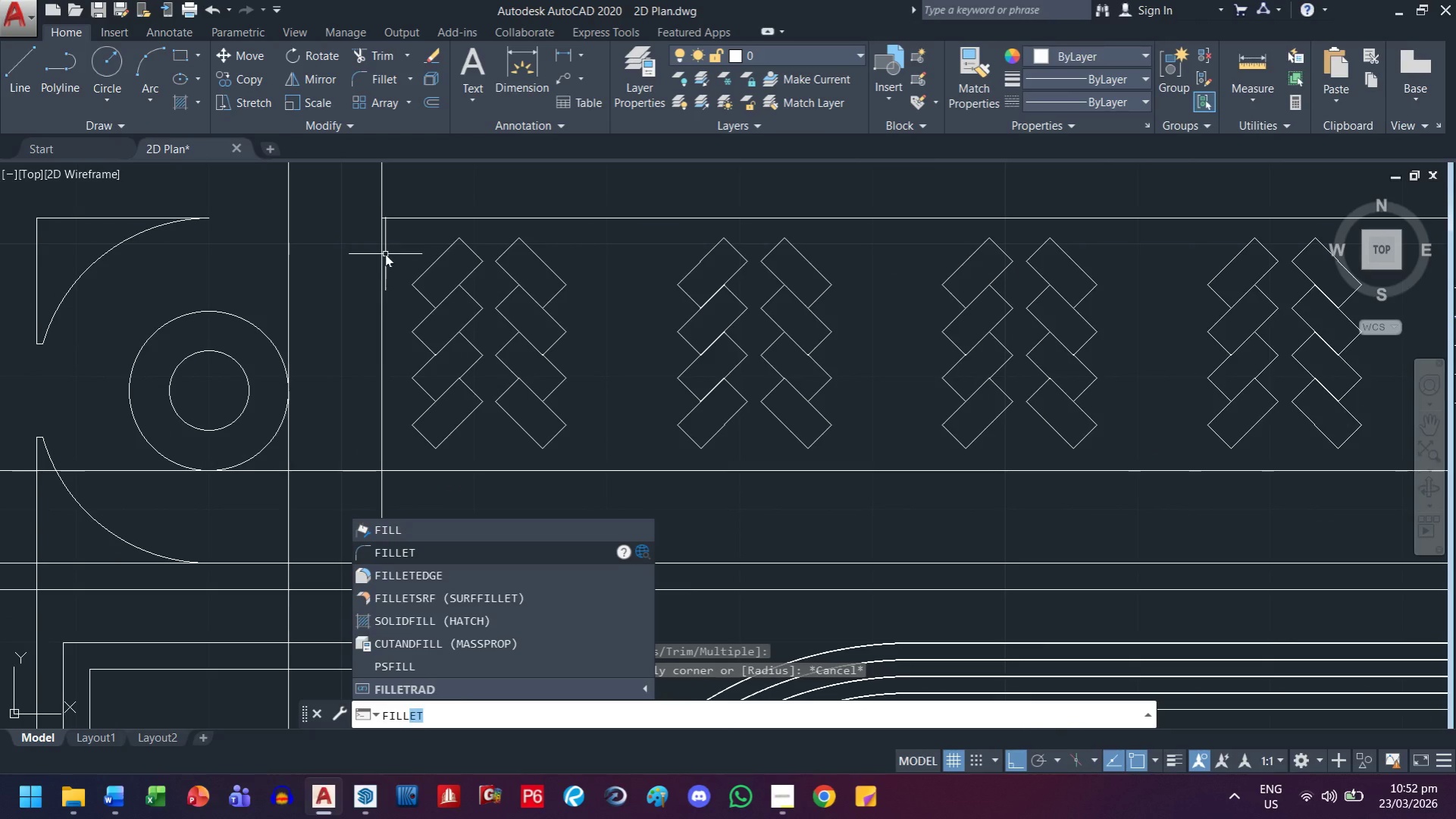 
key(Enter)
 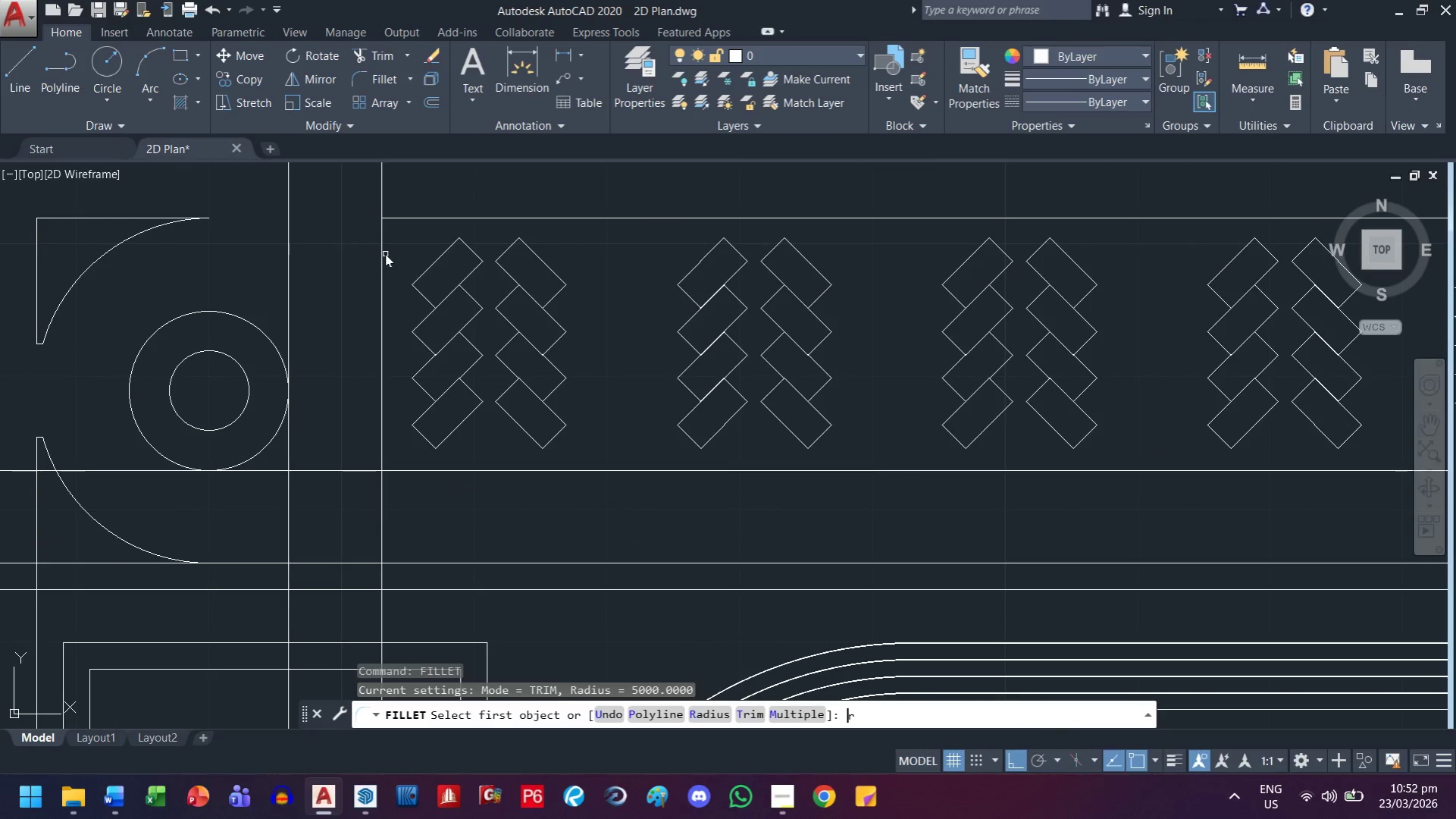 
key(R)
 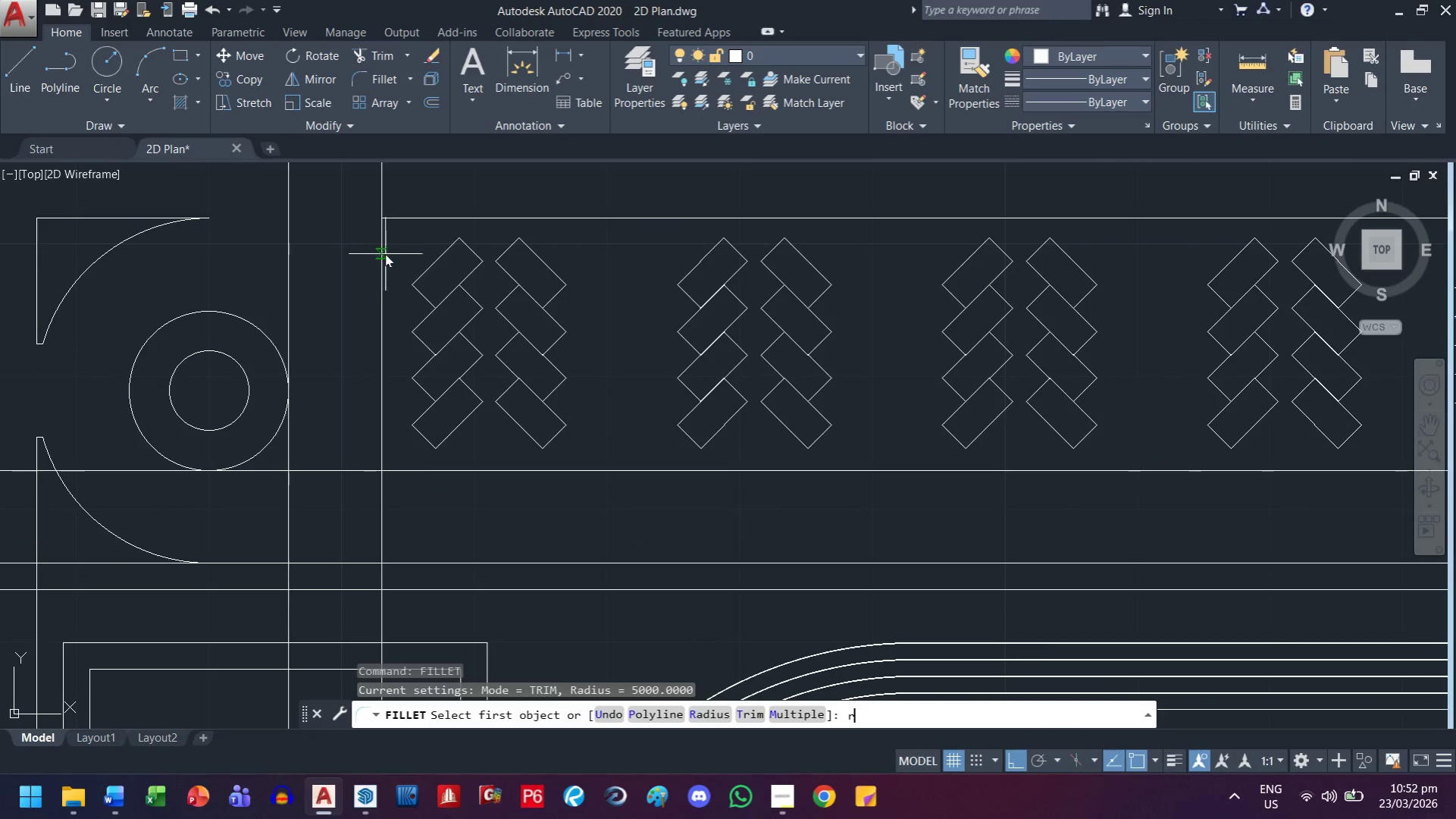 
key(Space)
 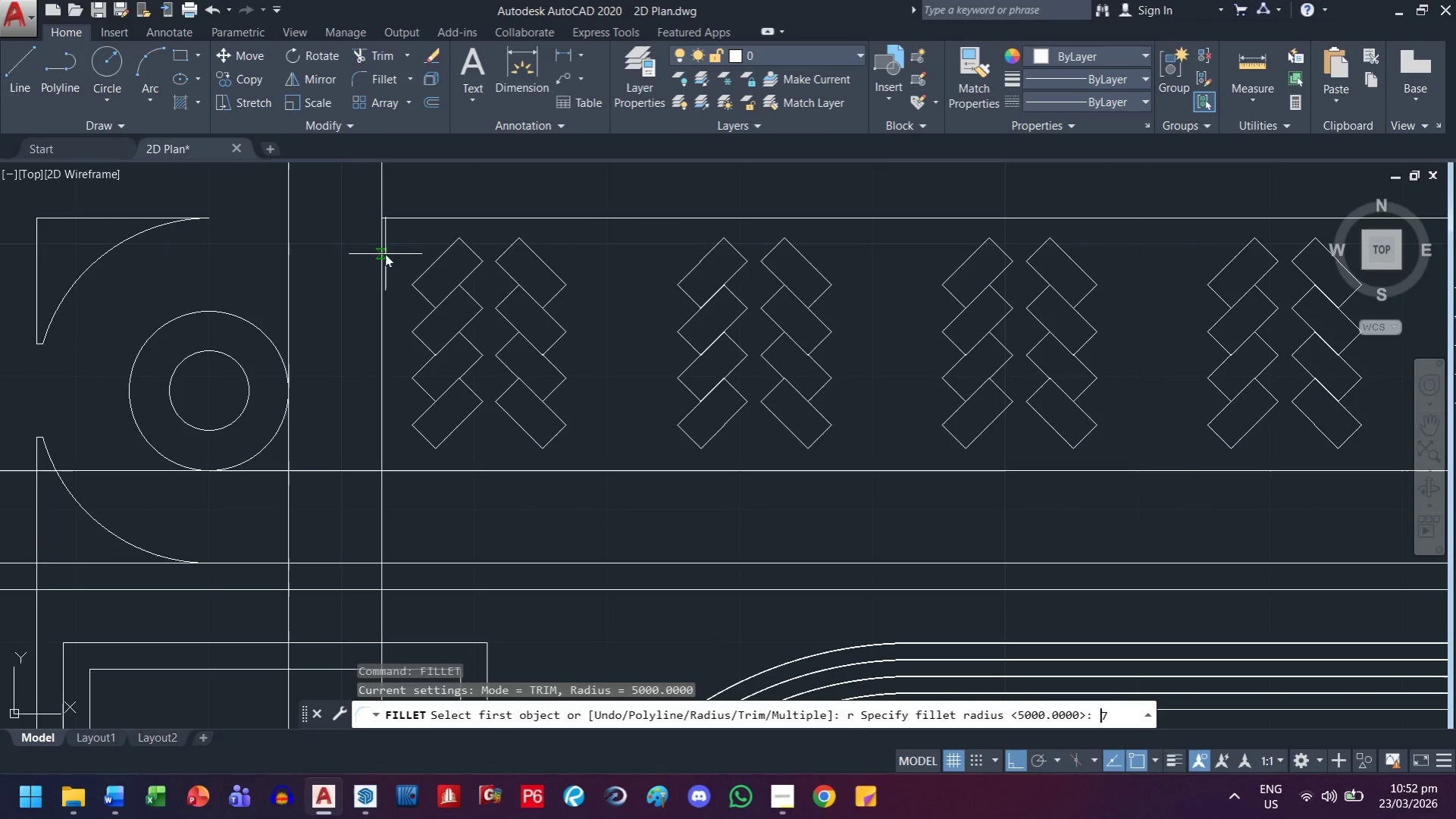 
key(7)
 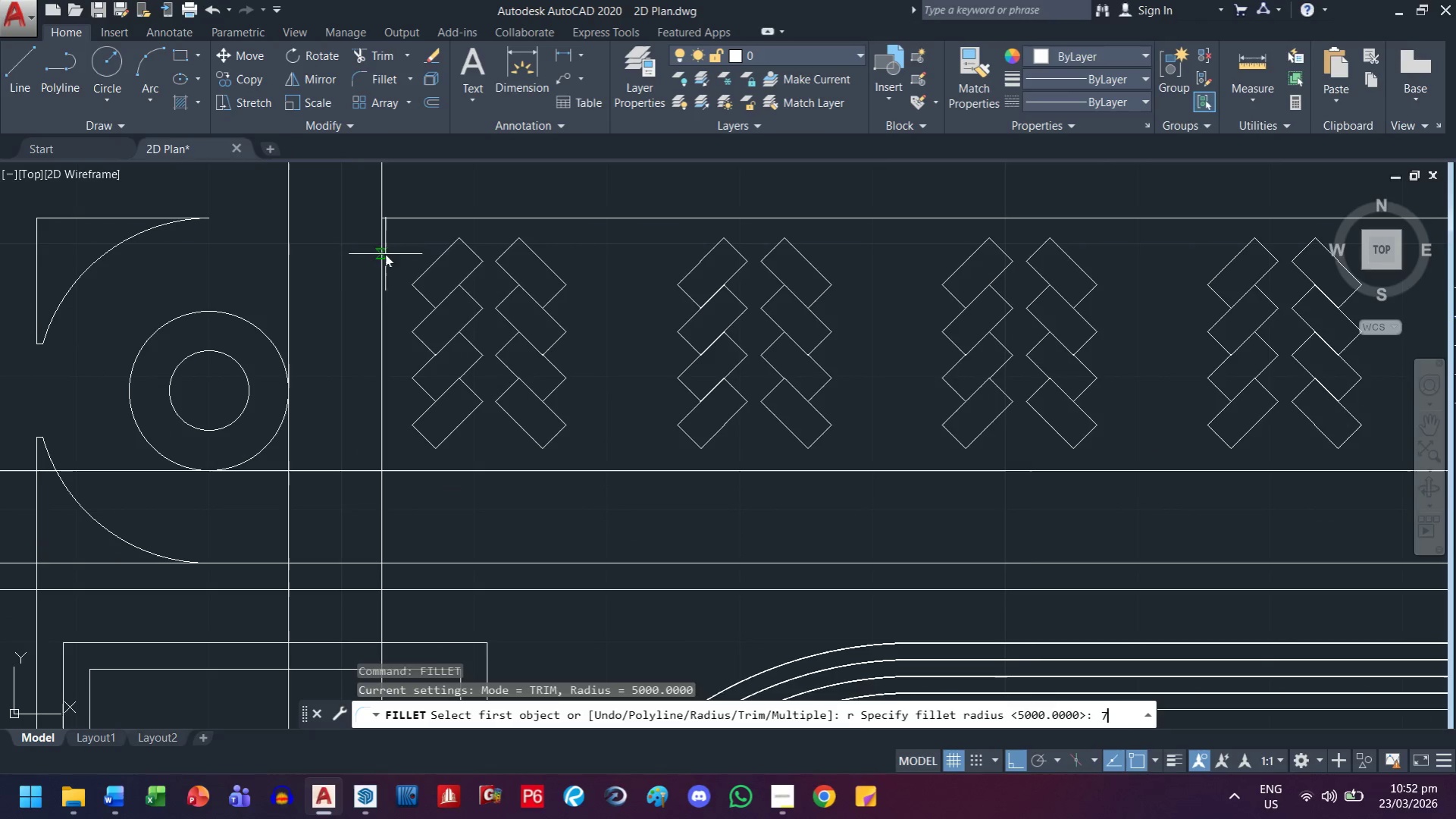 
key(Space)
 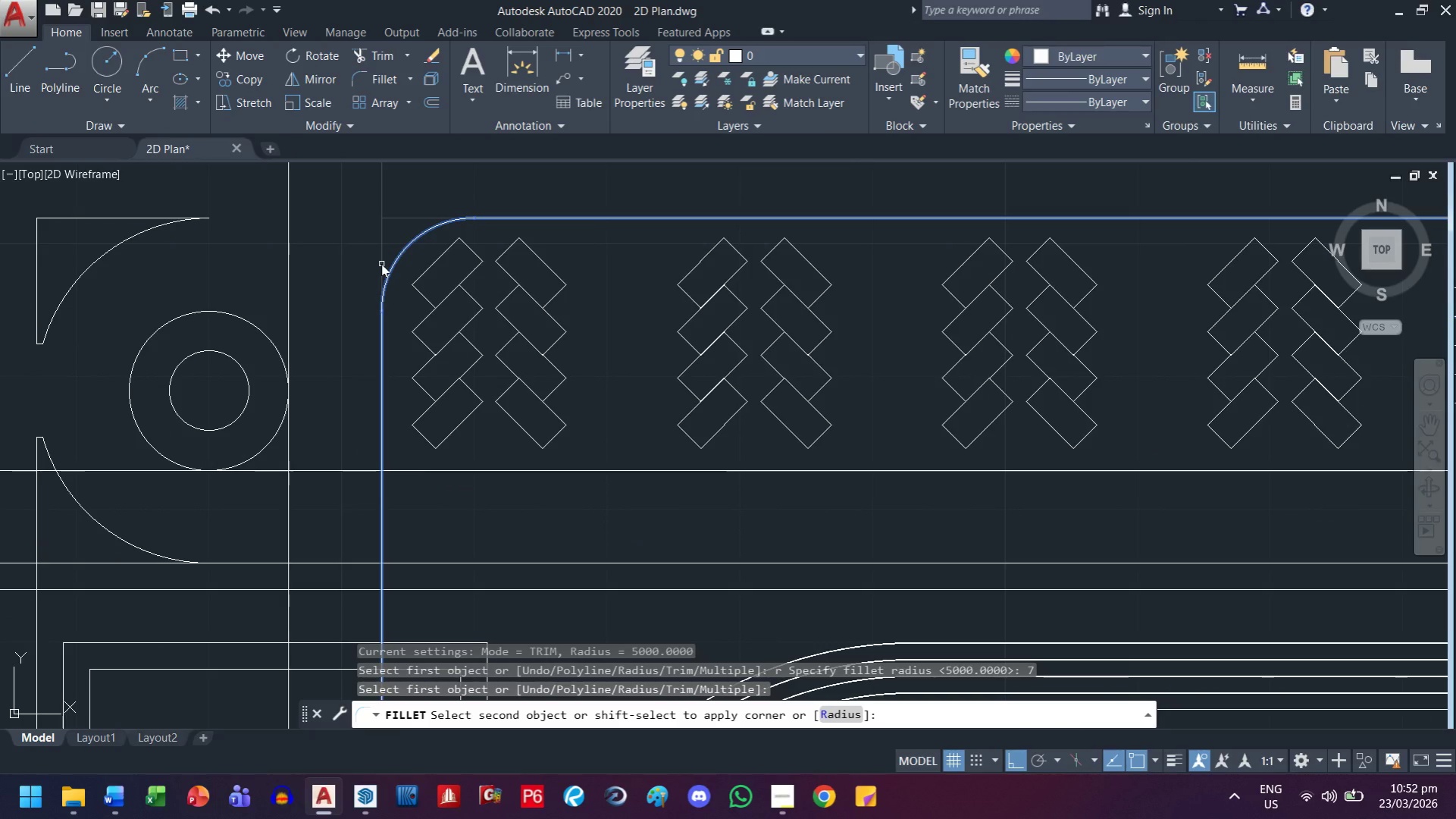 
wait(5.59)
 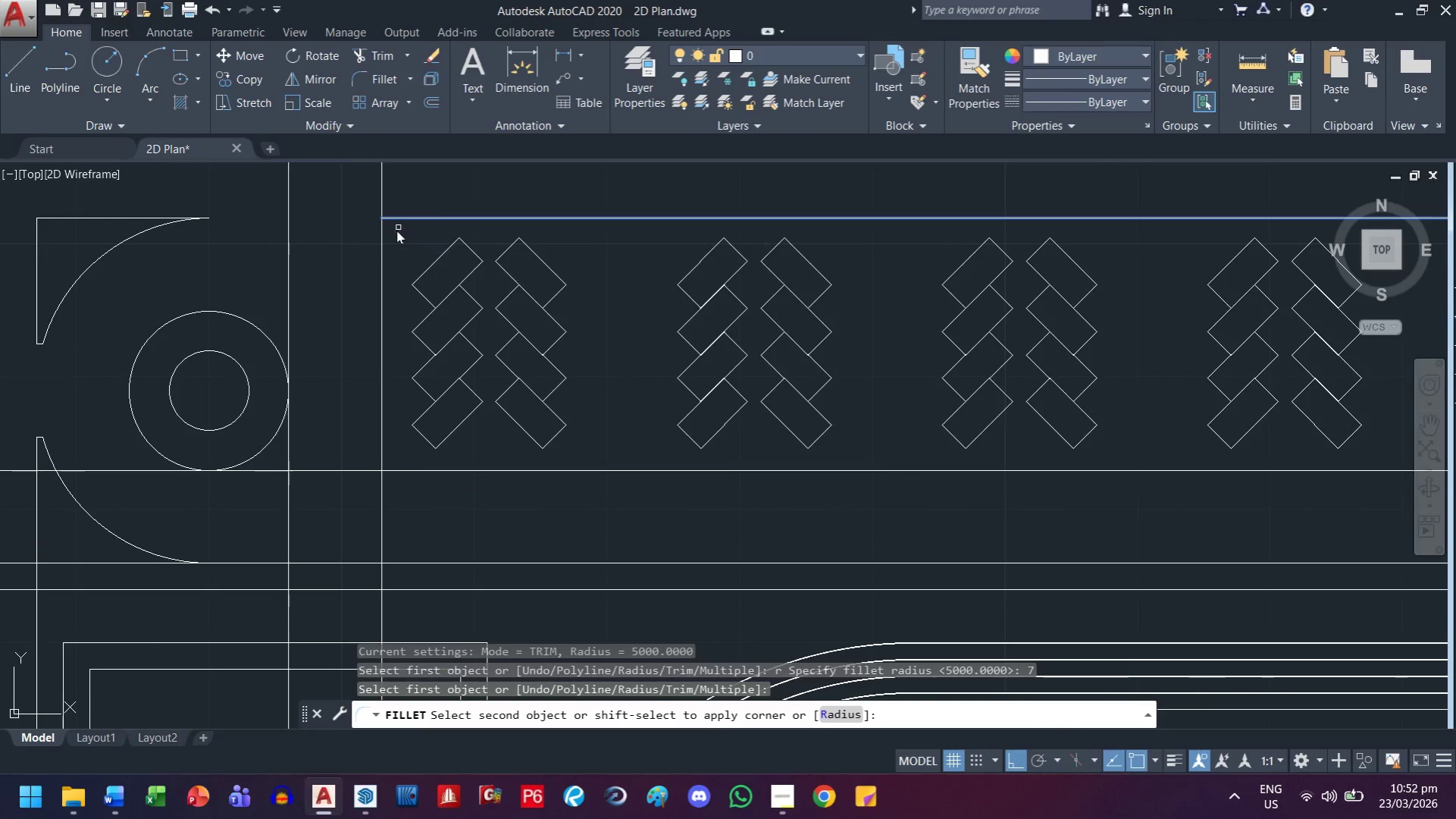 
key(R)
 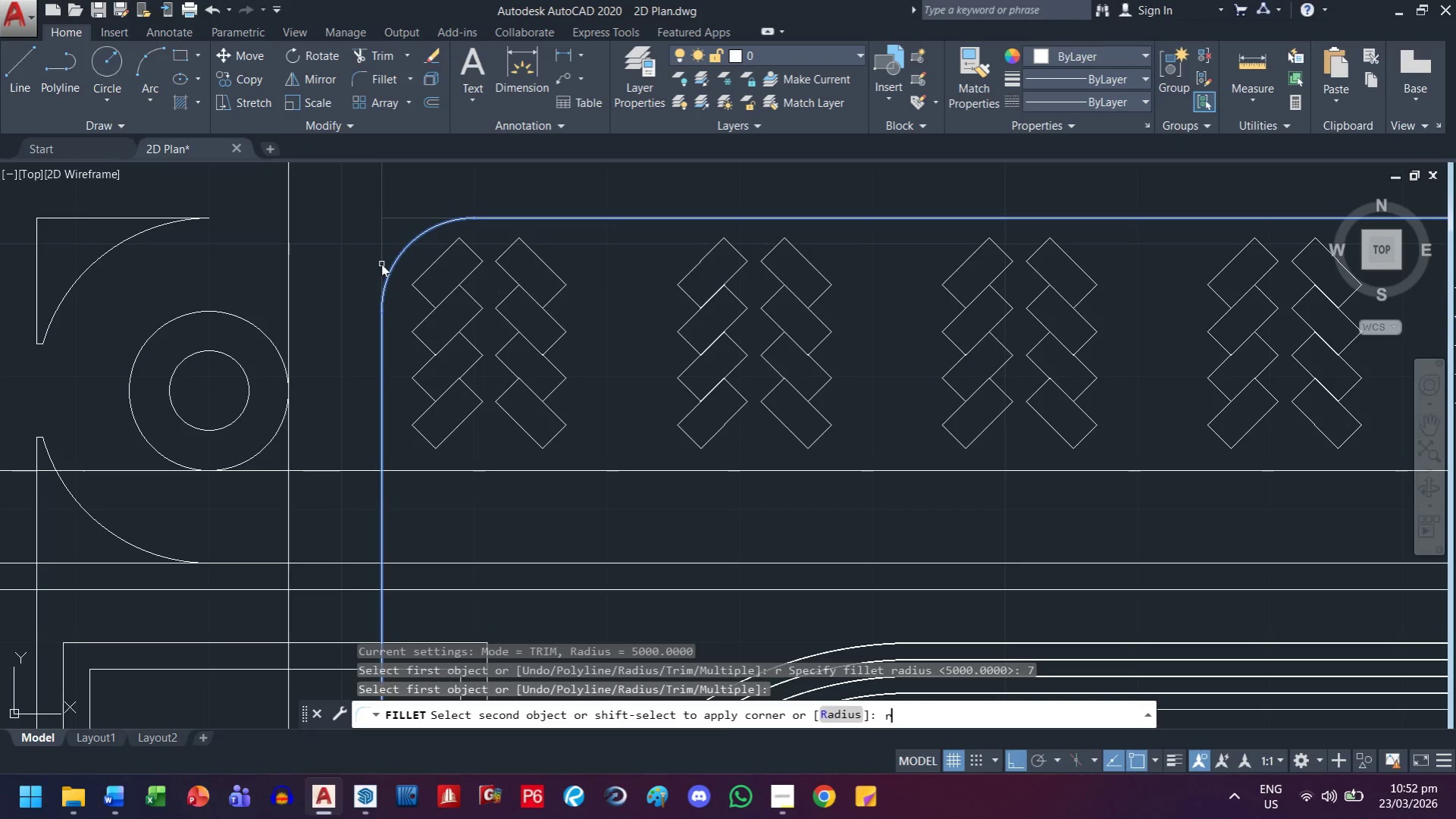 
key(Space)
 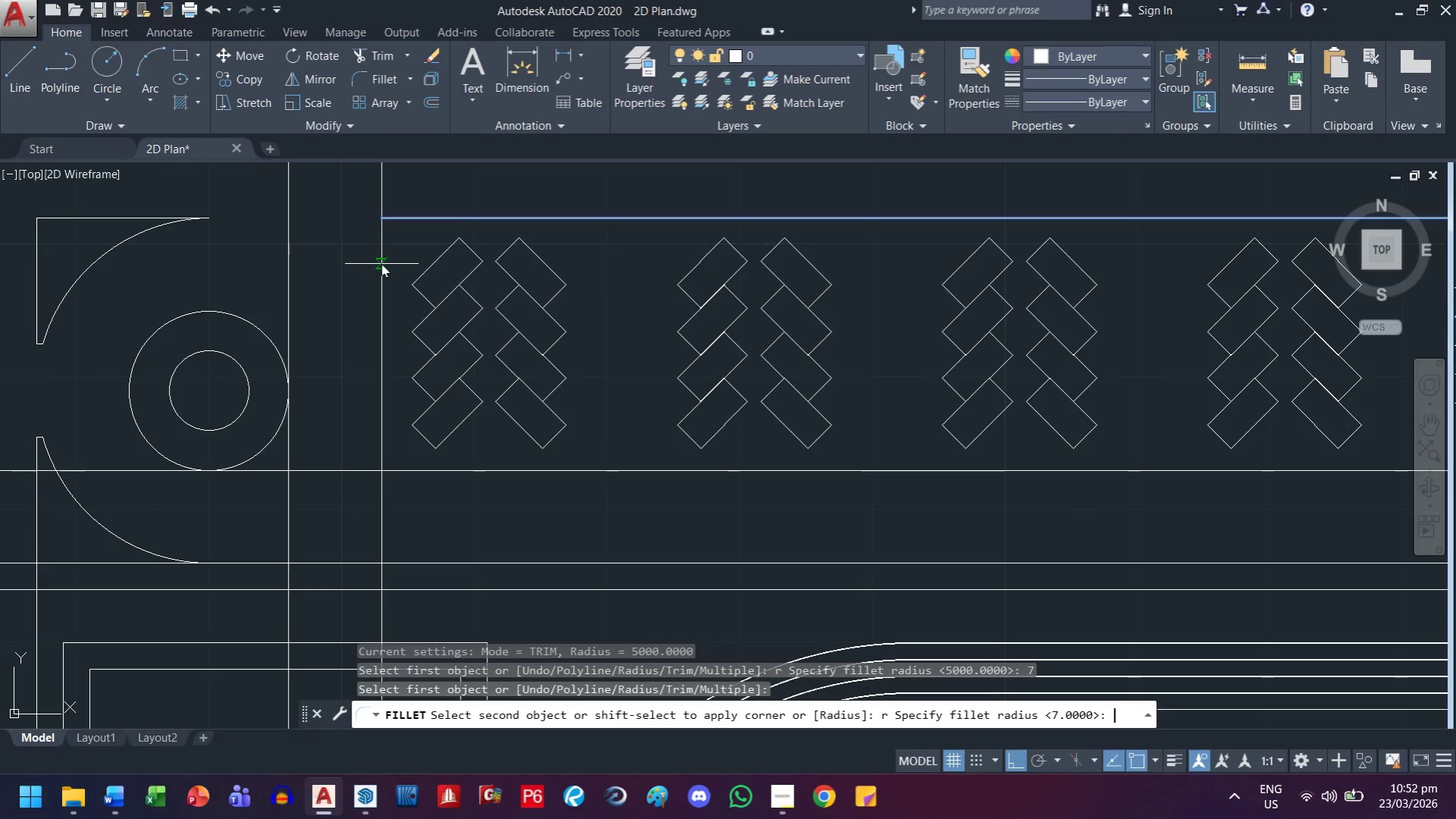 
key(4)
 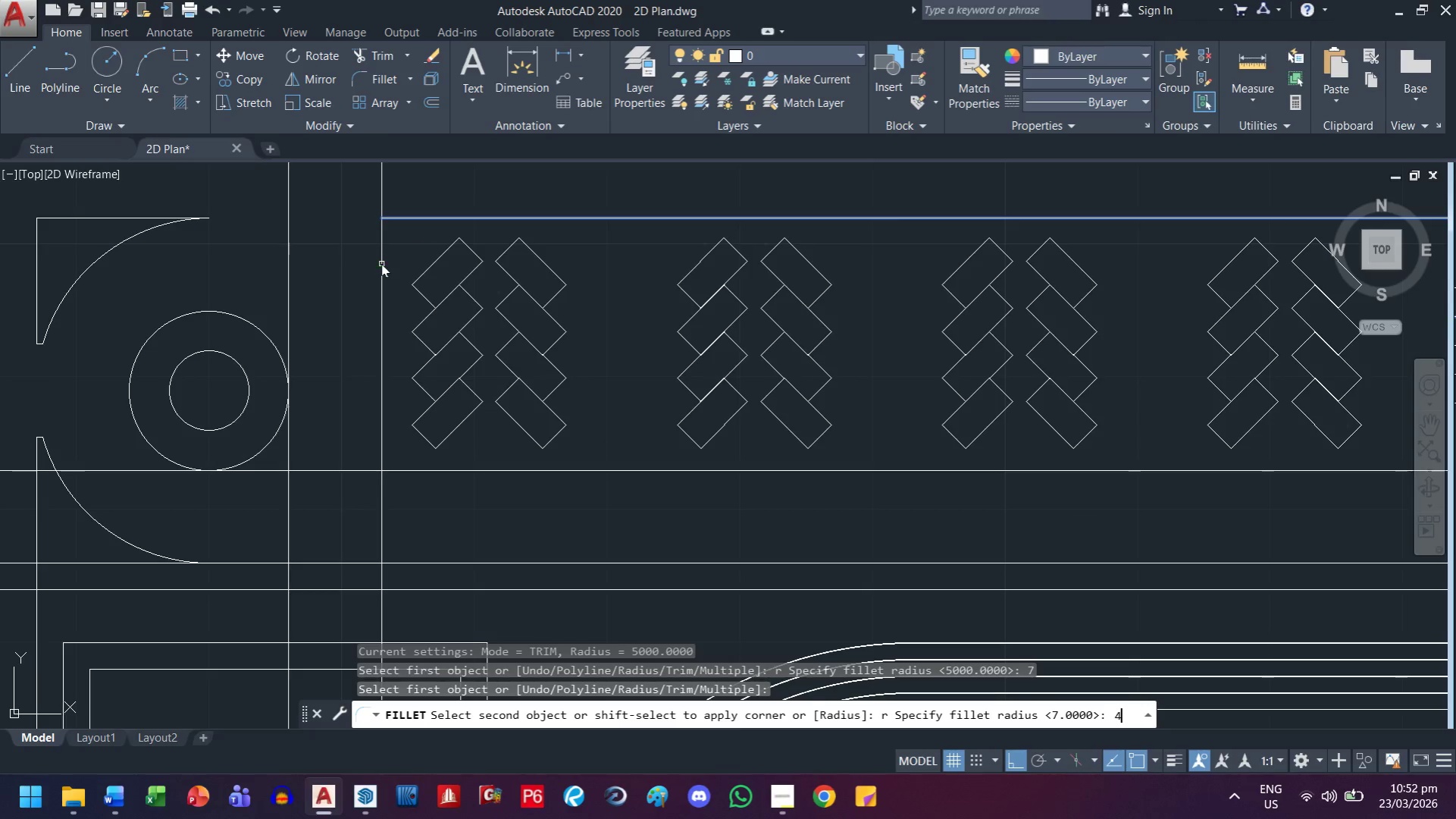 
key(Space)
 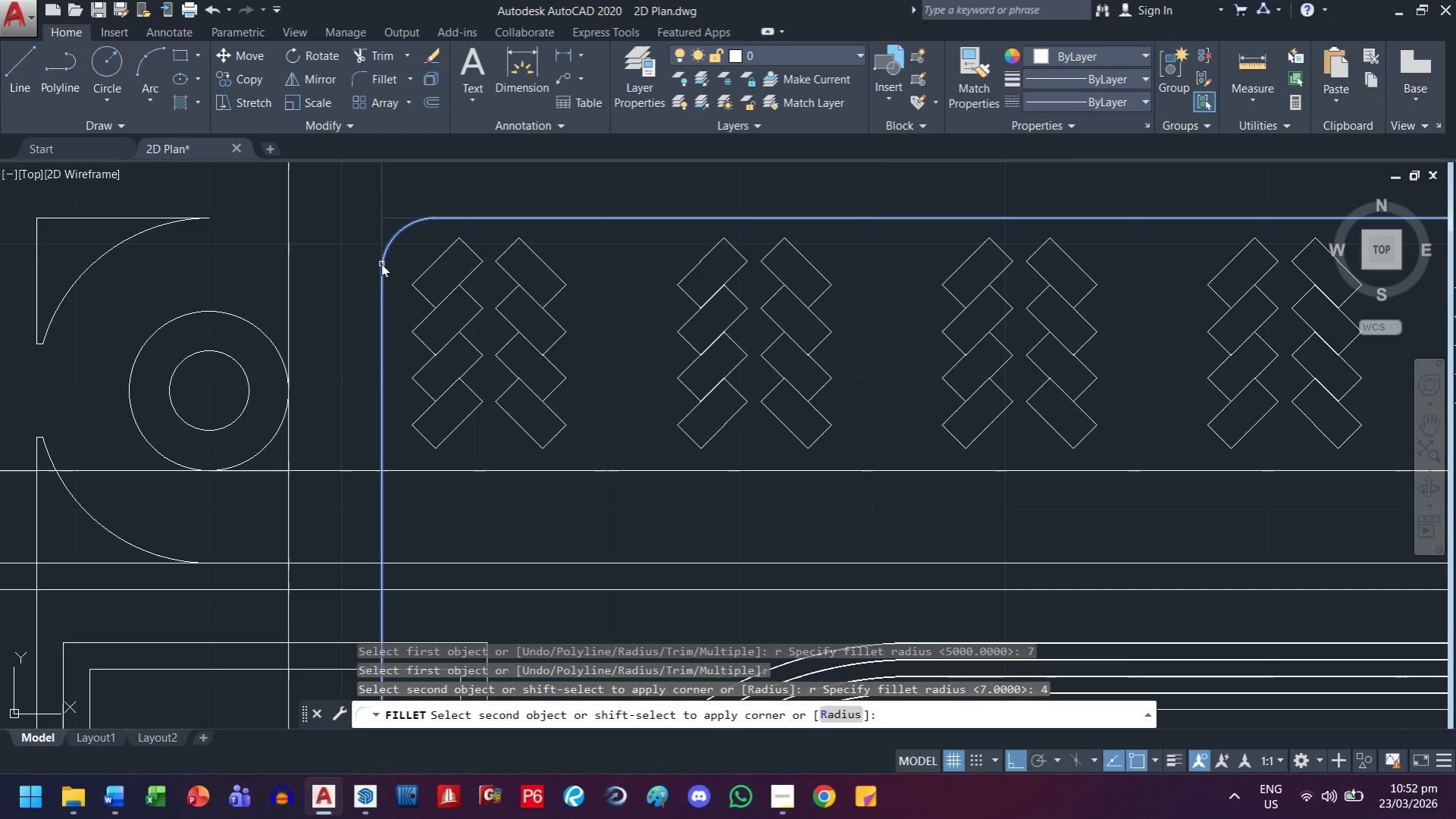 
key(R)
 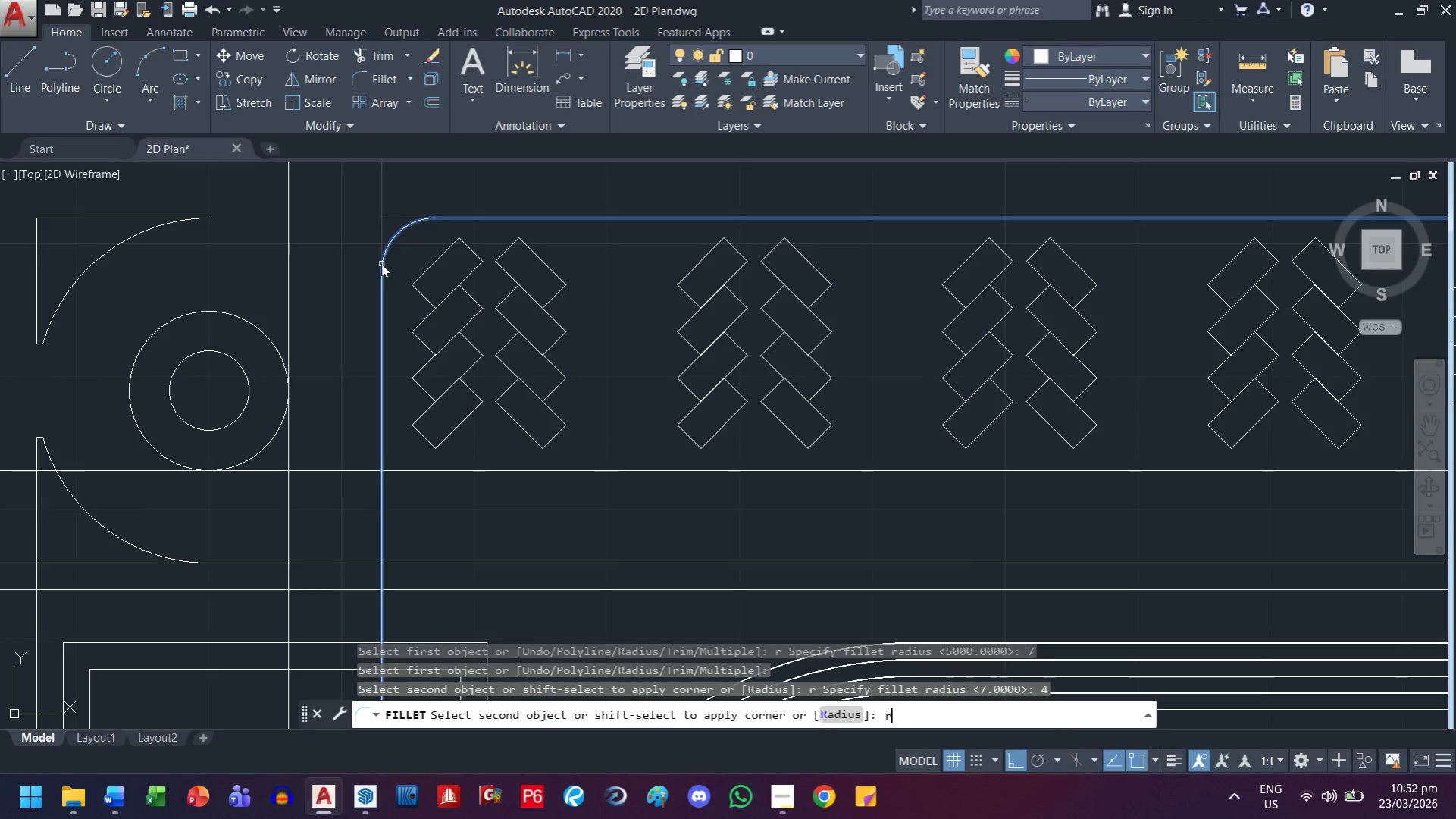 
key(Space)
 